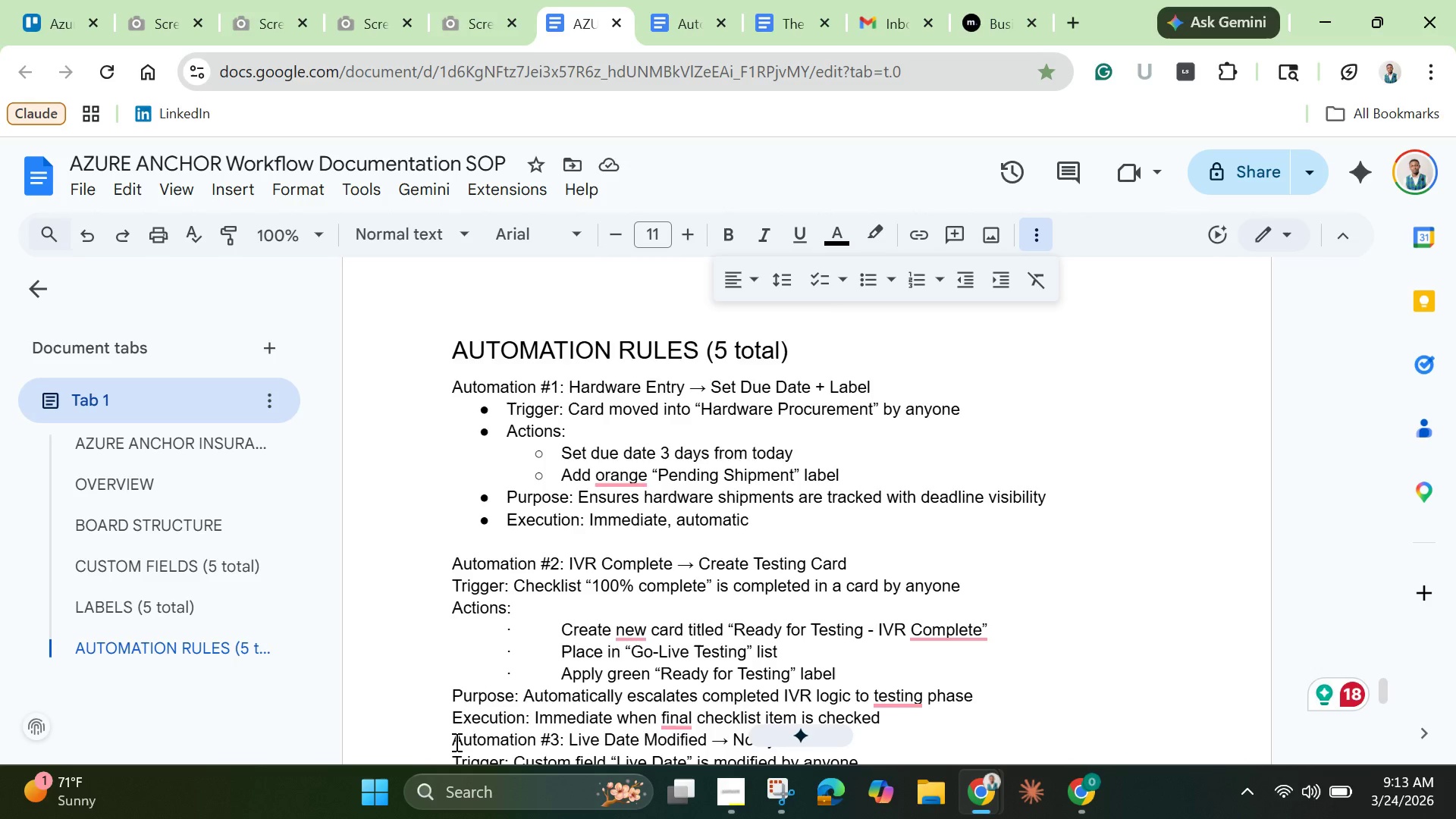 
key(Enter)
 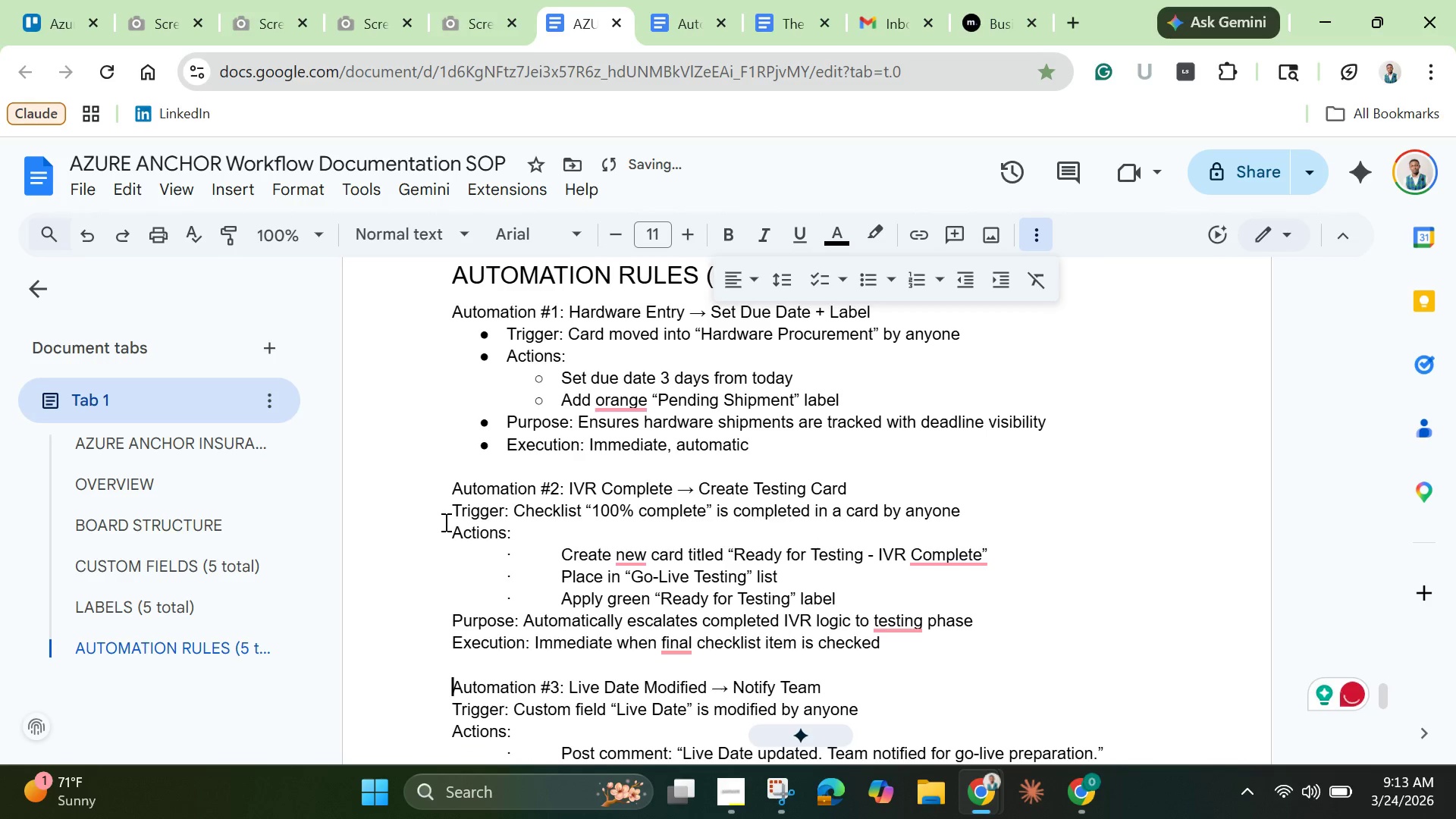 
left_click_drag(start_coordinate=[455, 510], to_coordinate=[919, 637])
 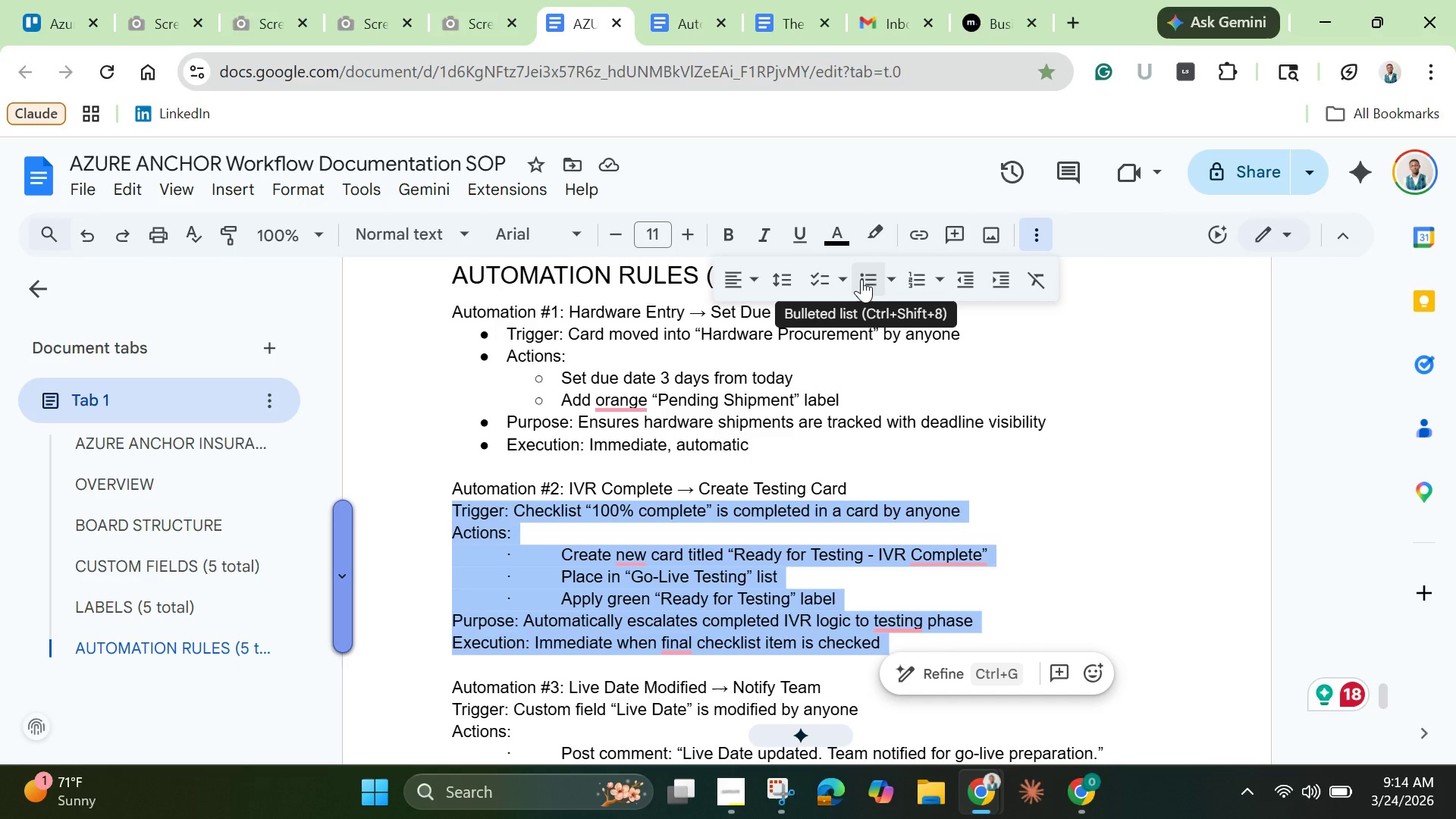 
left_click([861, 279])
 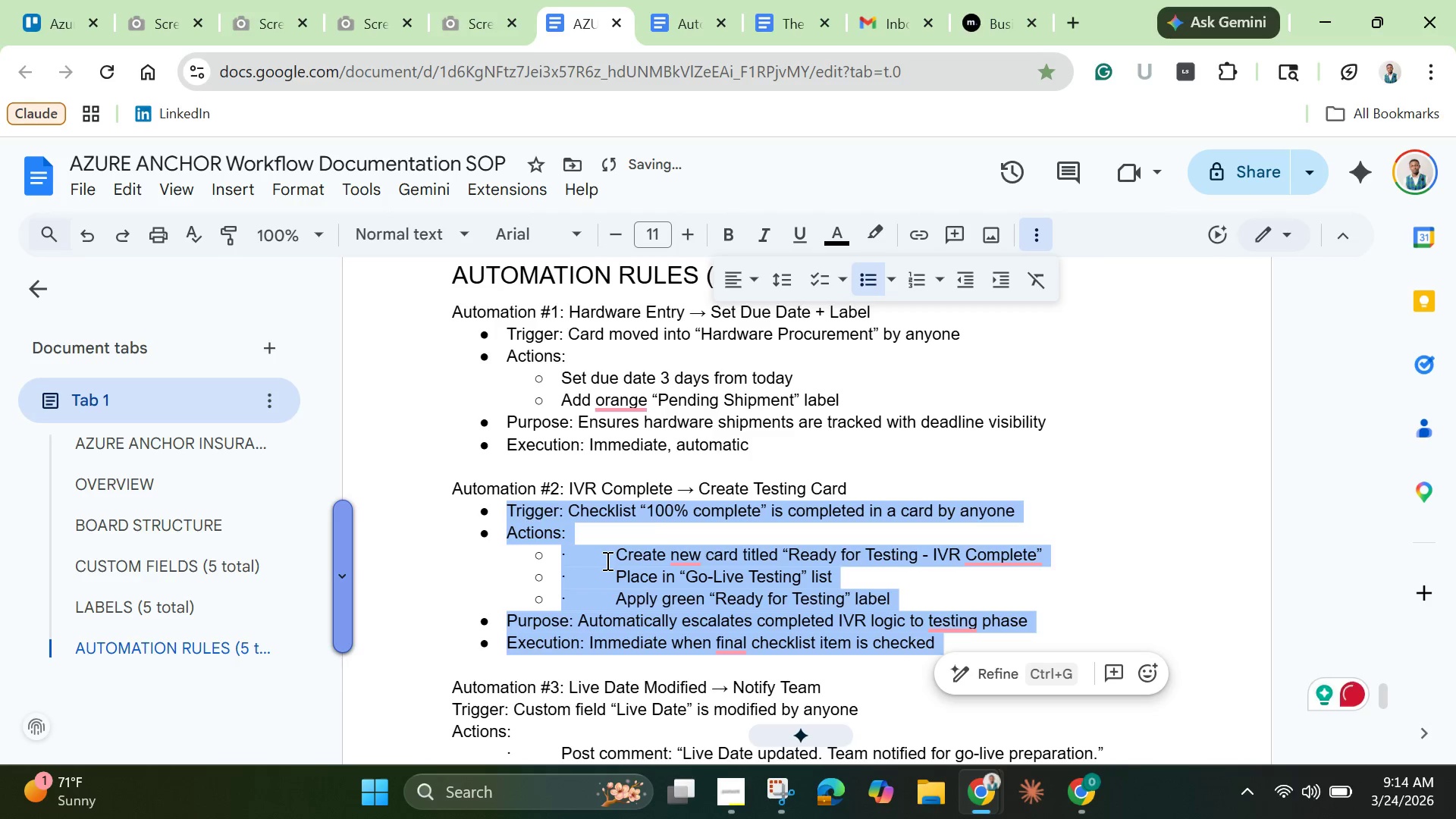 
left_click([606, 560])
 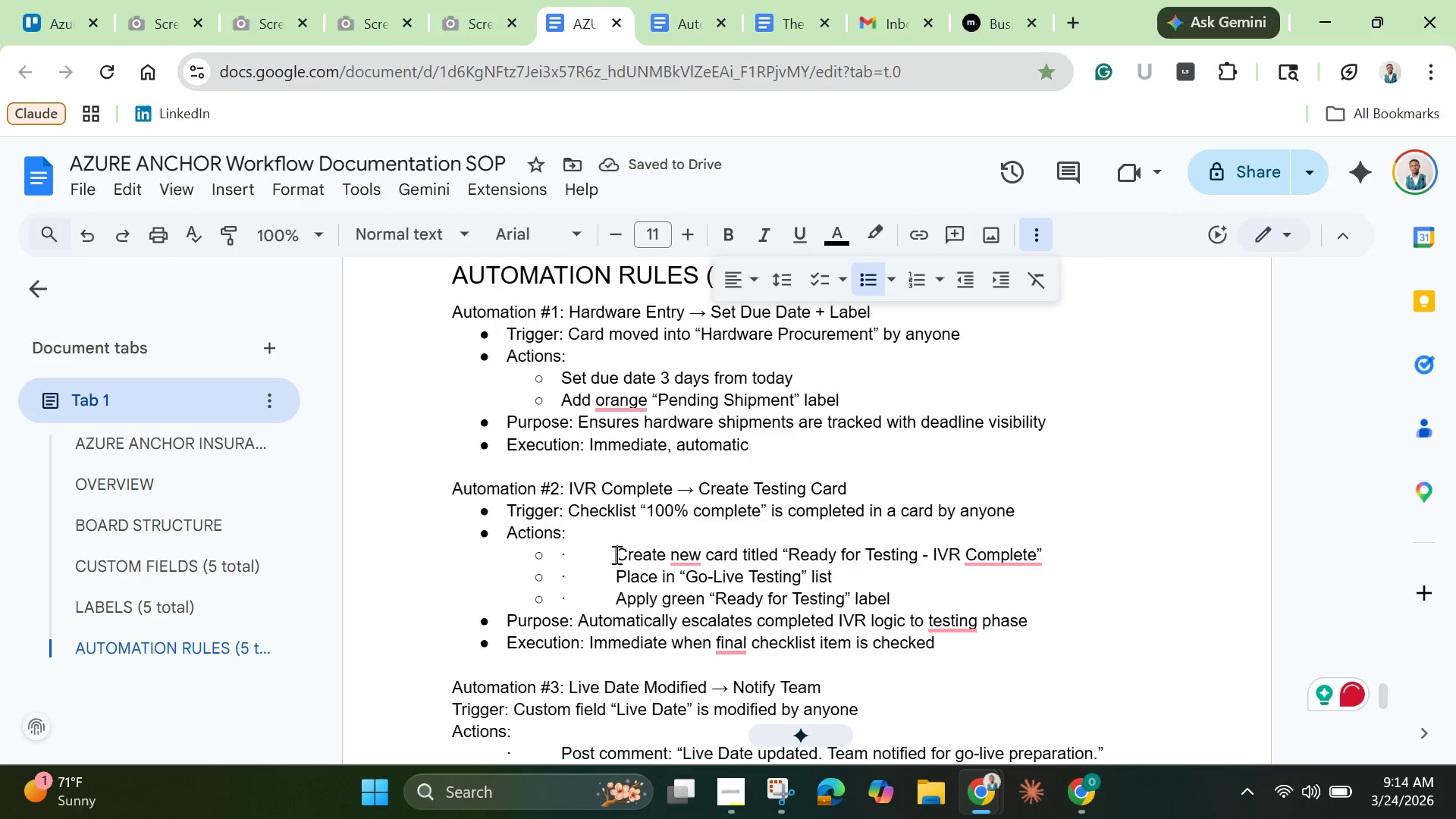 
left_click_drag(start_coordinate=[615, 554], to_coordinate=[538, 551])
 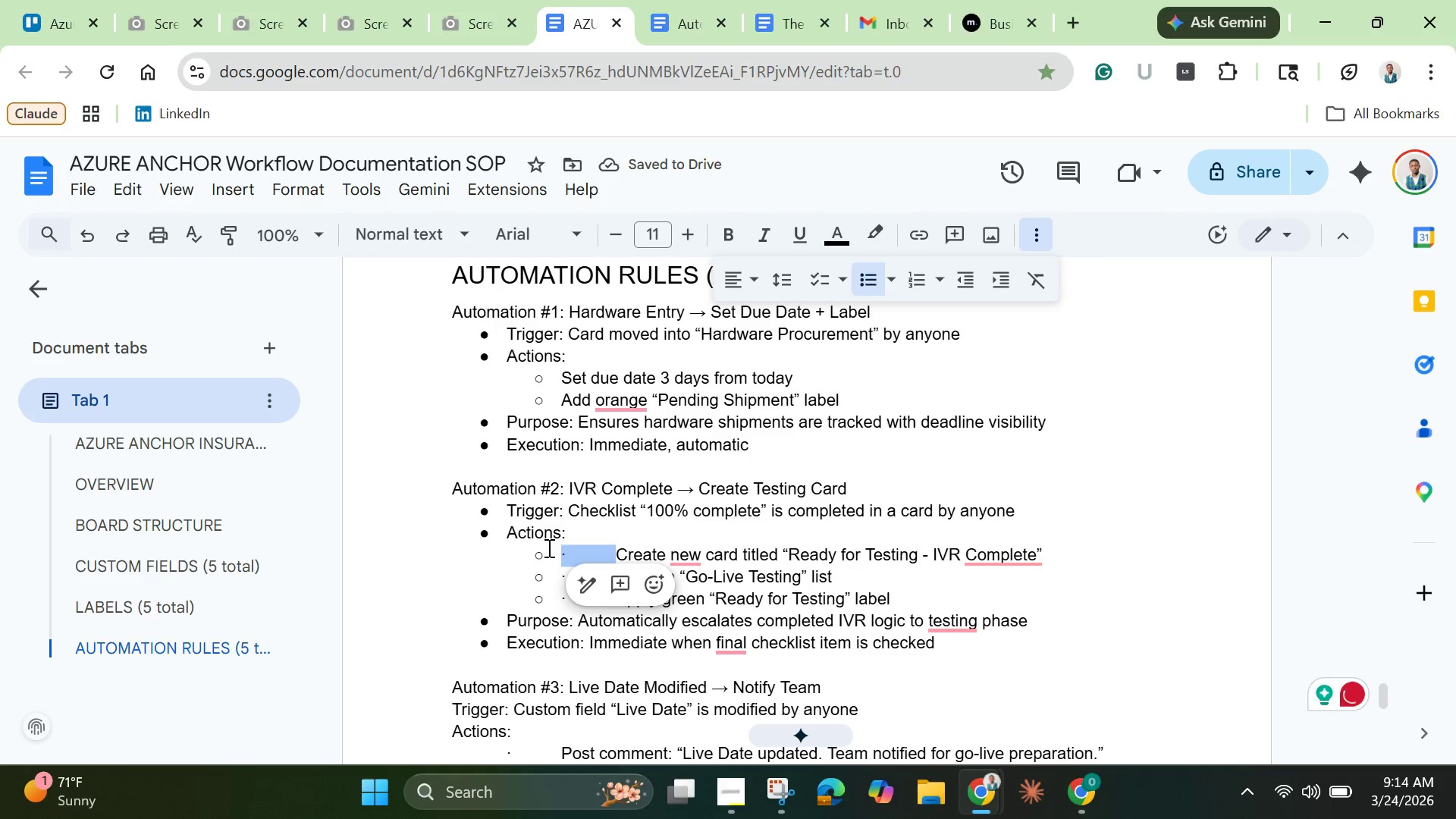 
key(Backspace)
 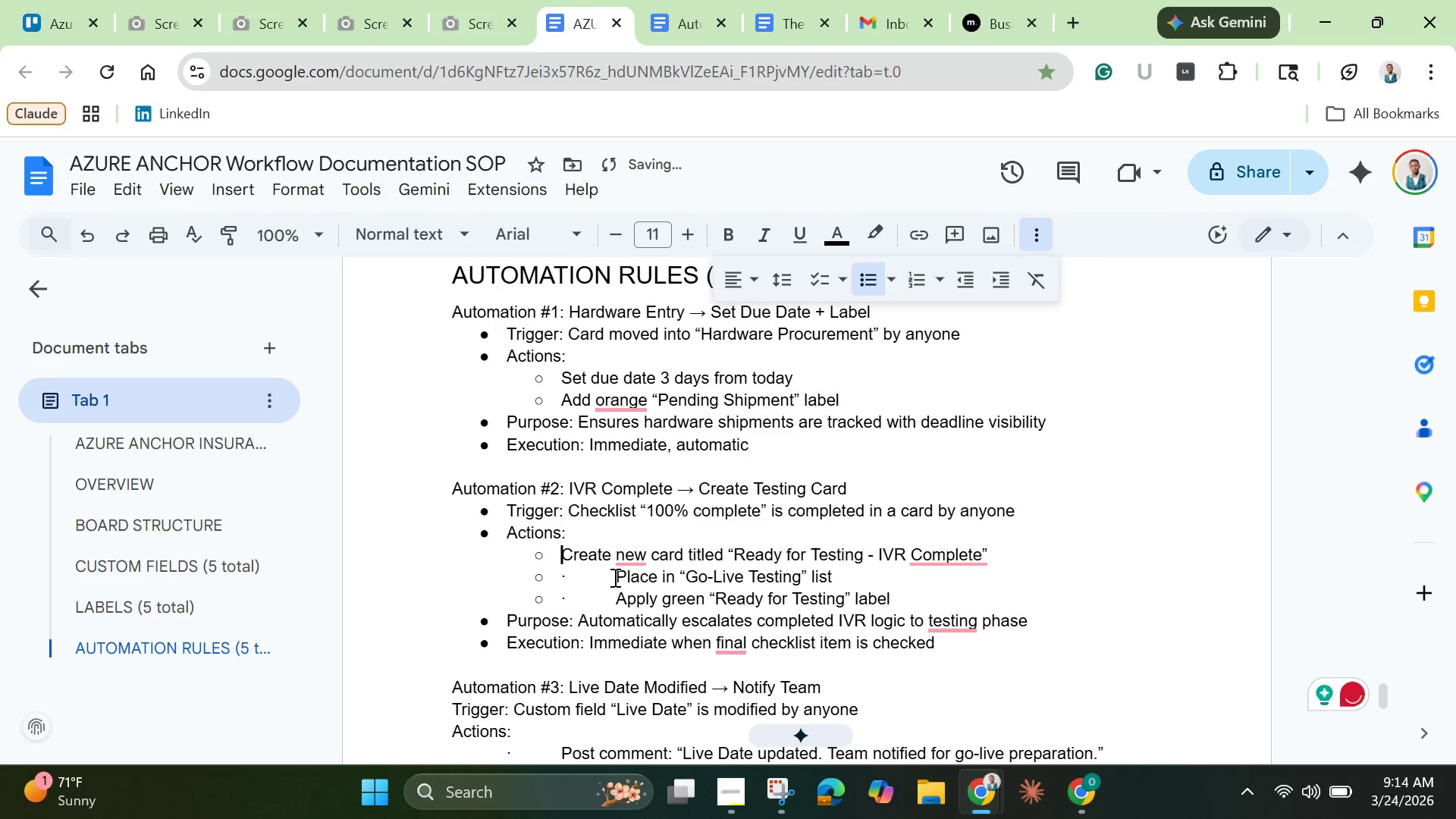 
left_click_drag(start_coordinate=[617, 570], to_coordinate=[564, 576])
 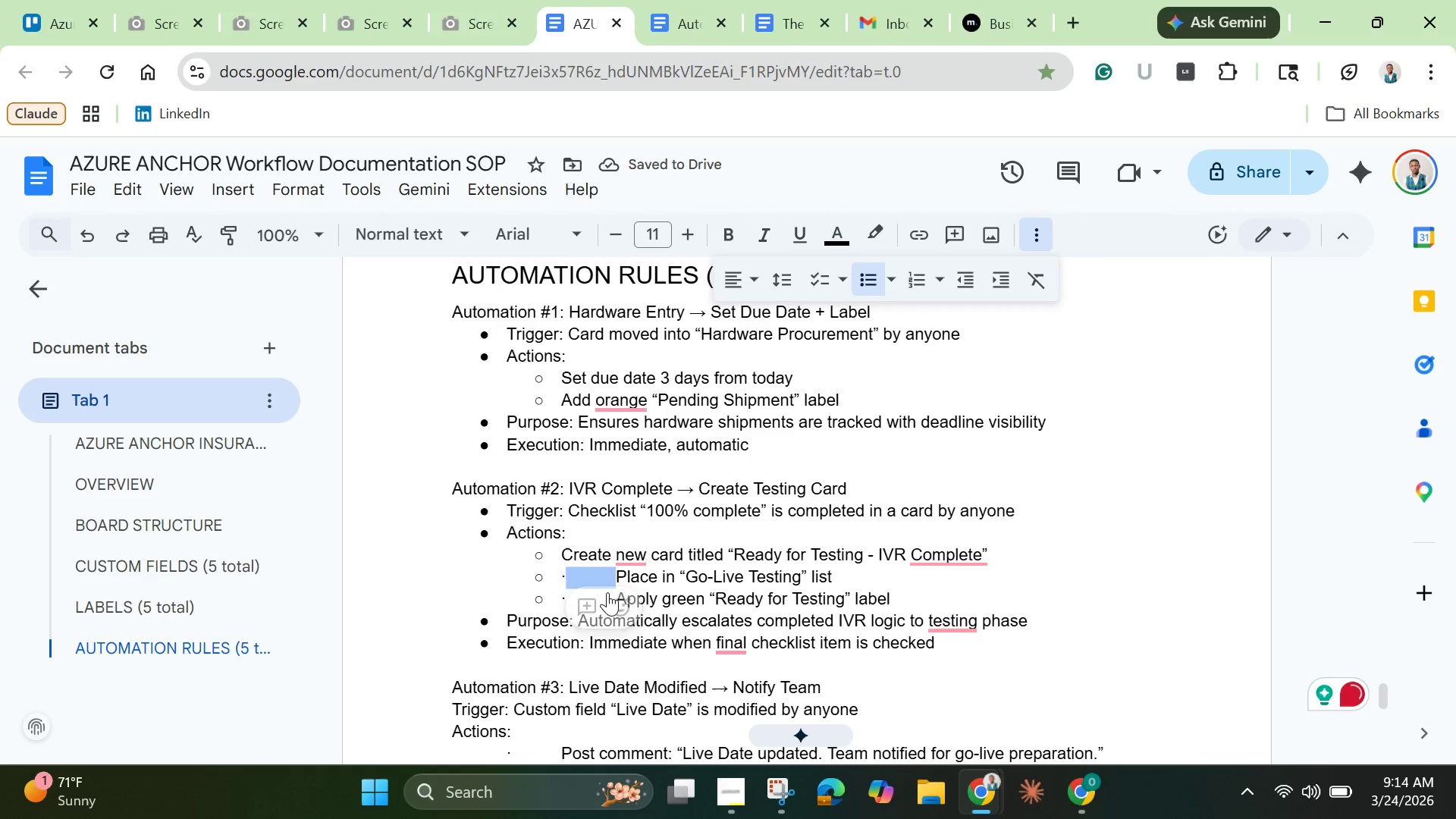 
key(Backspace)
 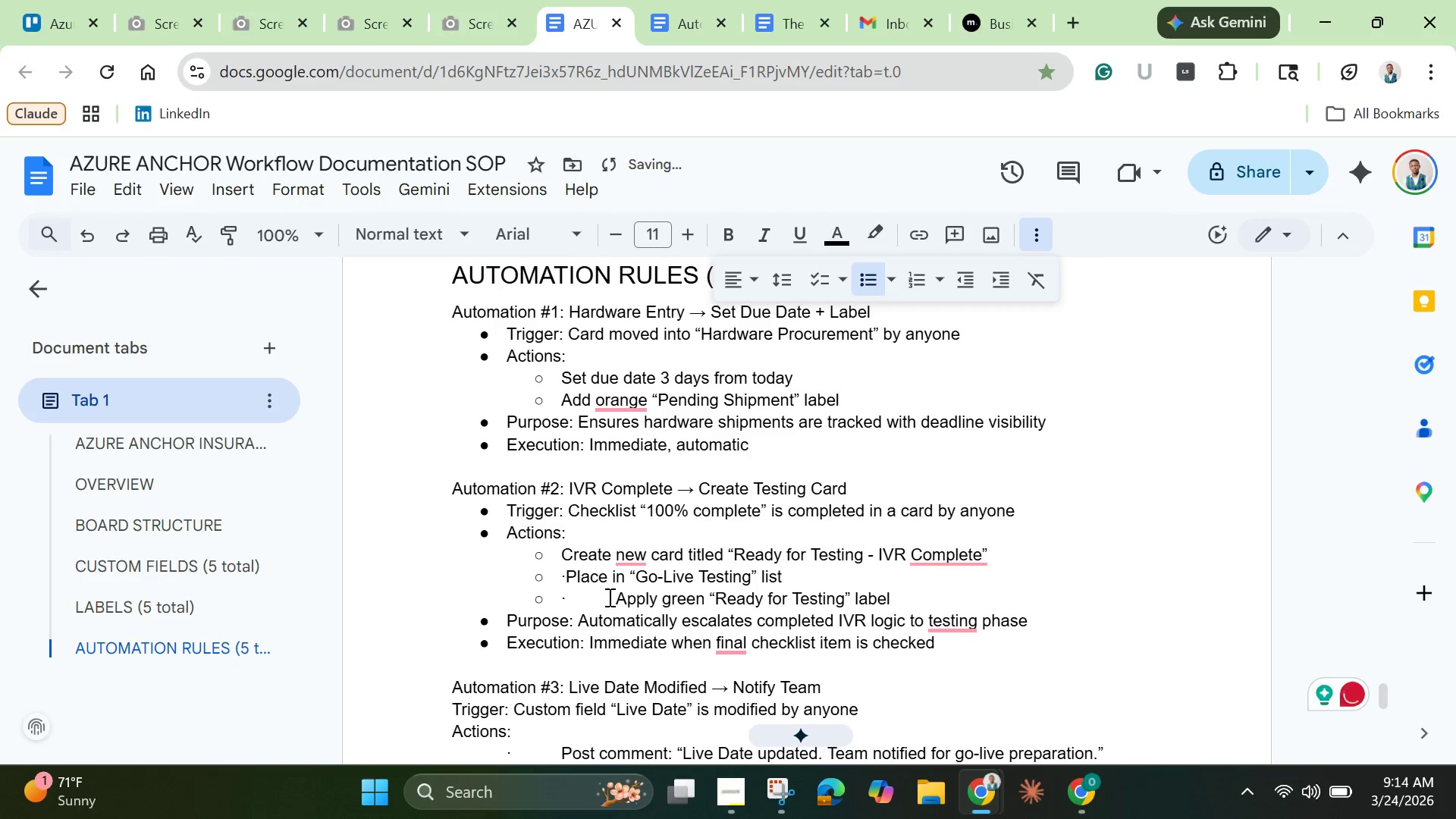 
key(Backspace)
 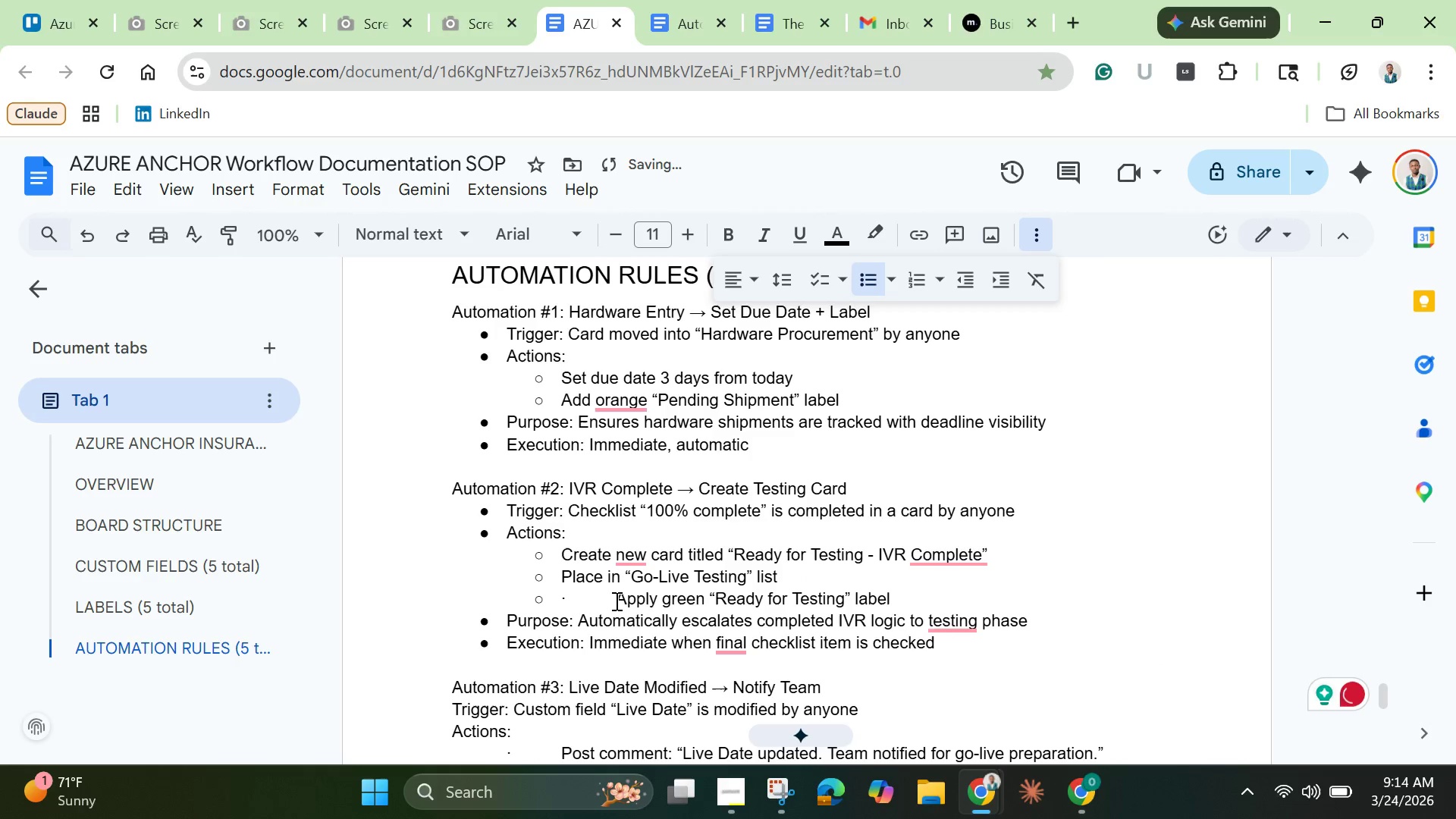 
left_click_drag(start_coordinate=[615, 599], to_coordinate=[562, 593])
 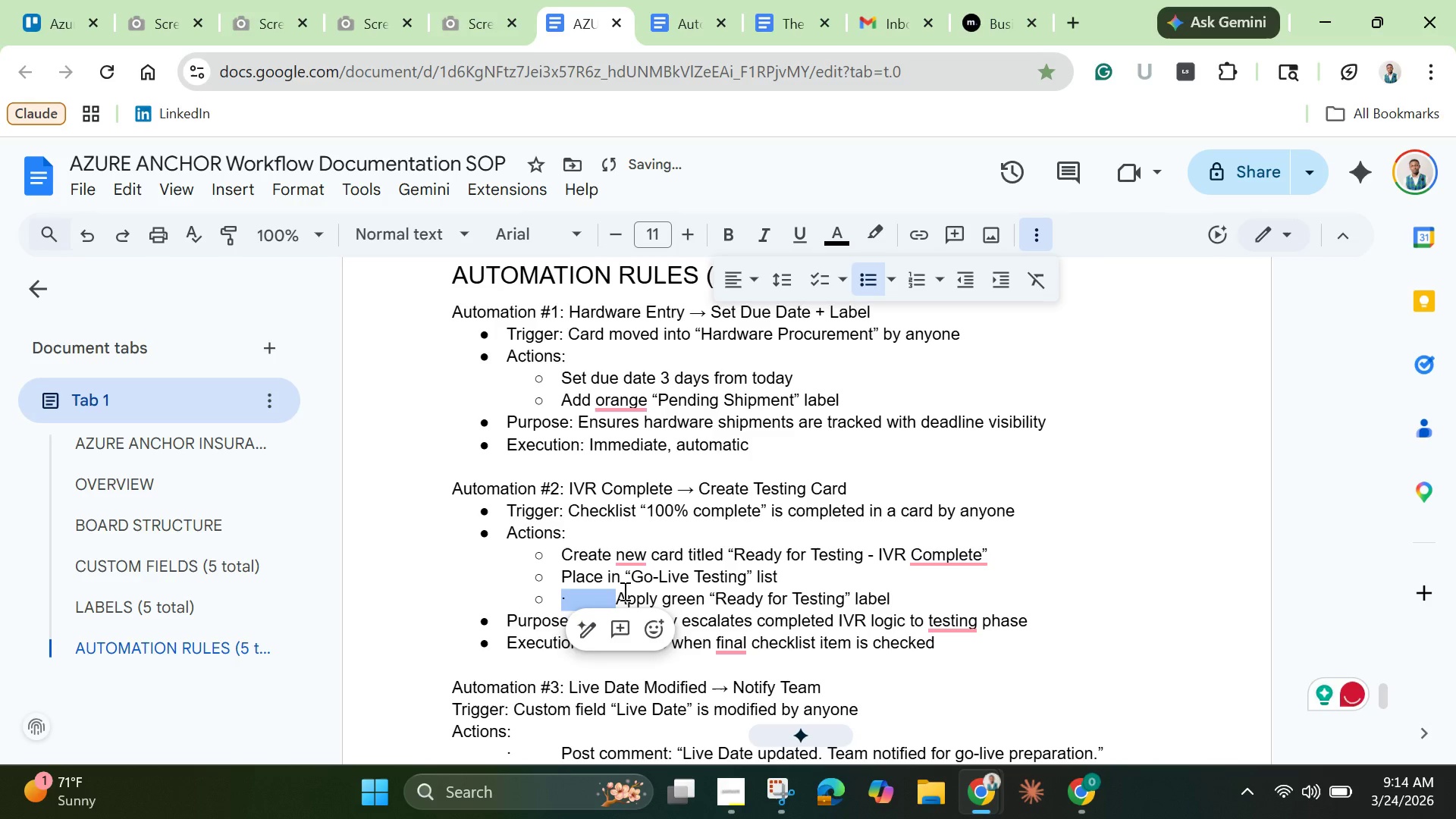 
key(Backspace)
 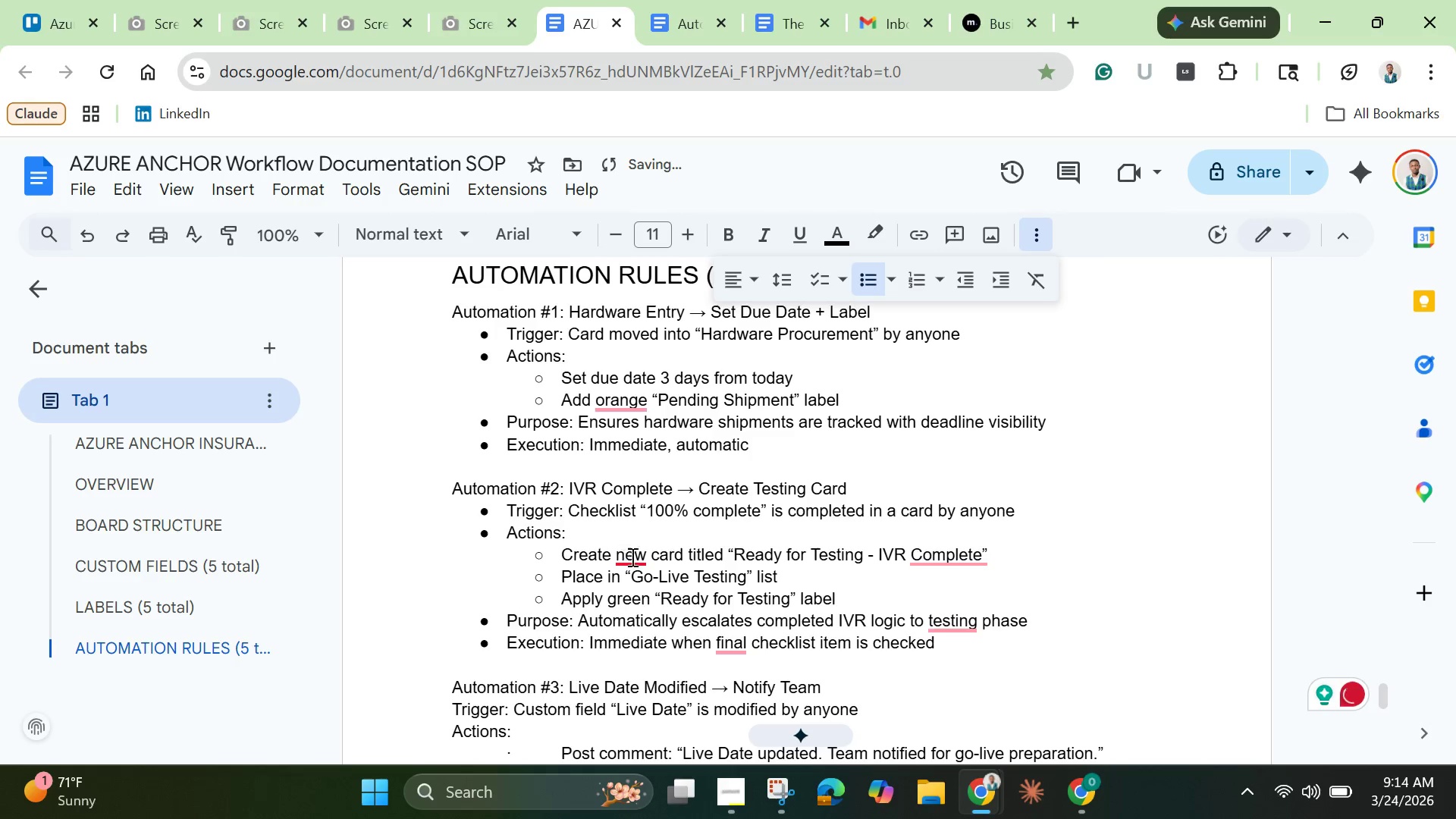 
left_click([632, 555])
 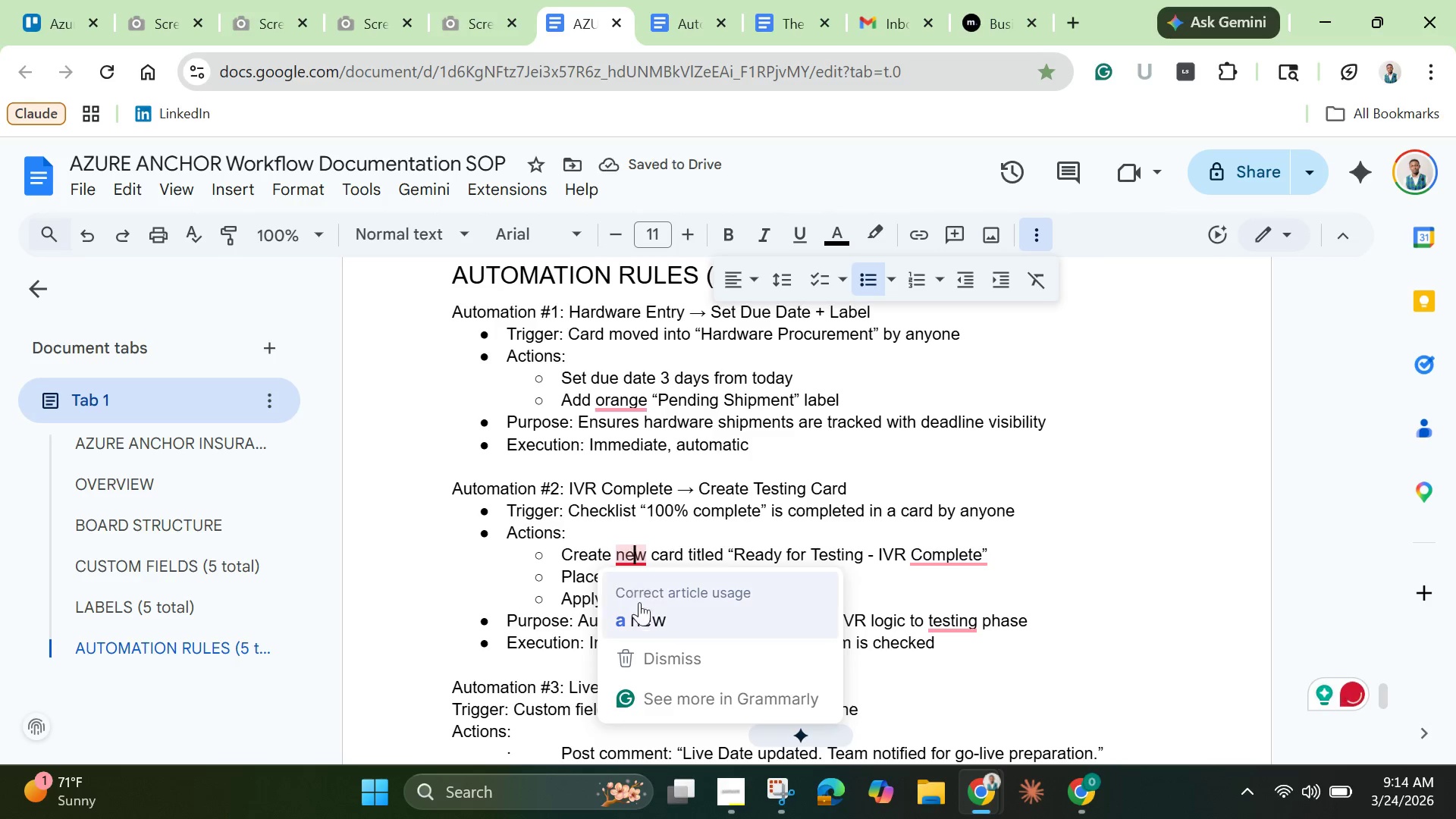 
left_click([641, 618])
 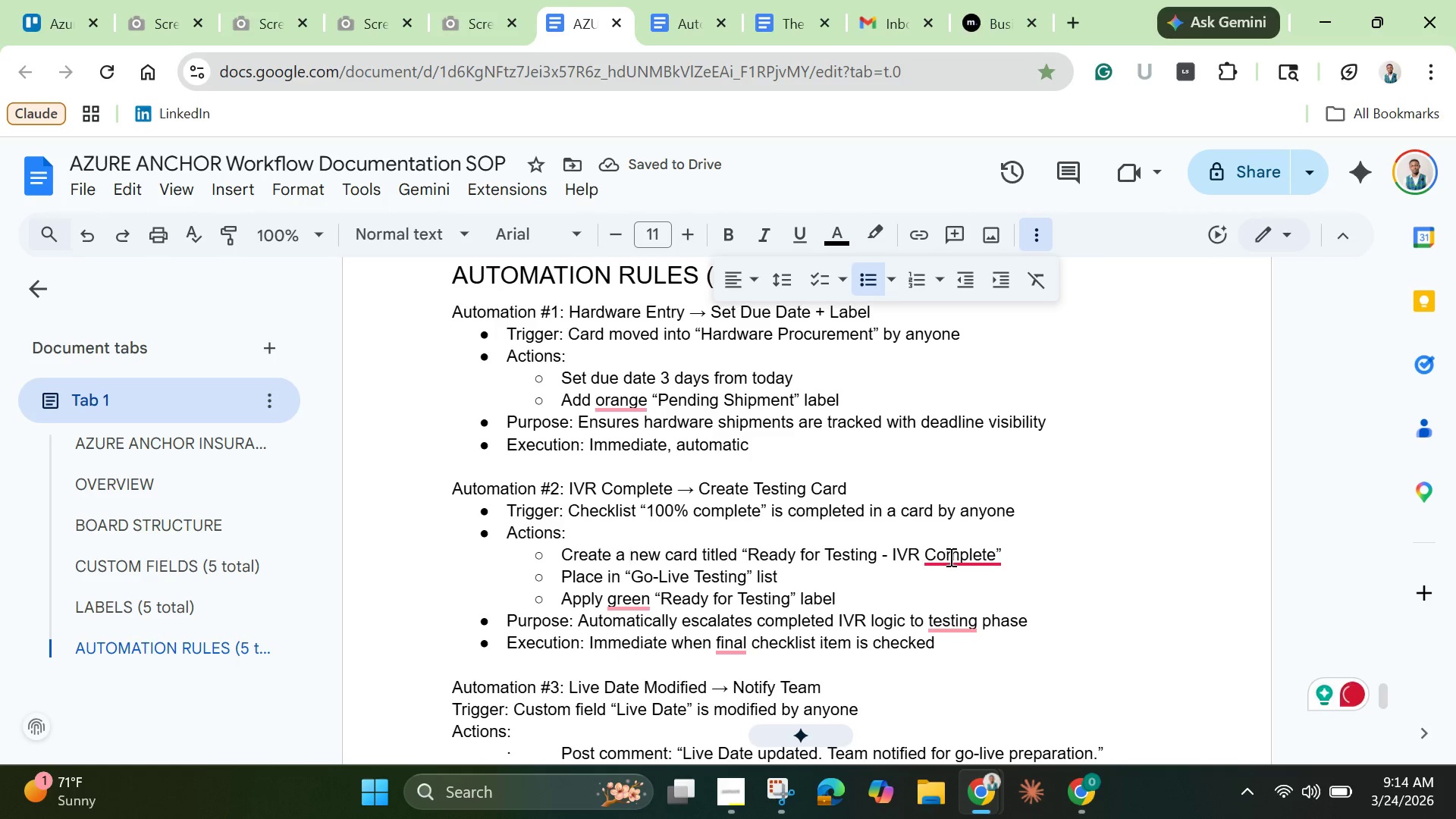 
left_click([975, 617])
 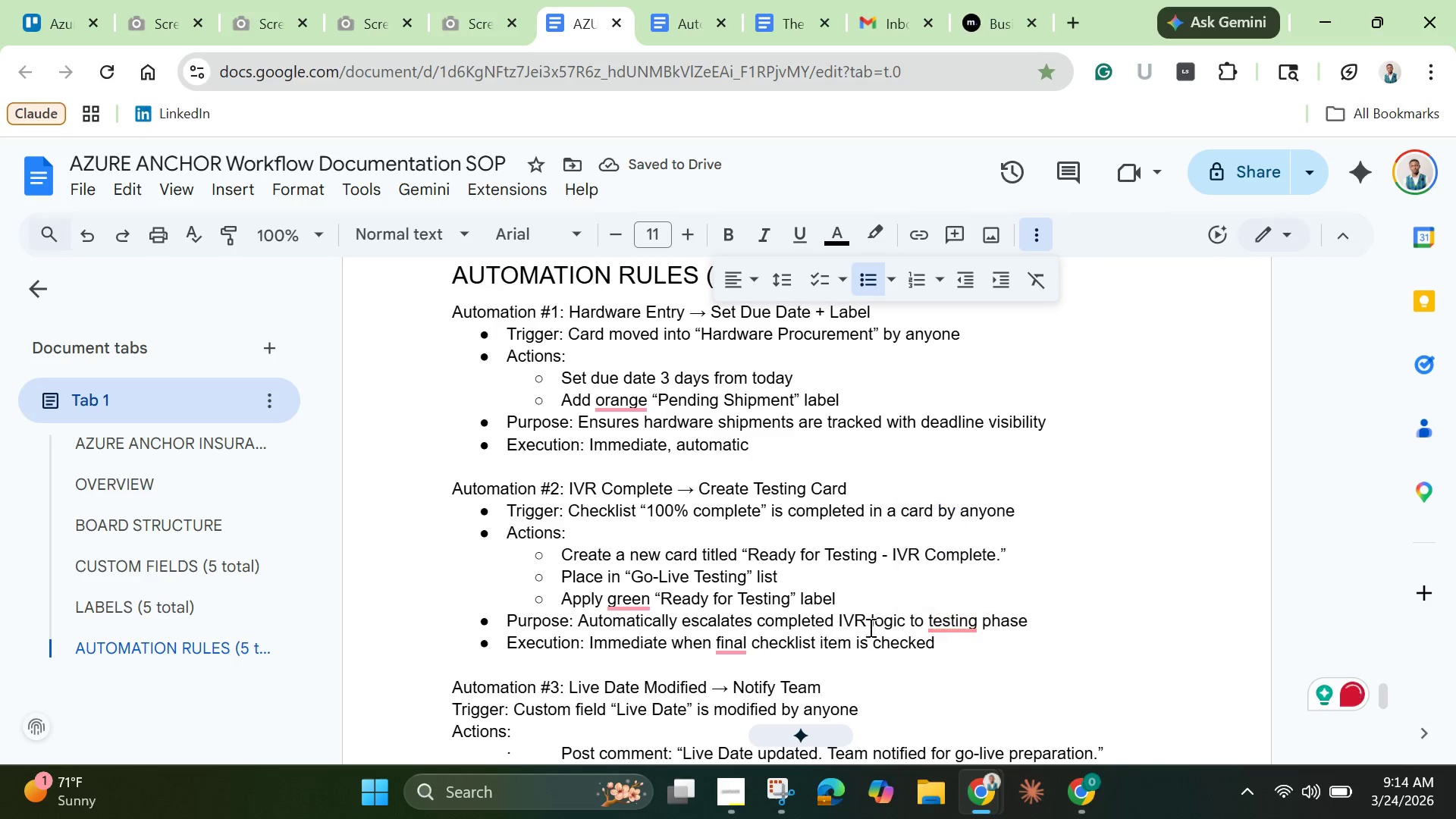 
wait(6.16)
 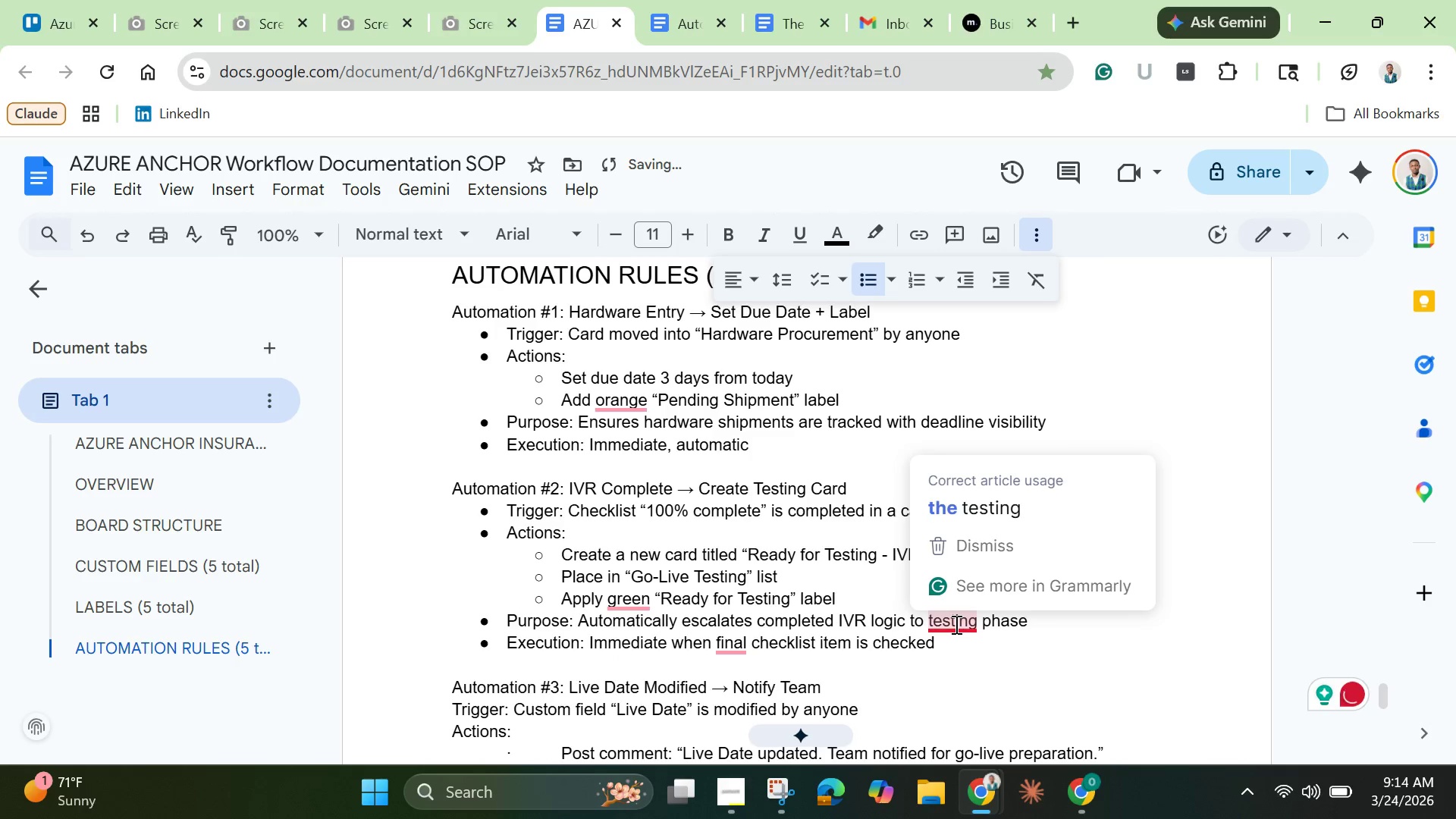 
left_click([958, 508])
 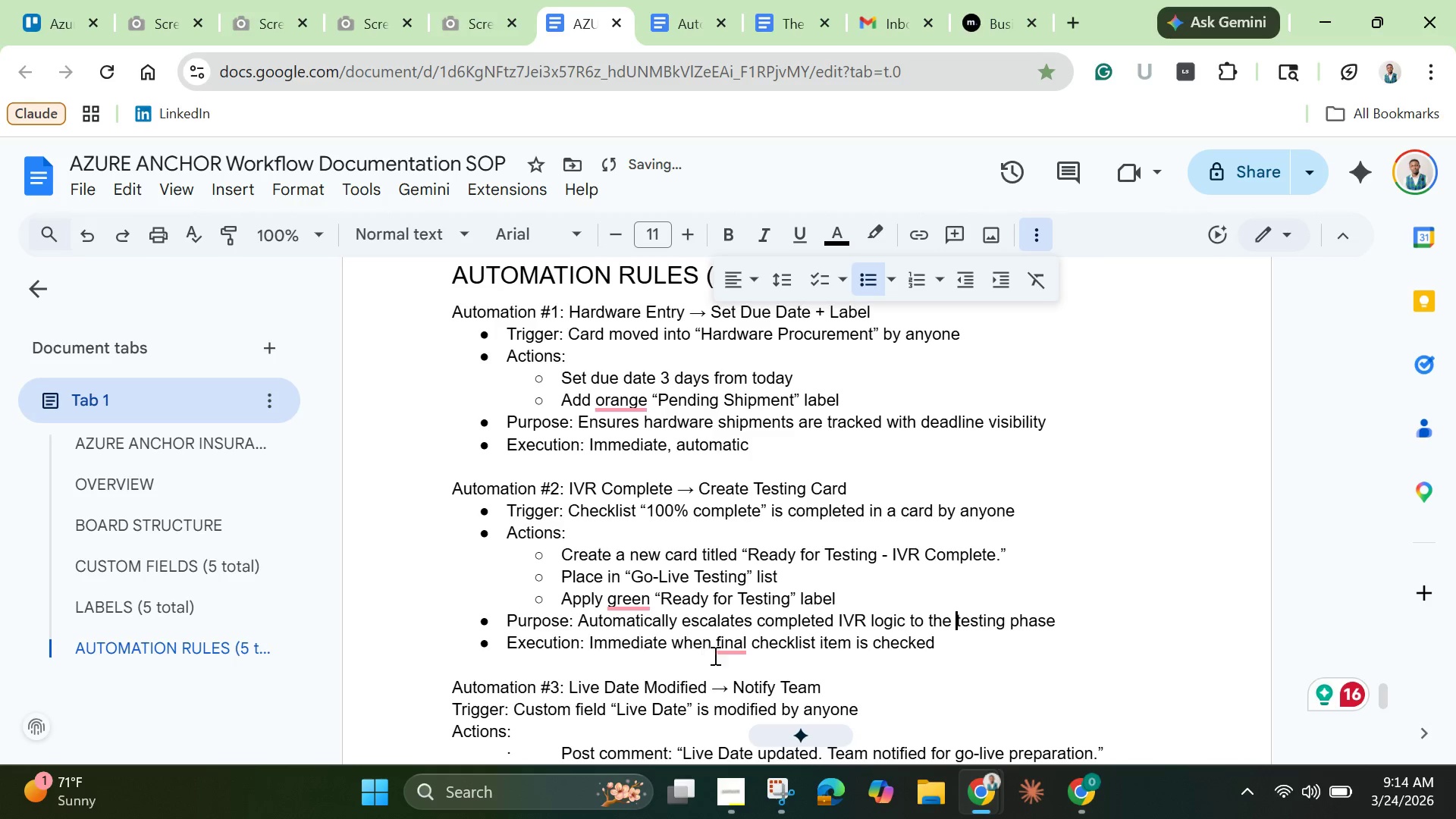 
left_click([738, 646])
 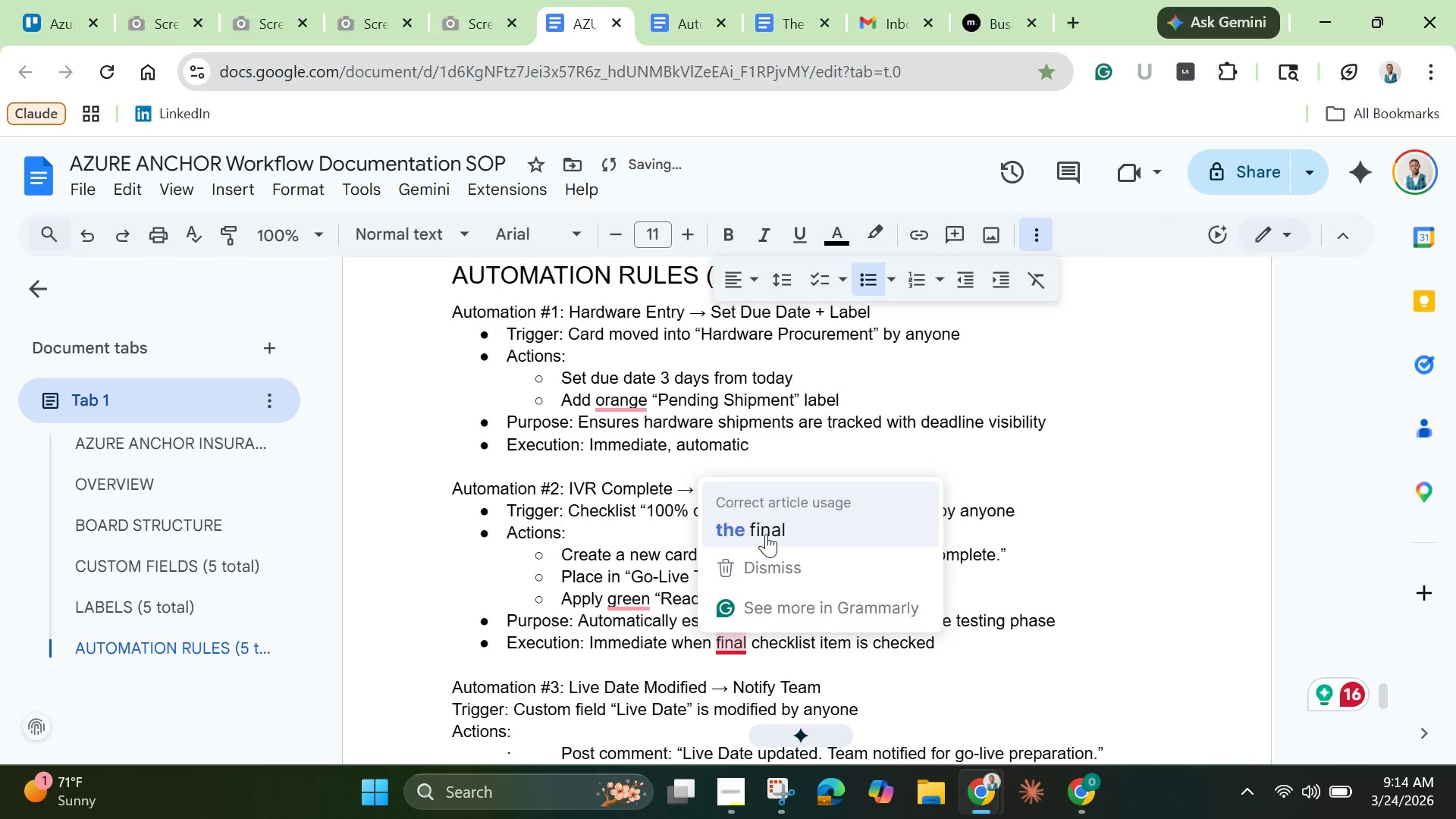 
left_click([766, 534])
 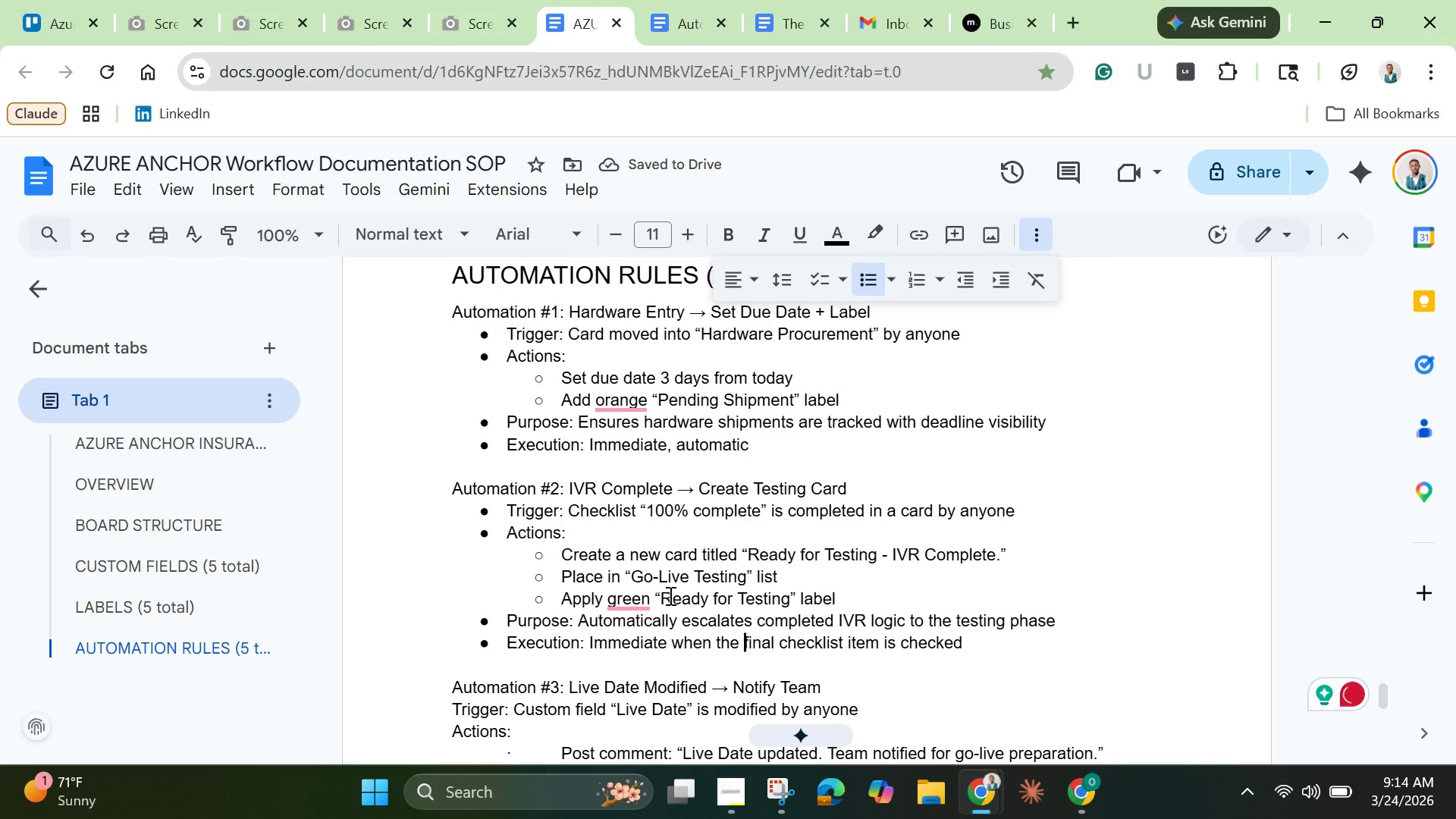 
wait(6.94)
 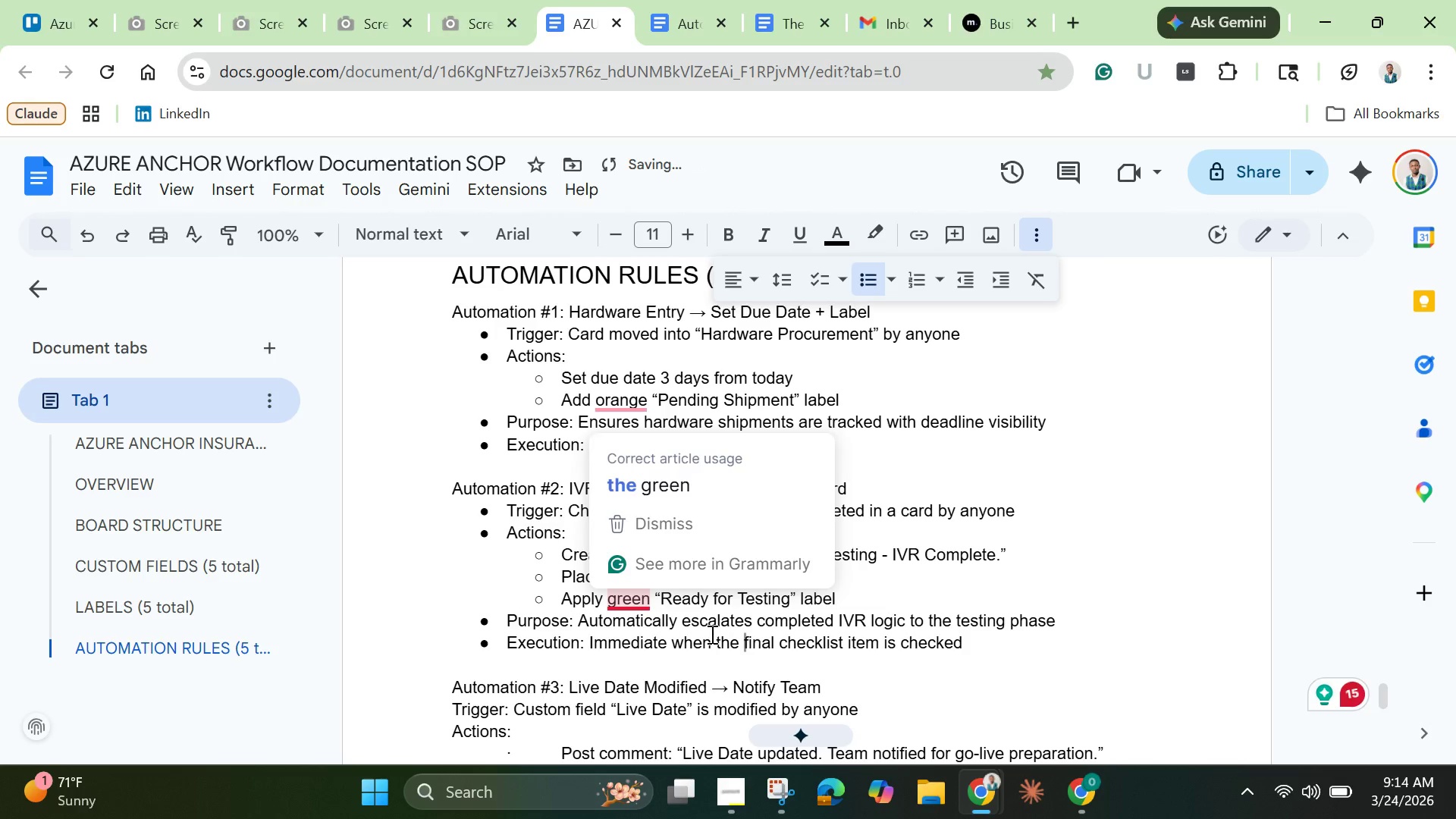 
scroll: coordinate [529, 568], scroll_direction: down, amount: 1.0
 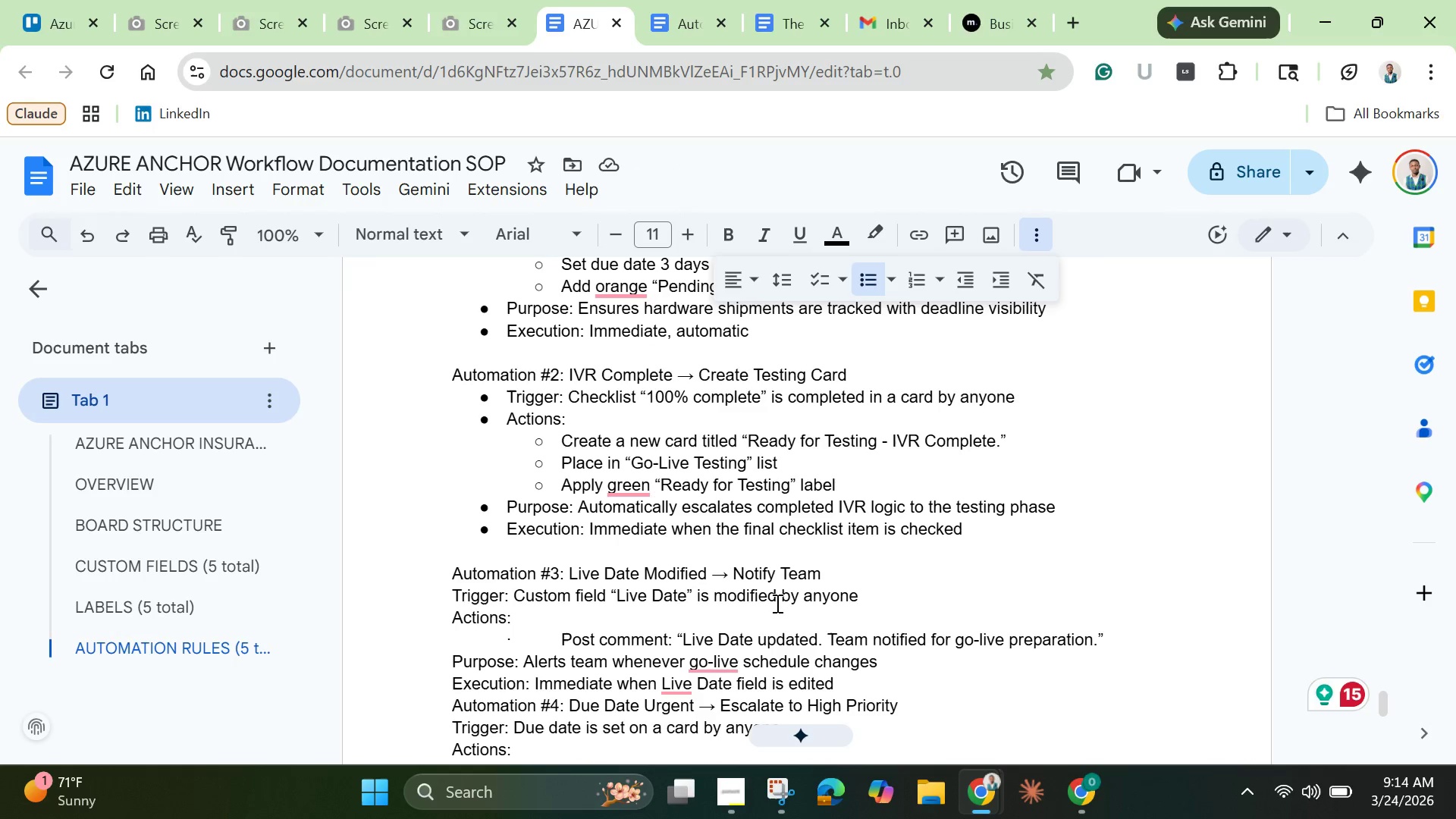 
wait(8.01)
 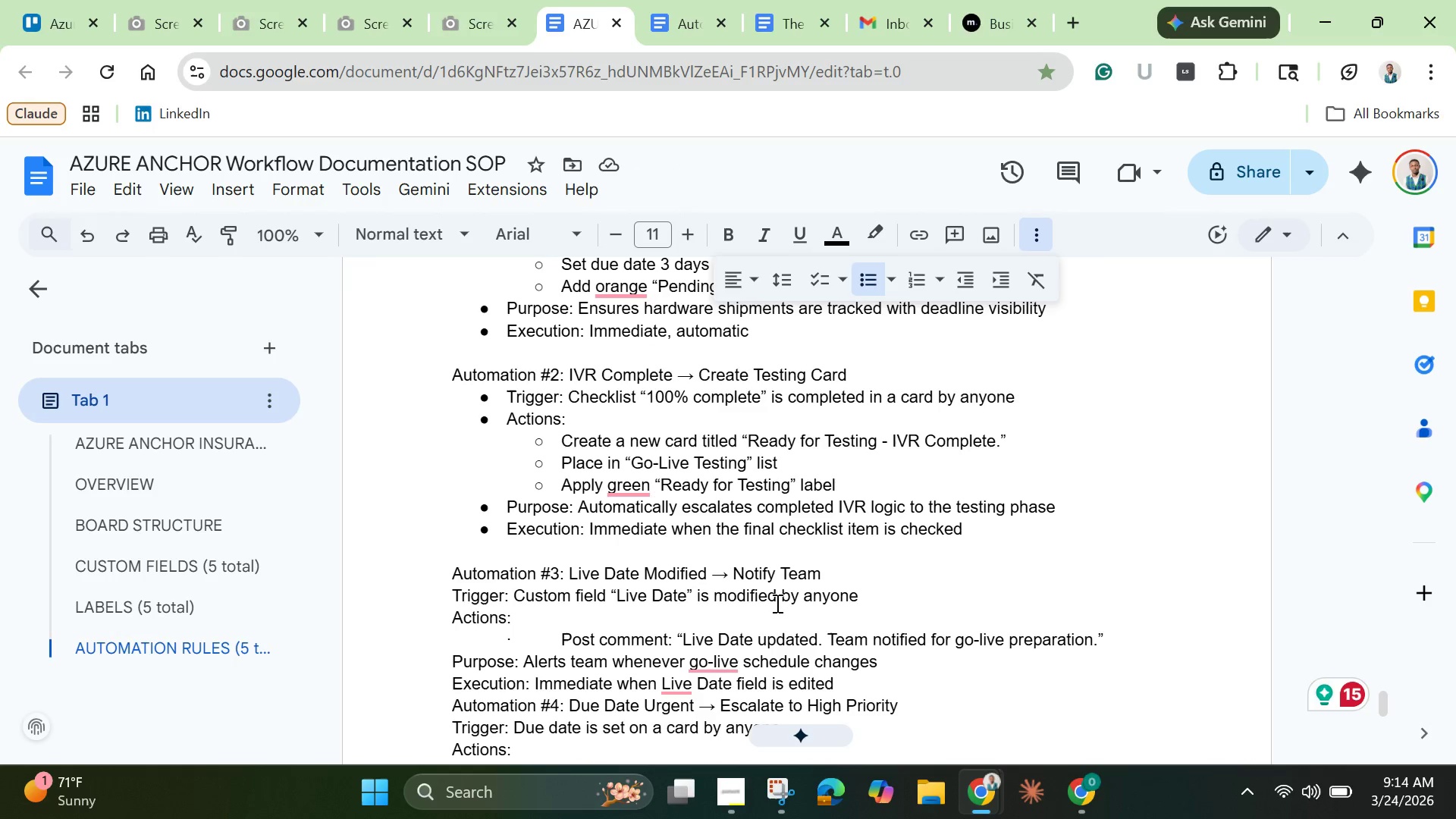 
left_click_drag(start_coordinate=[449, 596], to_coordinate=[843, 678])
 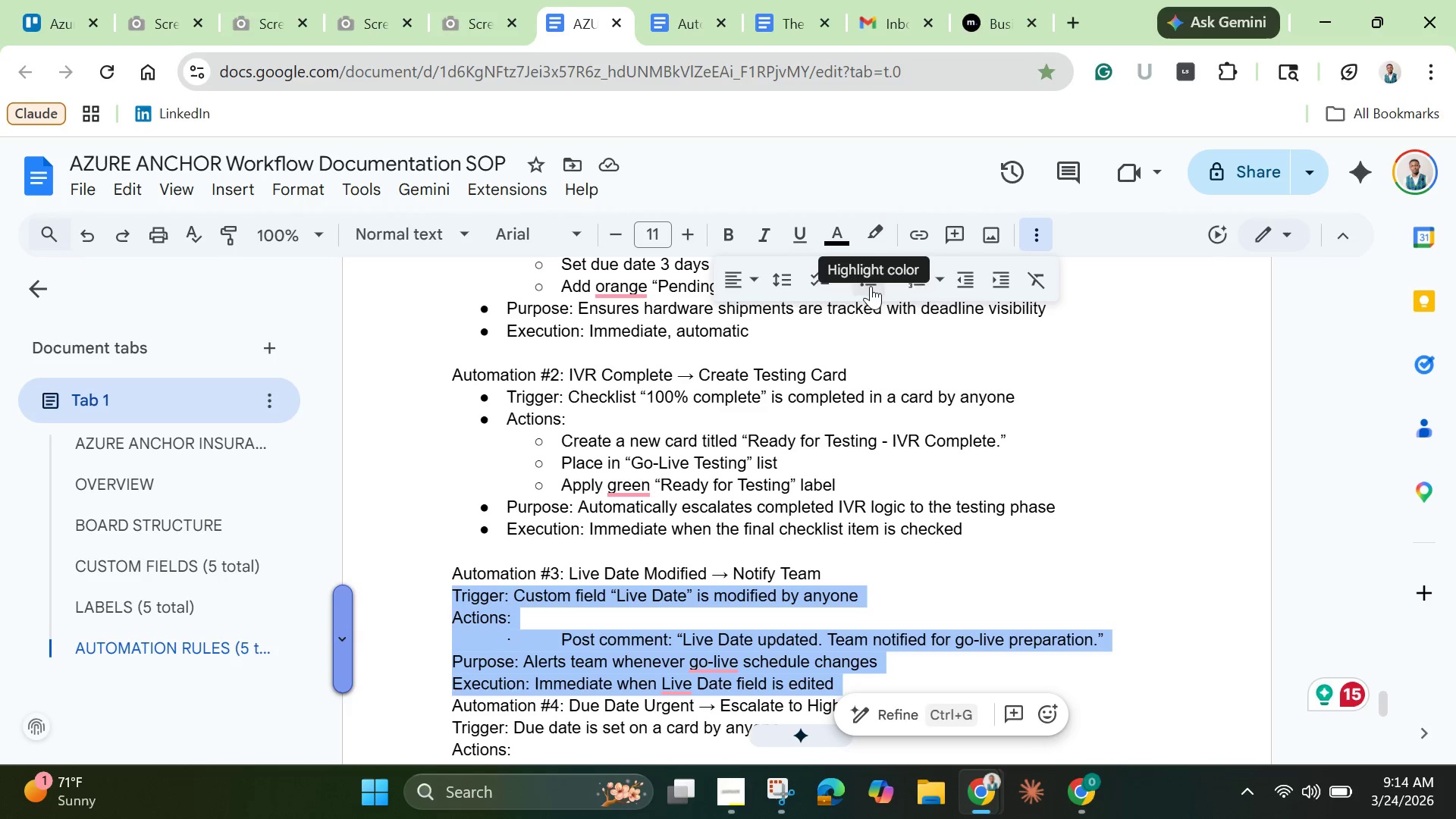 
left_click([871, 281])
 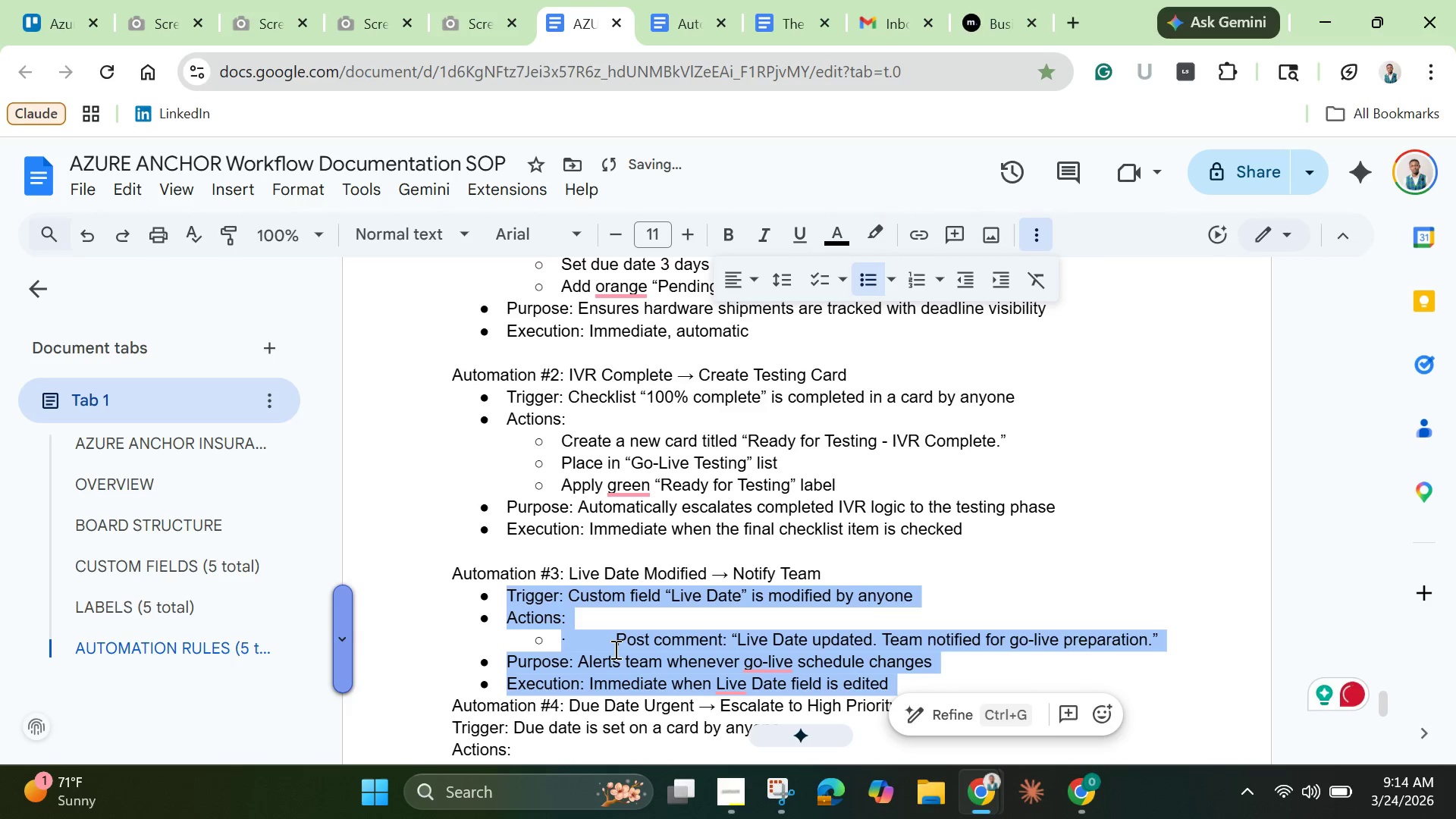 
left_click([614, 649])
 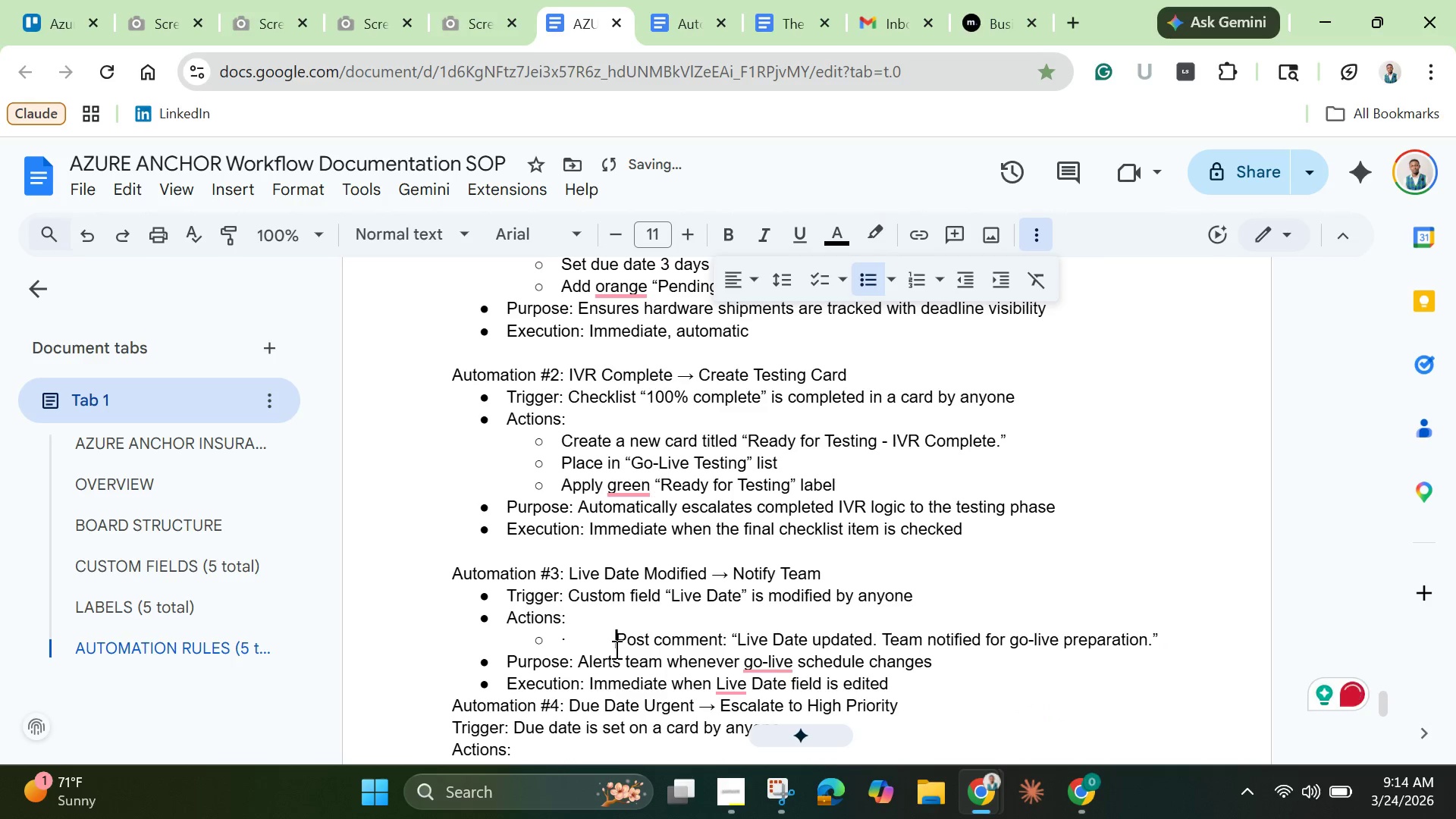 
left_click_drag(start_coordinate=[615, 649], to_coordinate=[529, 633])
 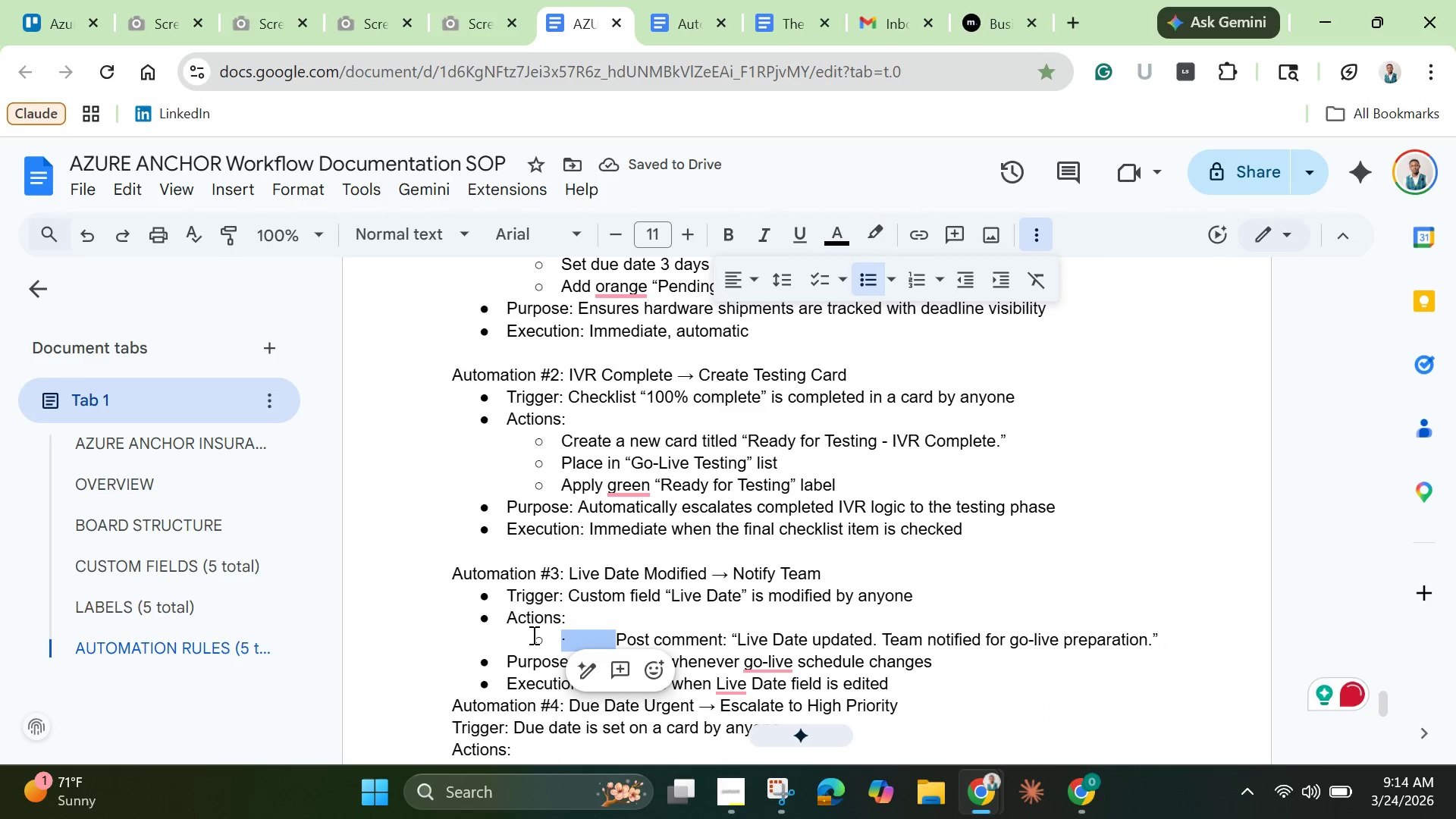 
key(Backspace)
 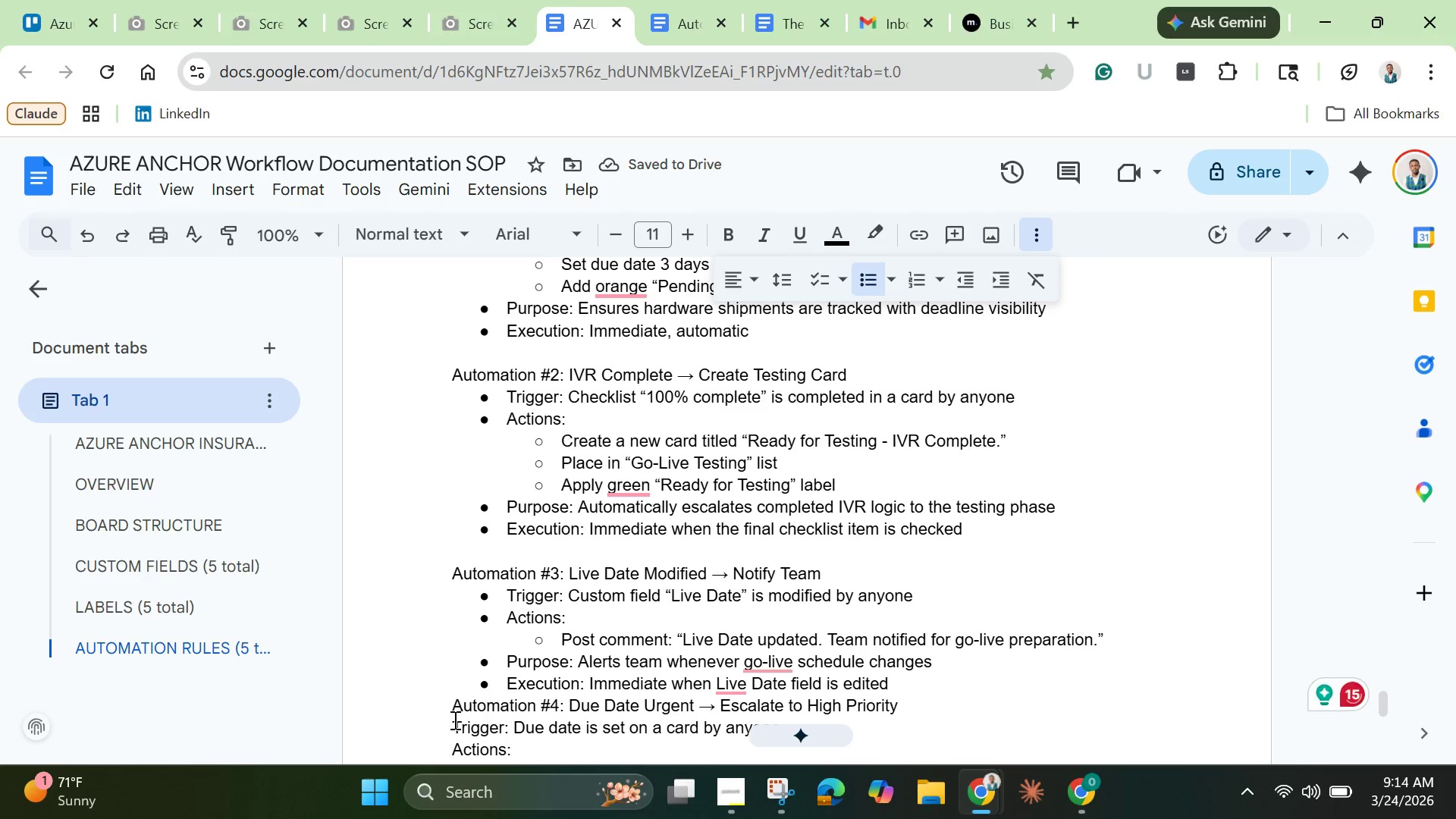 
wait(6.47)
 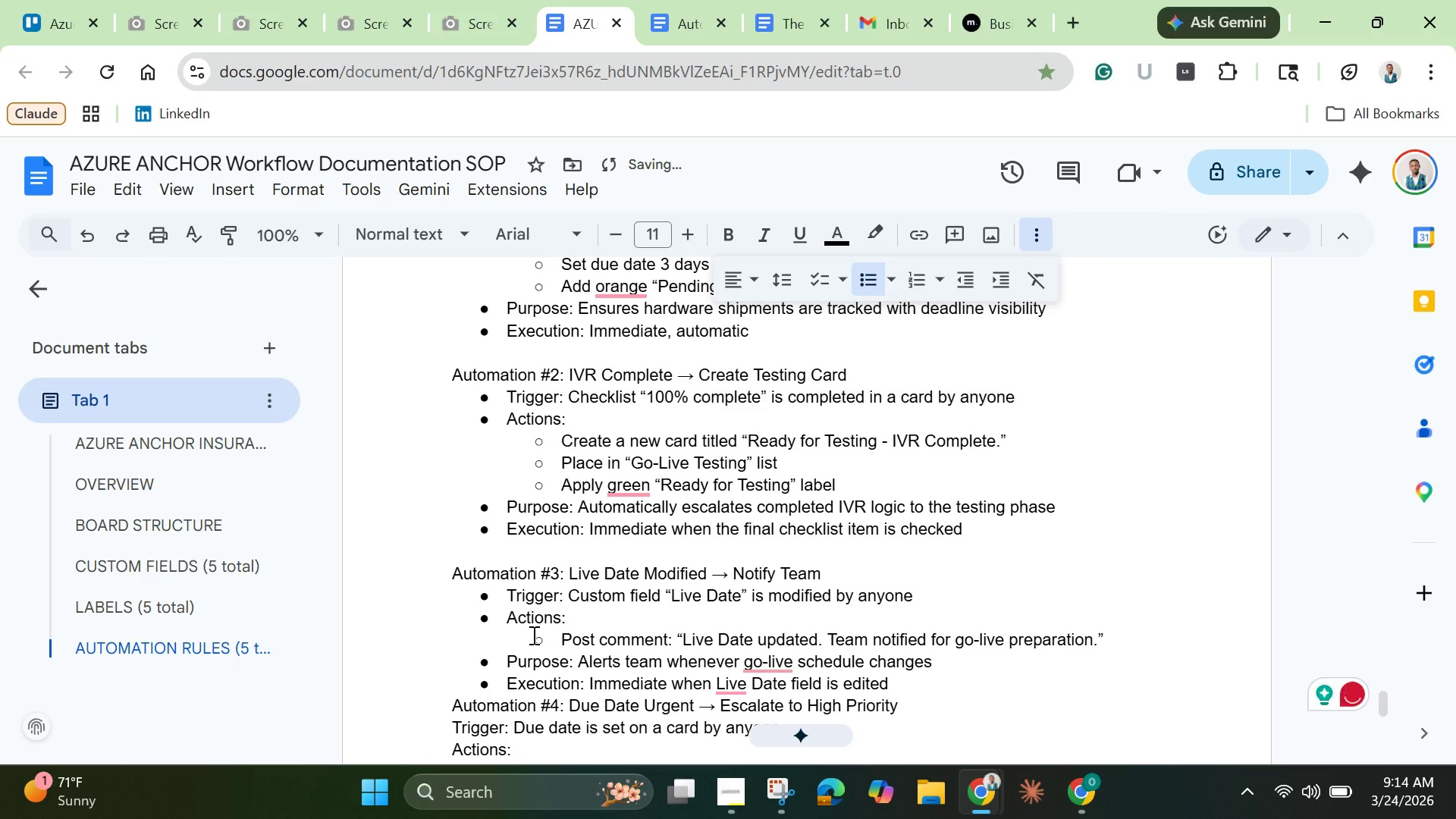 
key(Enter)
 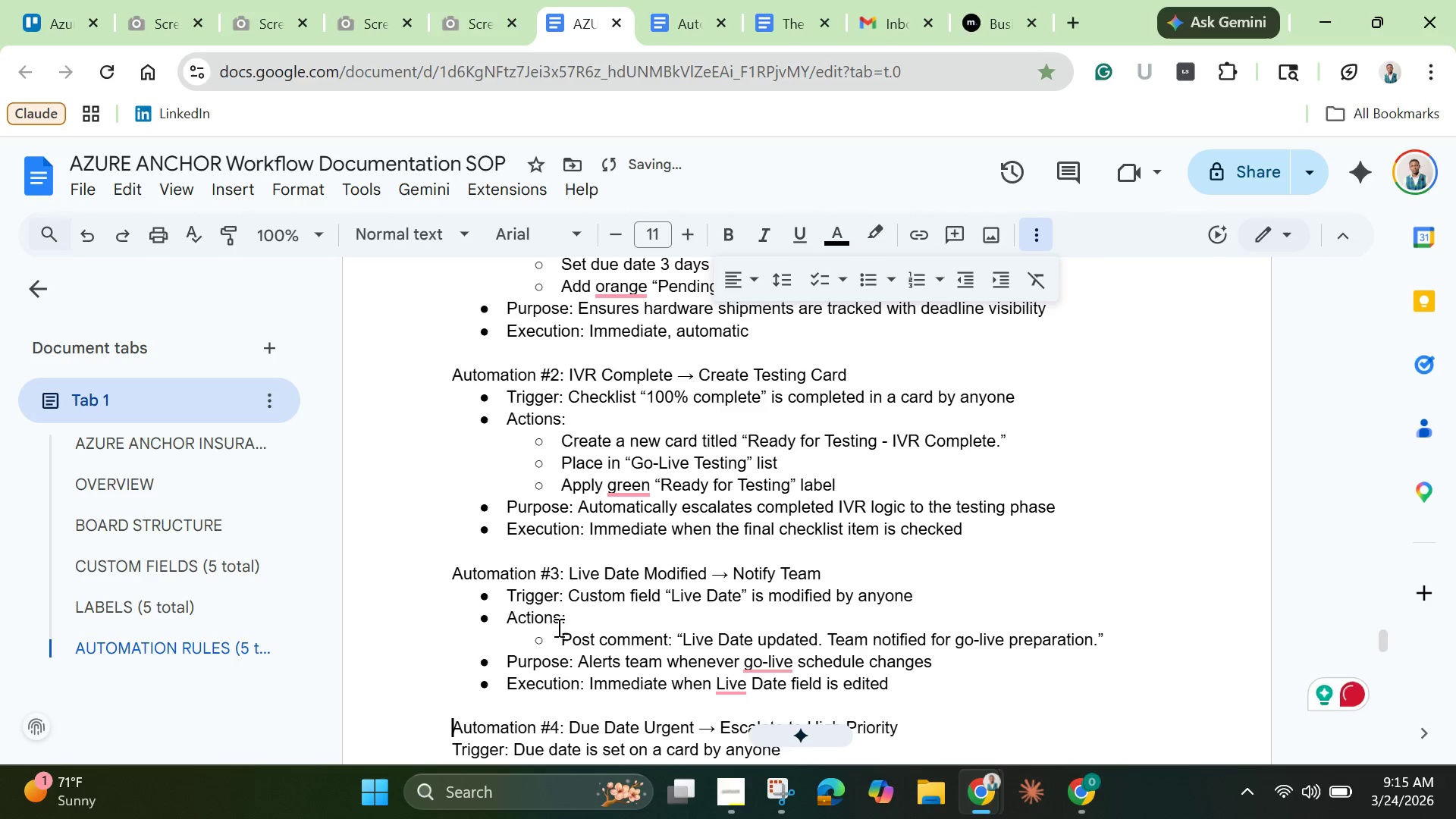 
scroll: coordinate [558, 626], scroll_direction: down, amount: 1.0
 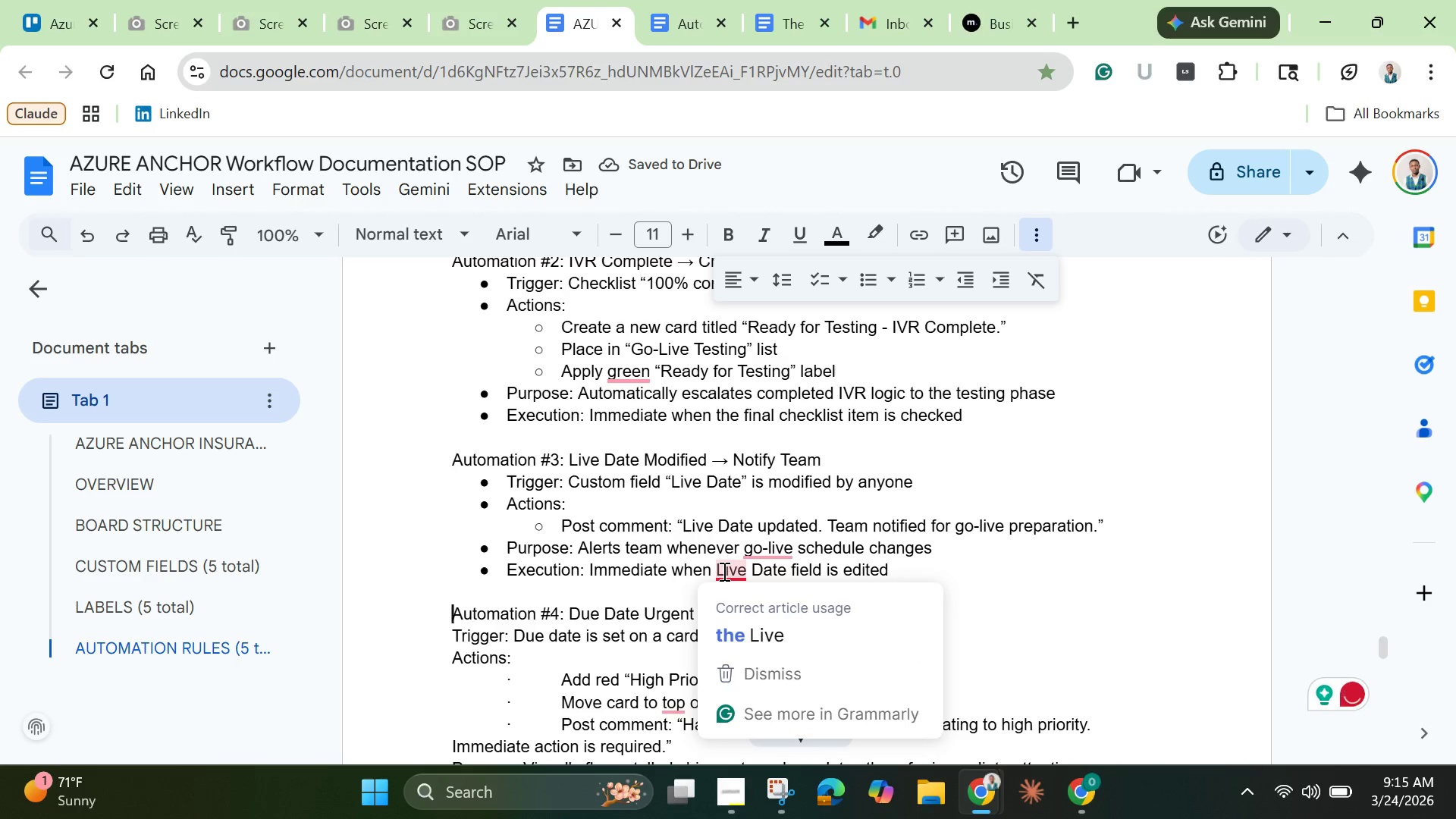 
left_click([733, 626])
 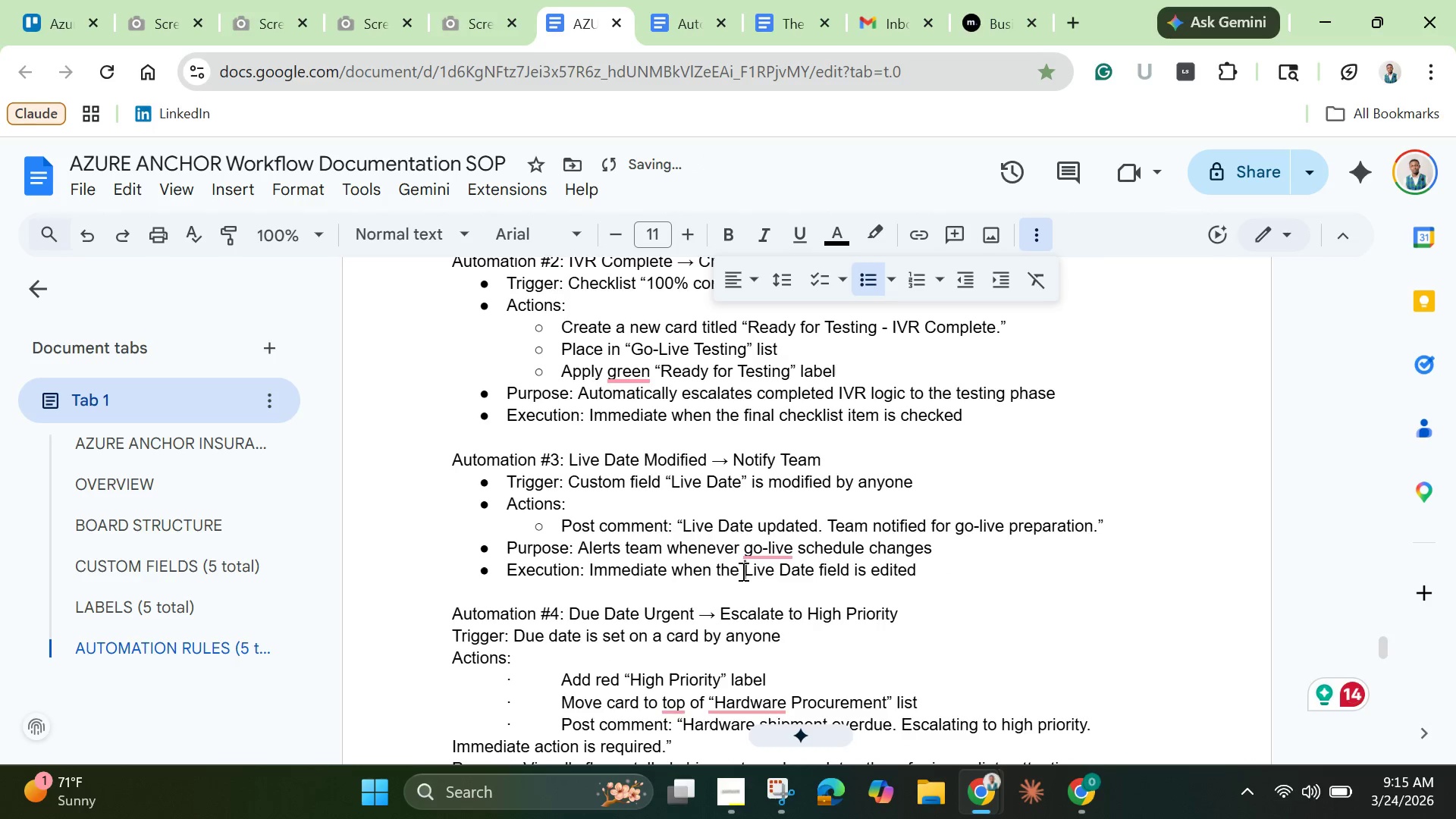 
mouse_move([750, 572])
 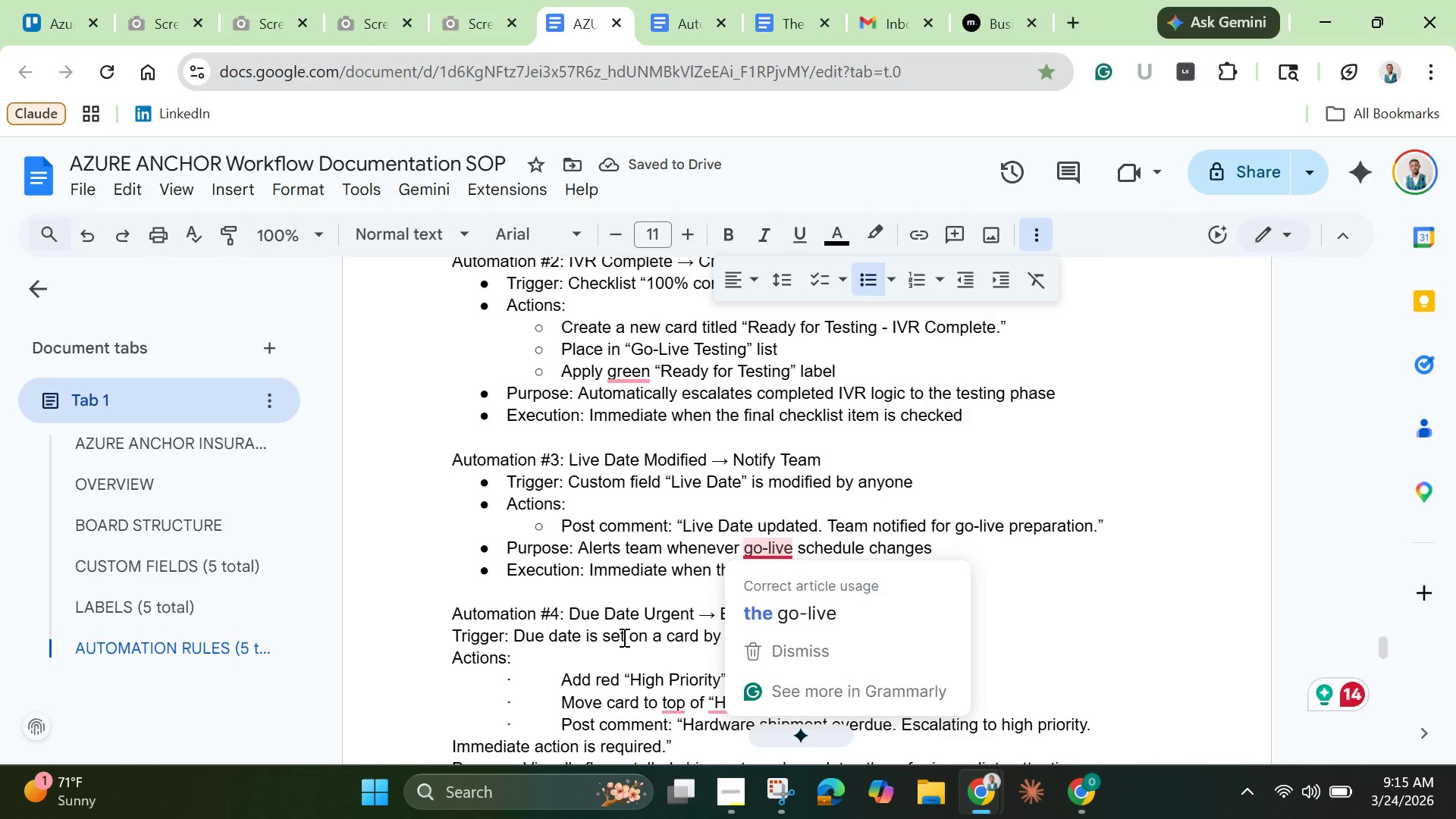 
scroll: coordinate [623, 637], scroll_direction: down, amount: 1.0
 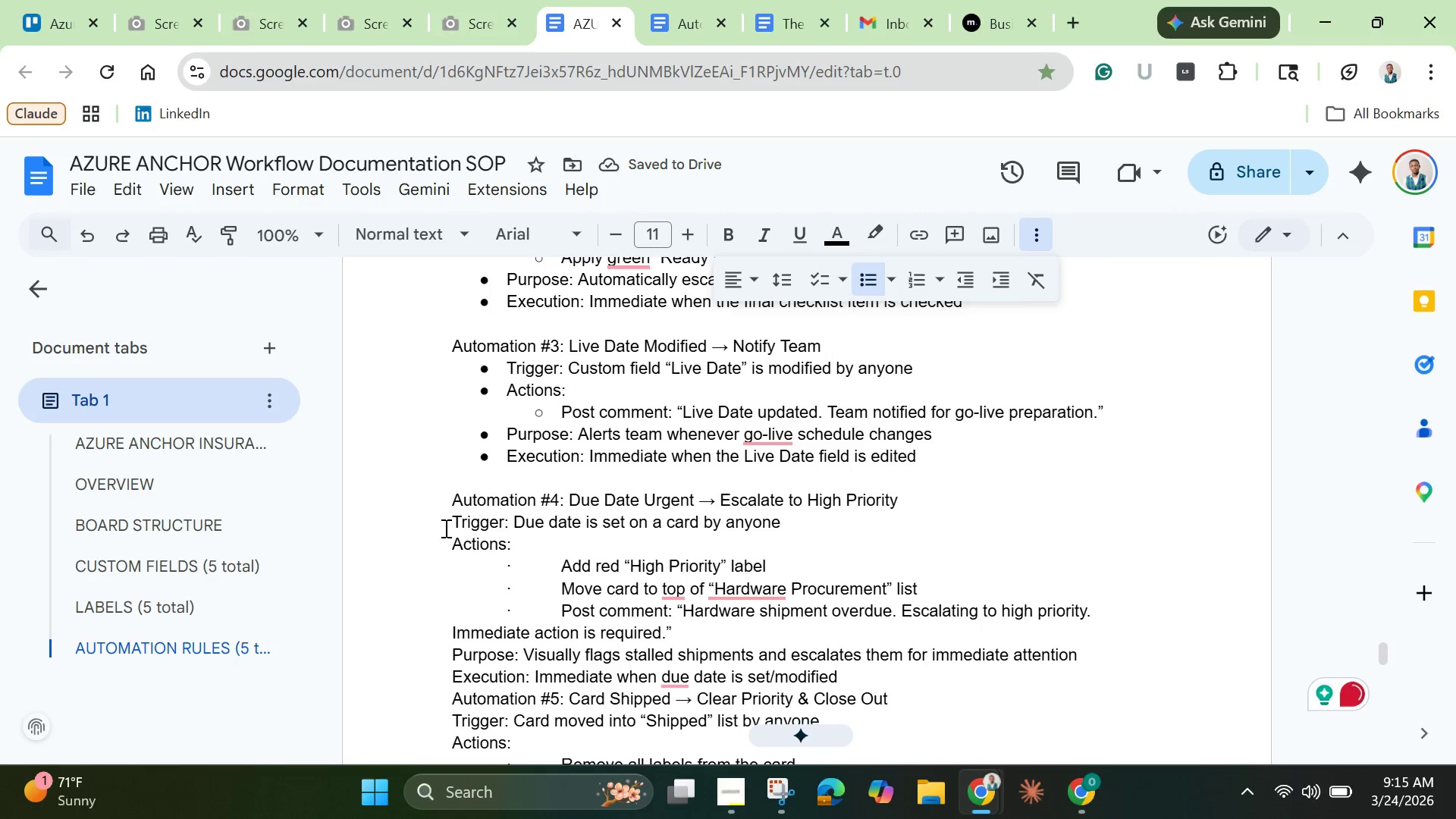 
left_click_drag(start_coordinate=[447, 525], to_coordinate=[849, 671])
 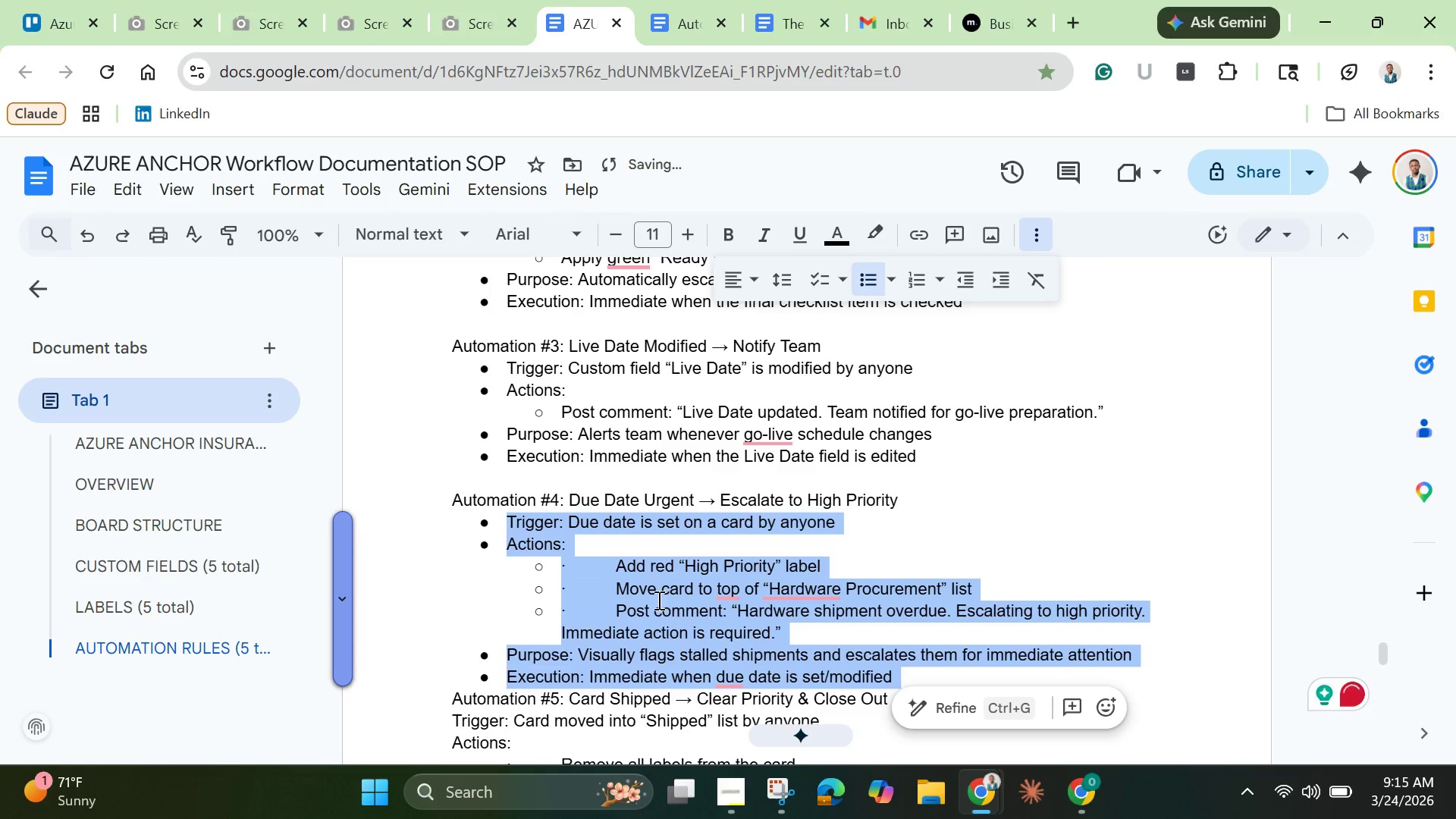 
left_click([612, 573])
 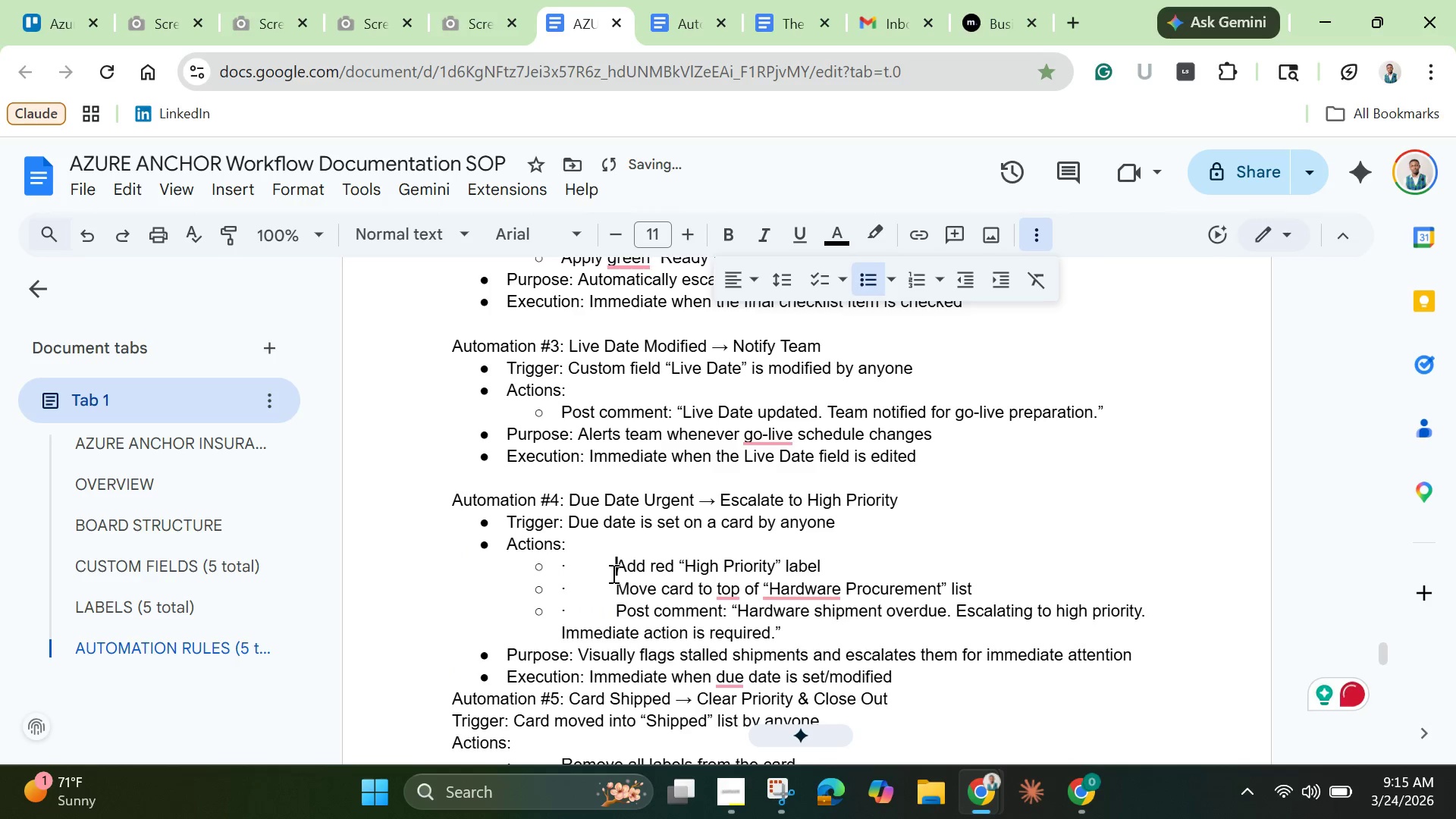 
left_click_drag(start_coordinate=[612, 573], to_coordinate=[551, 570])
 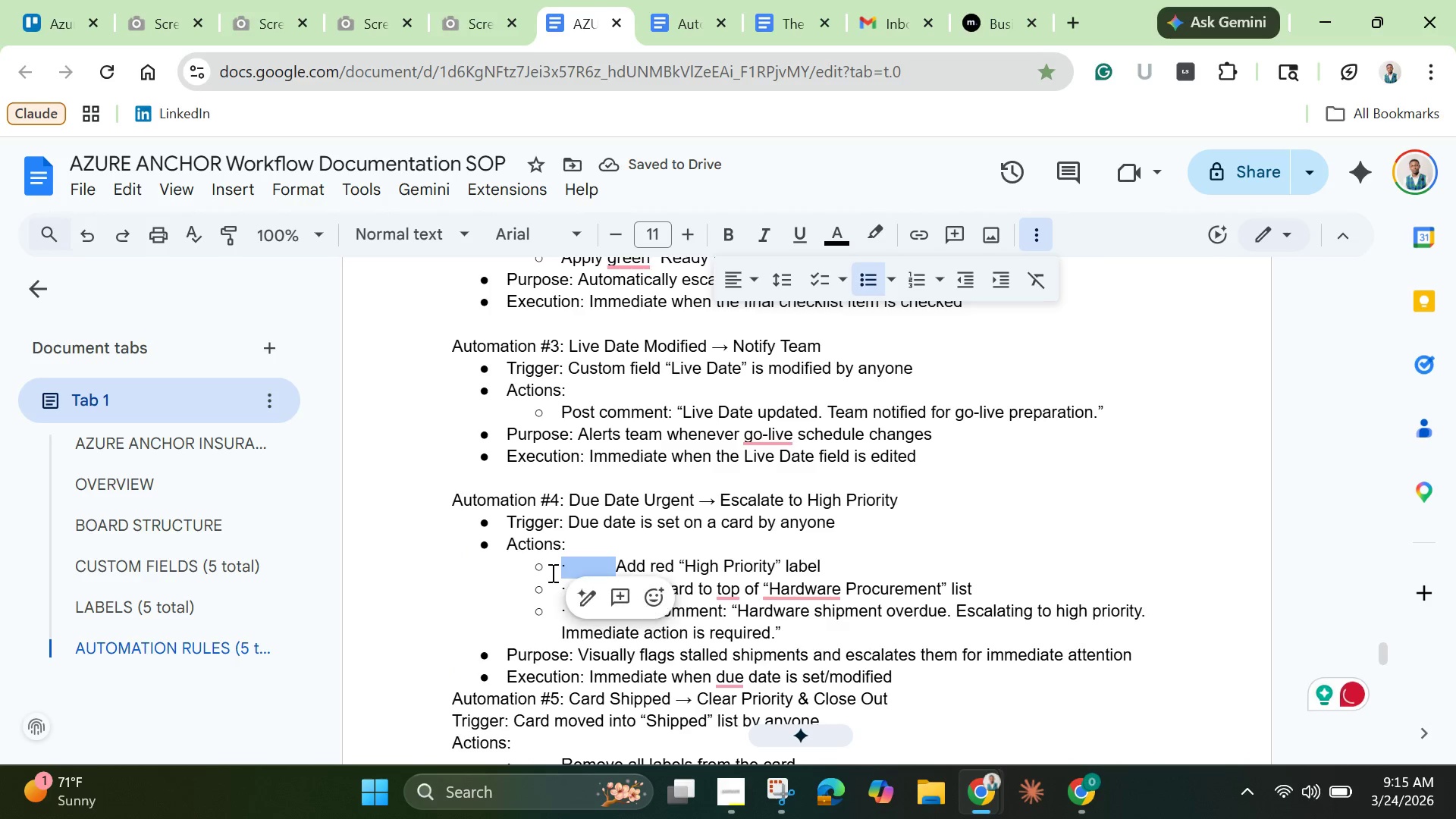 
key(Backspace)
 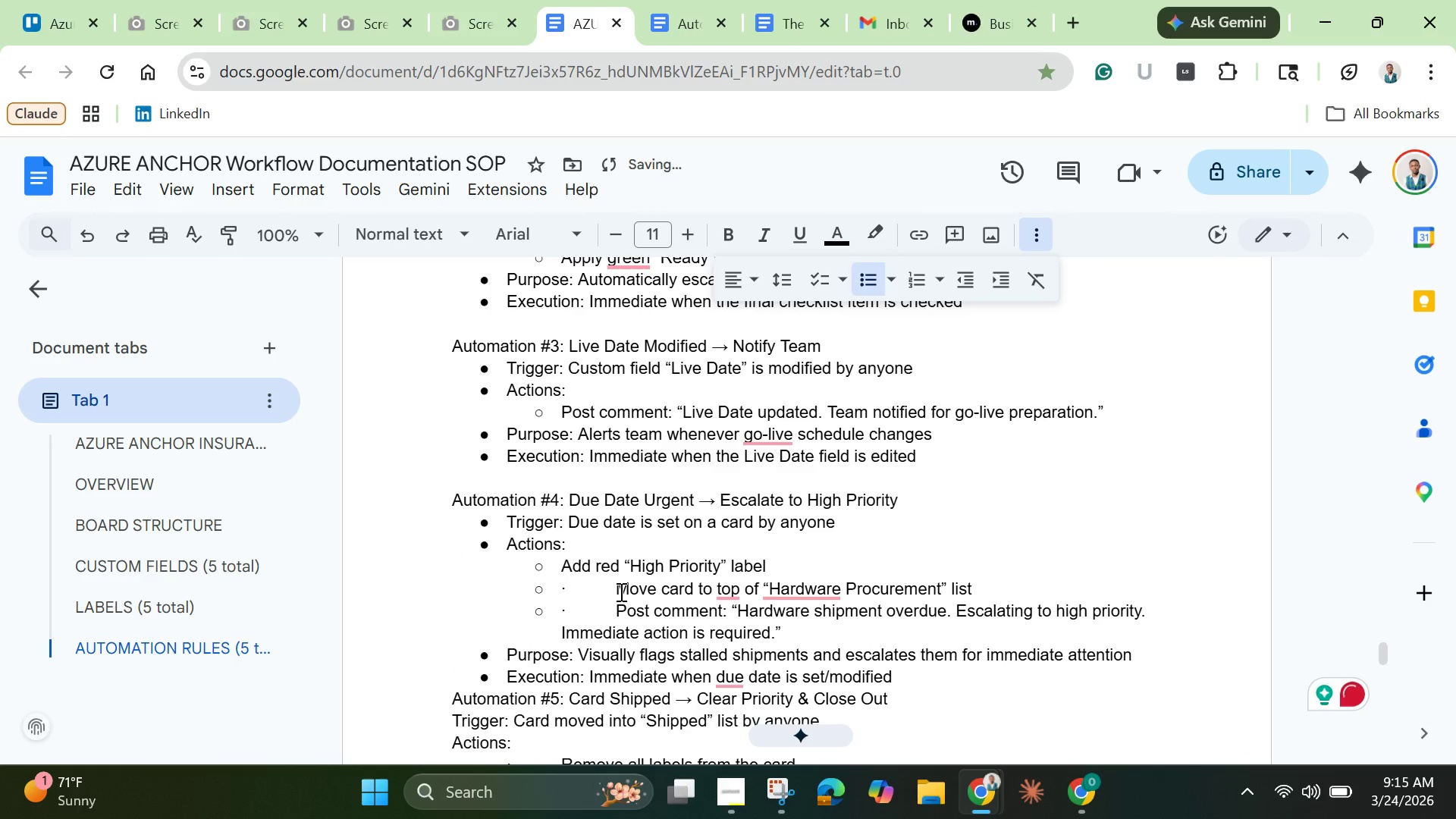 
left_click_drag(start_coordinate=[619, 592], to_coordinate=[554, 594])
 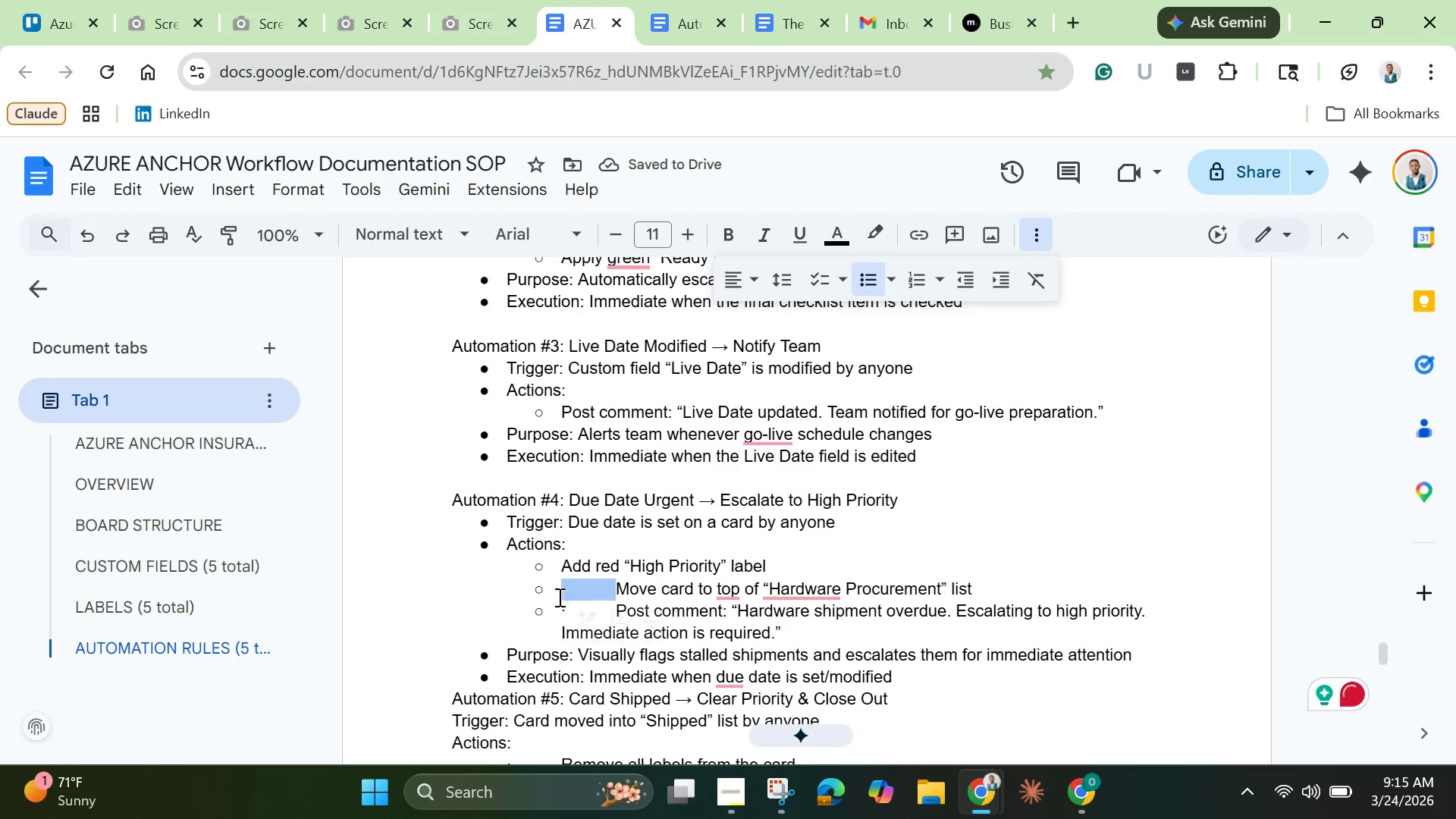 
key(Backspace)
 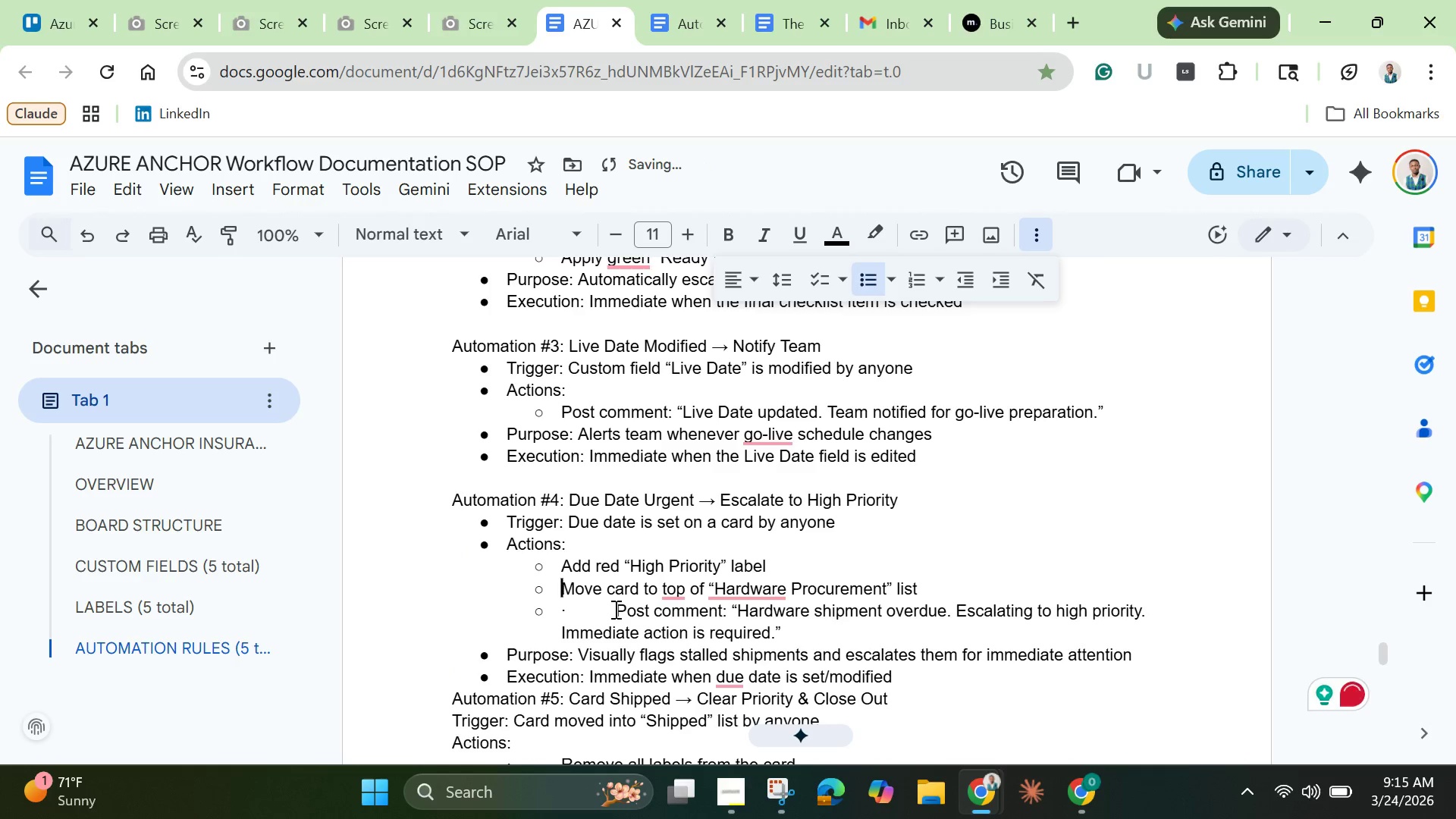 
left_click_drag(start_coordinate=[614, 609], to_coordinate=[554, 604])
 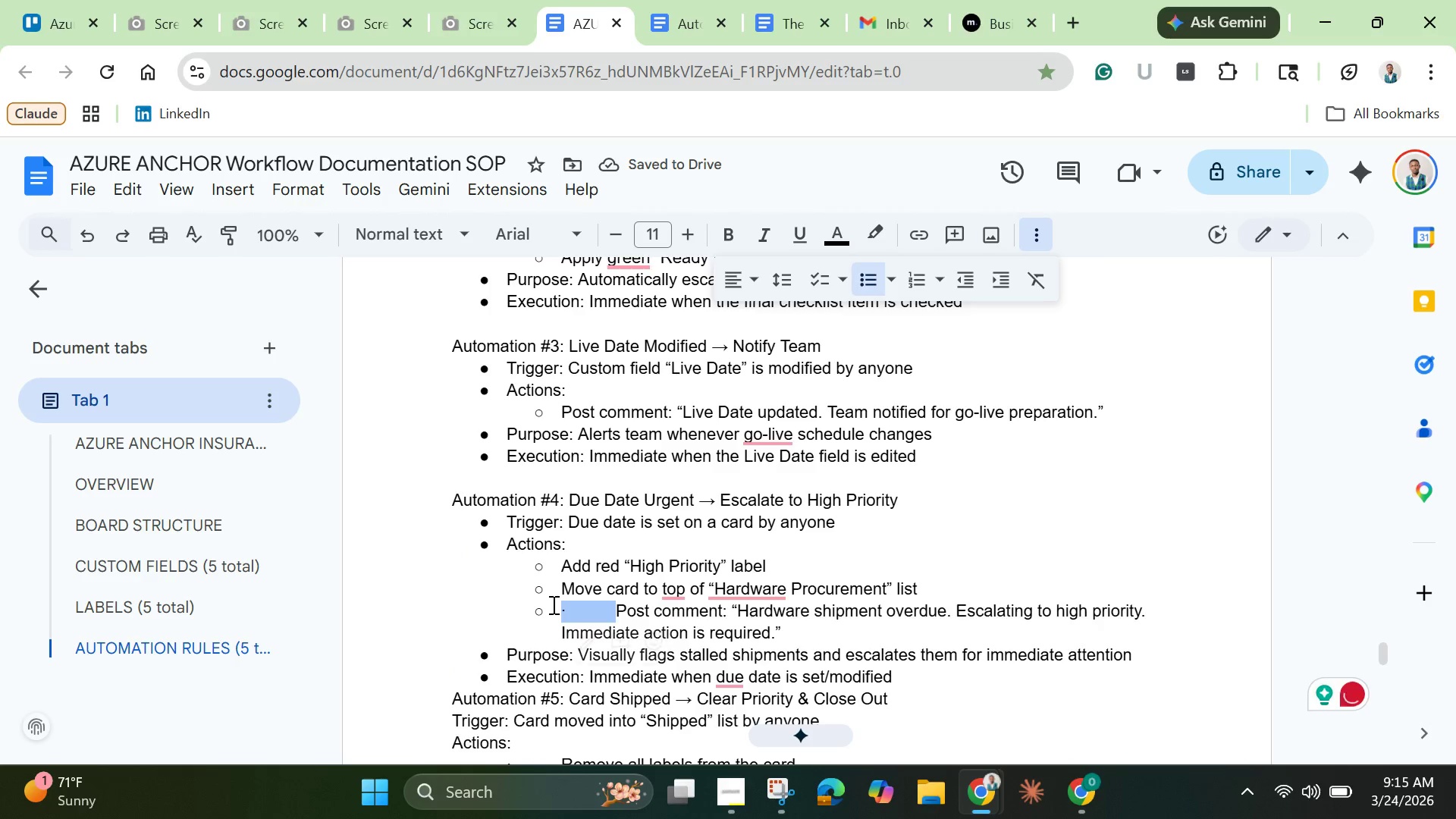 
key(Backspace)
 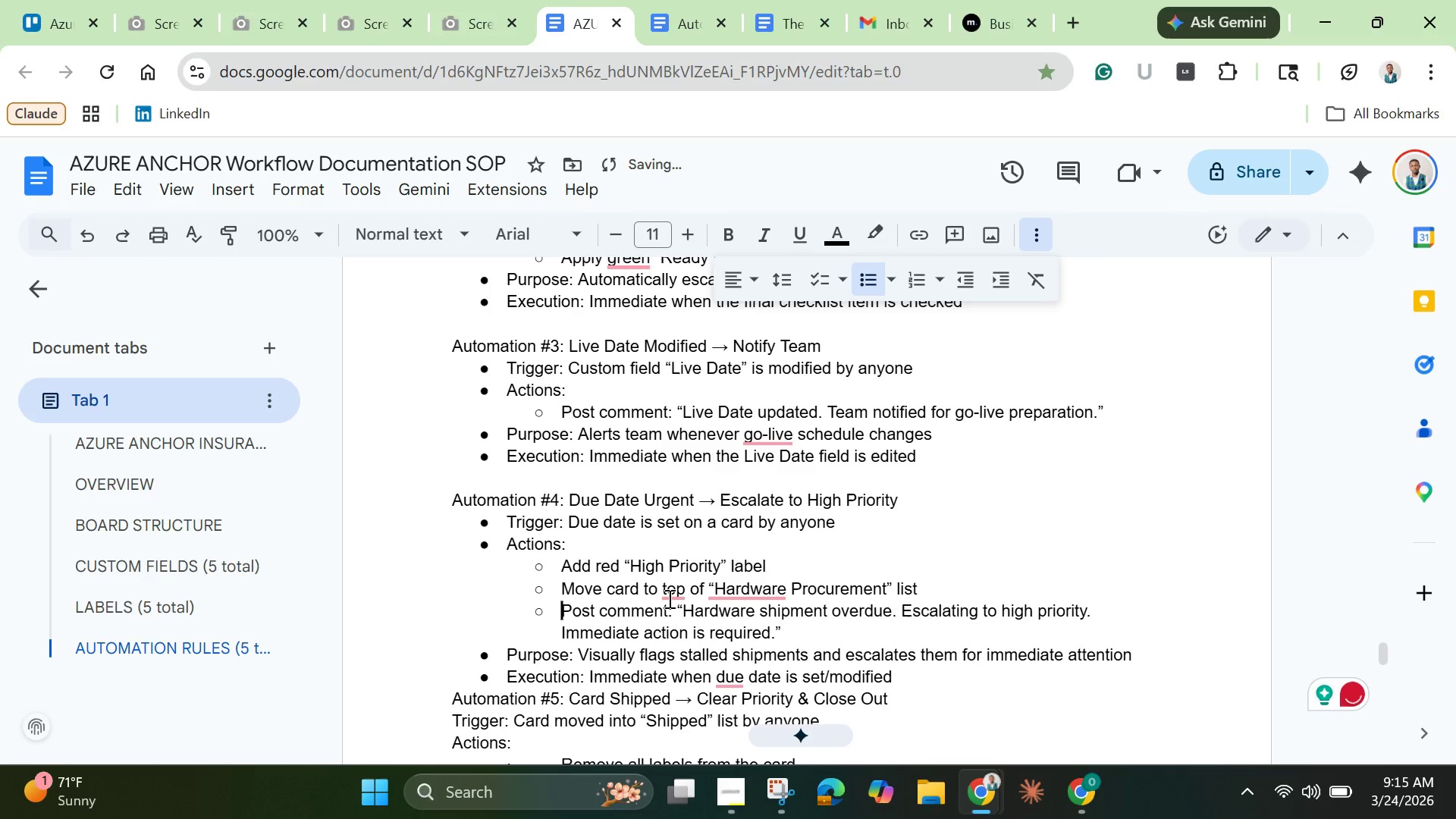 
left_click([668, 596])
 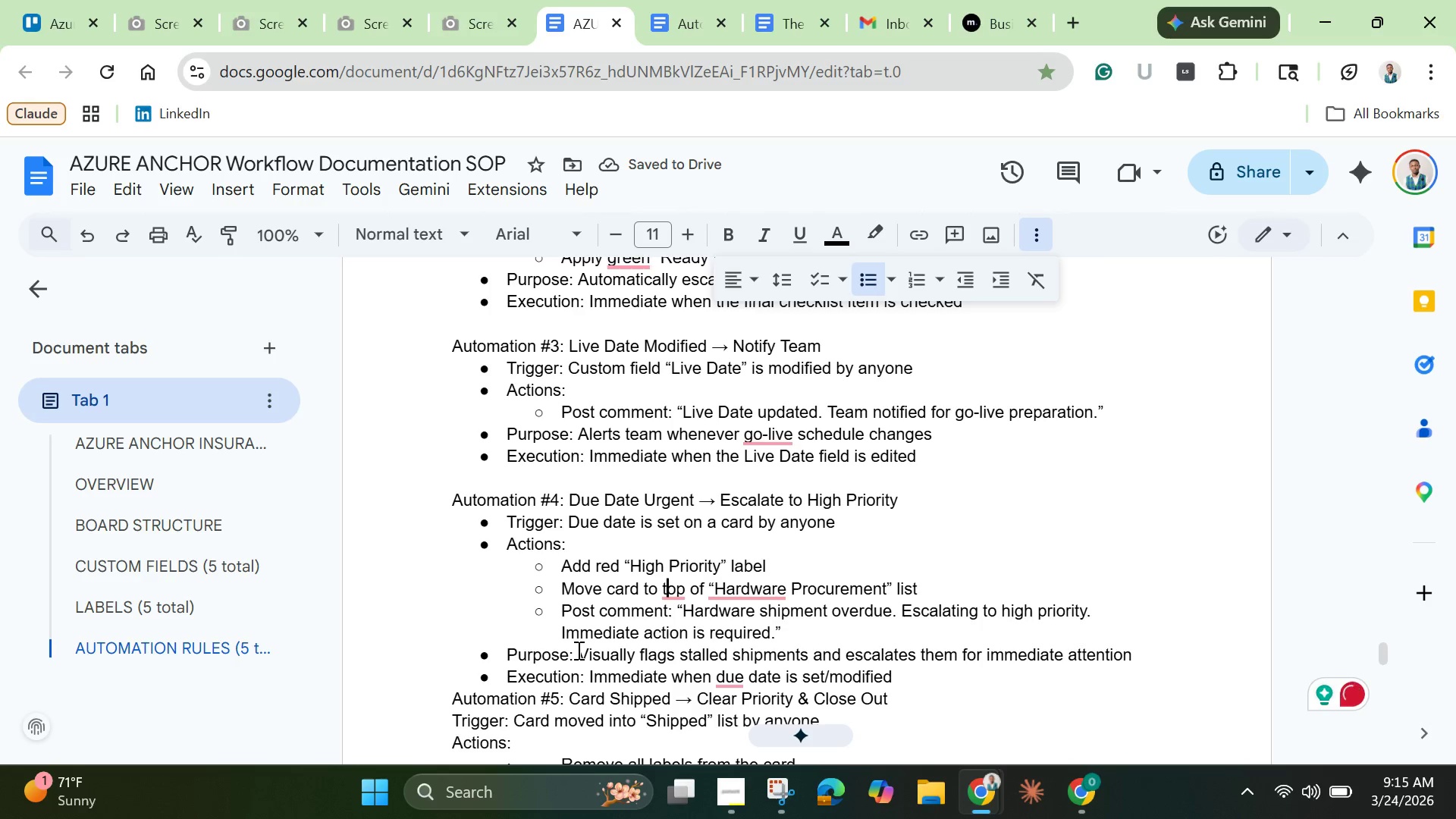 
scroll: coordinate [577, 650], scroll_direction: down, amount: 1.0
 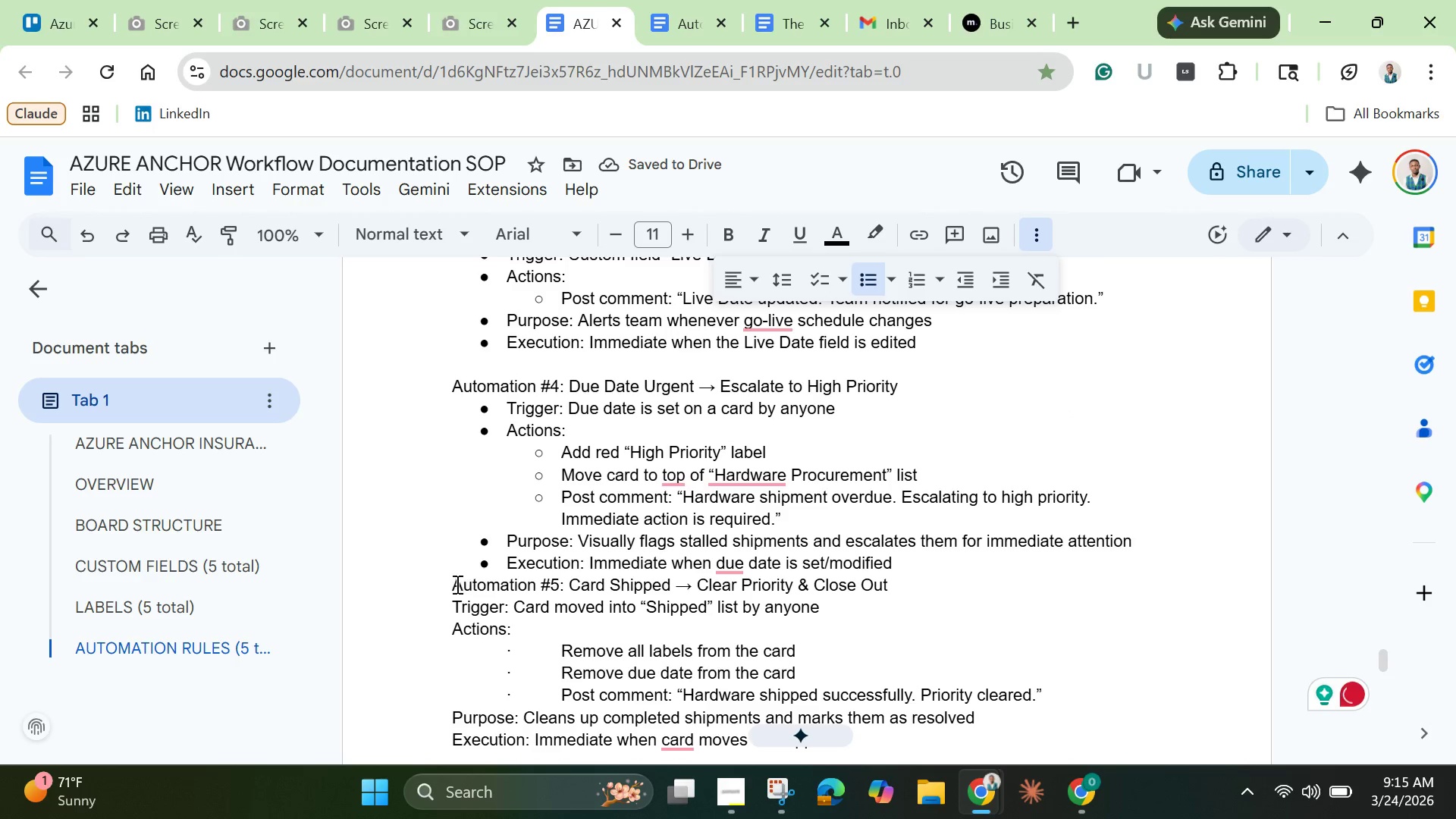 
left_click([441, 584])
 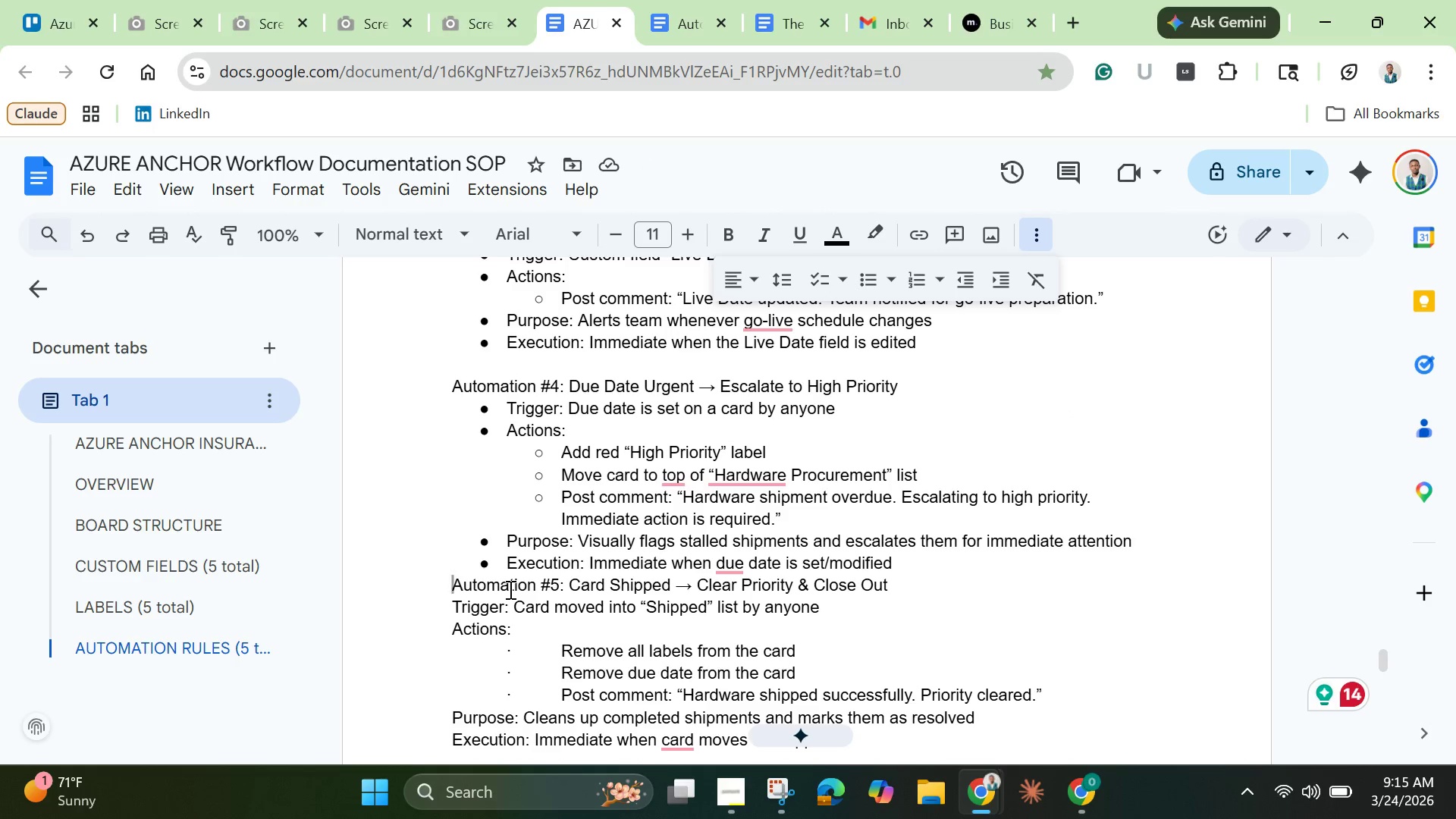 
key(Enter)
 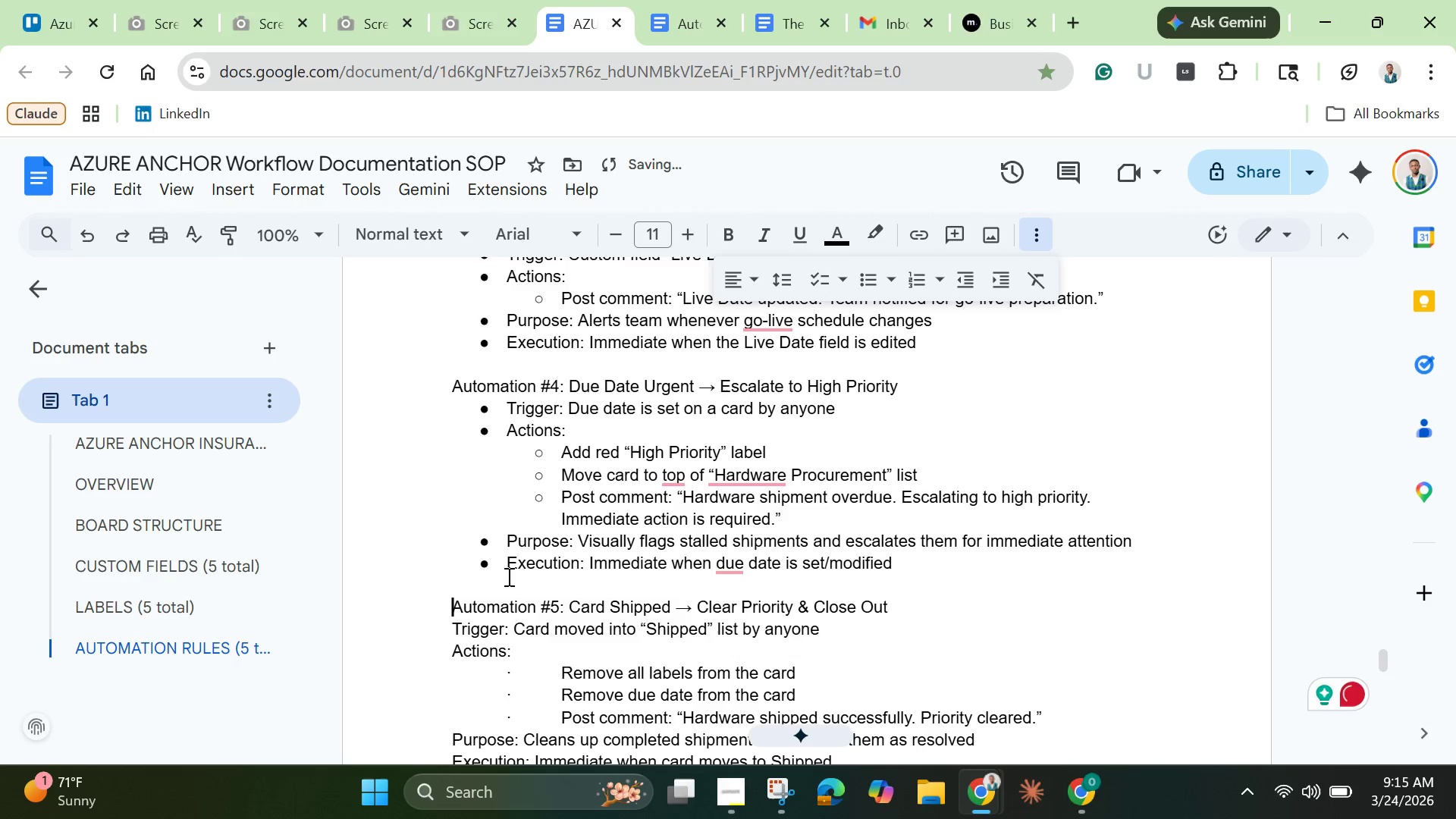 
scroll: coordinate [512, 575], scroll_direction: down, amount: 1.0
 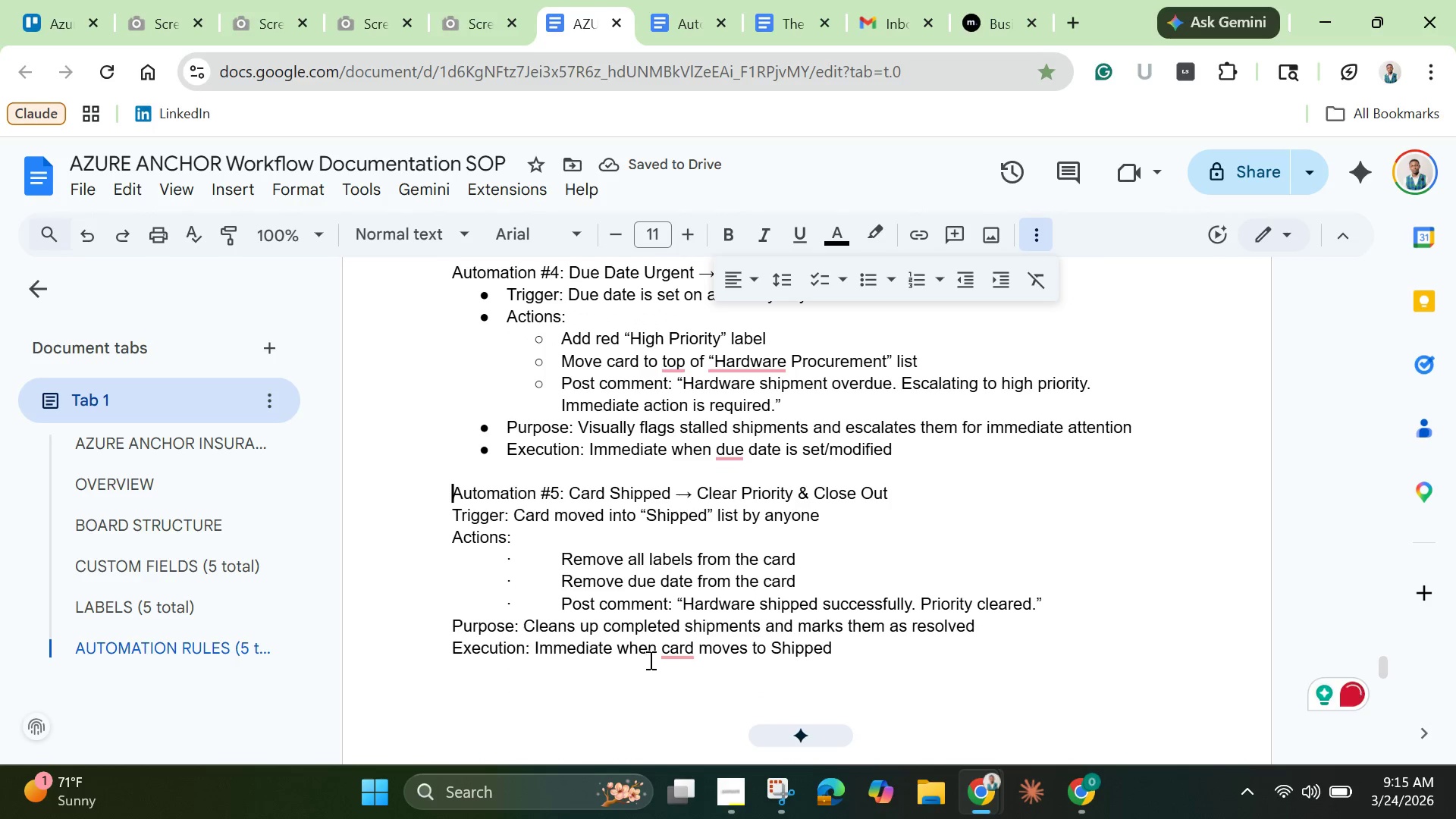 
left_click([677, 651])
 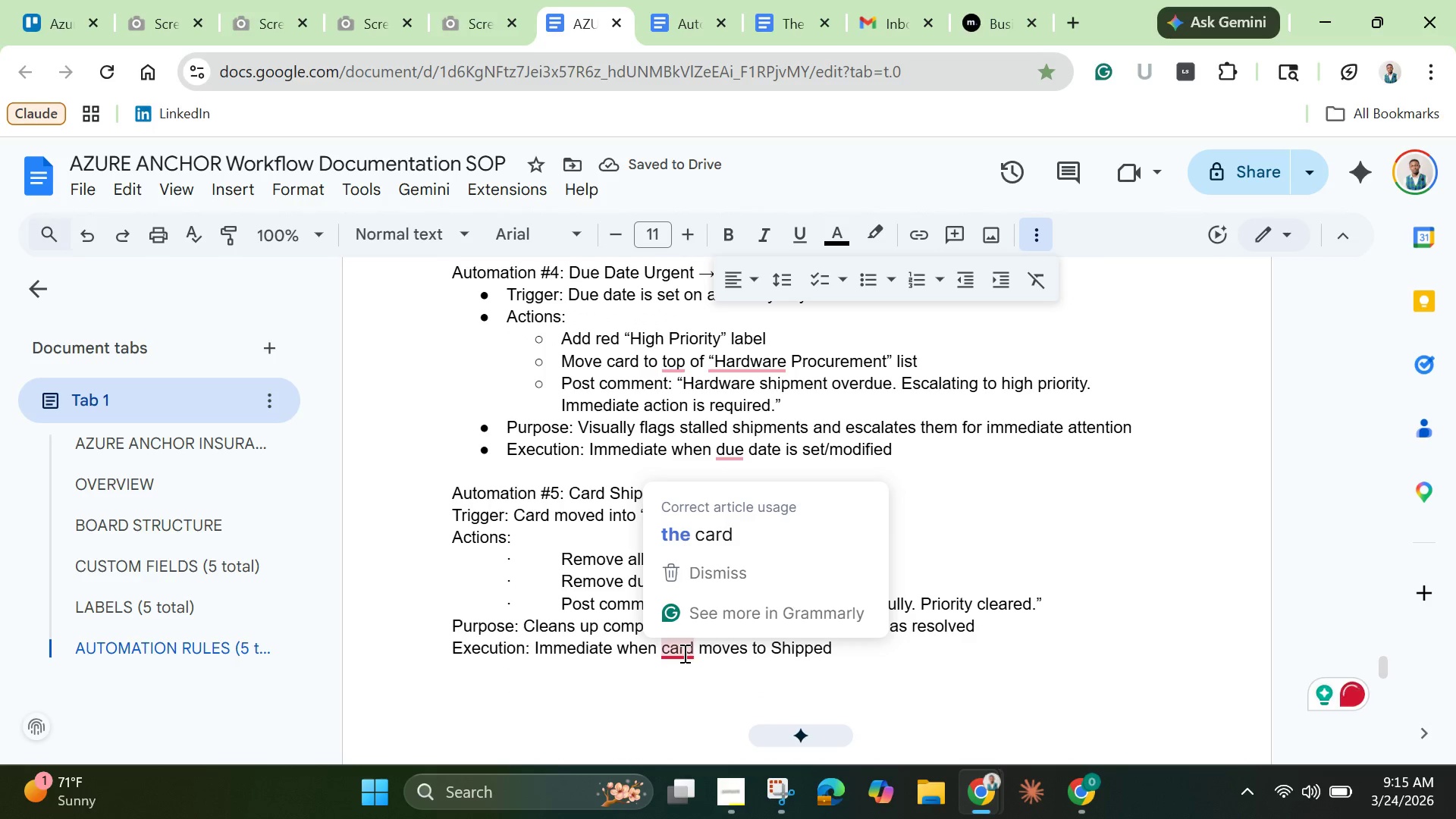 
scroll: coordinate [683, 653], scroll_direction: down, amount: 1.0
 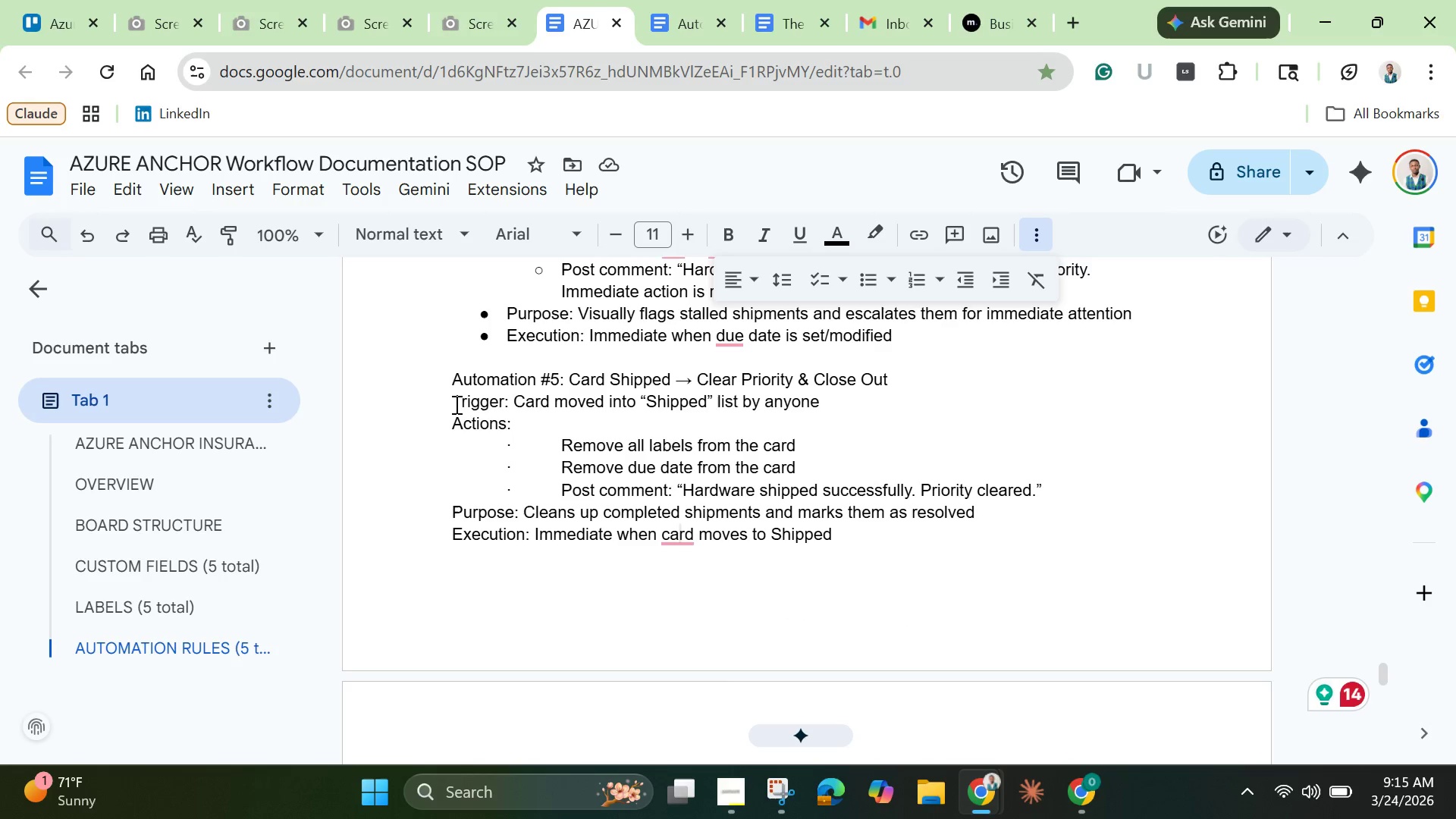 
left_click_drag(start_coordinate=[455, 404], to_coordinate=[934, 548])
 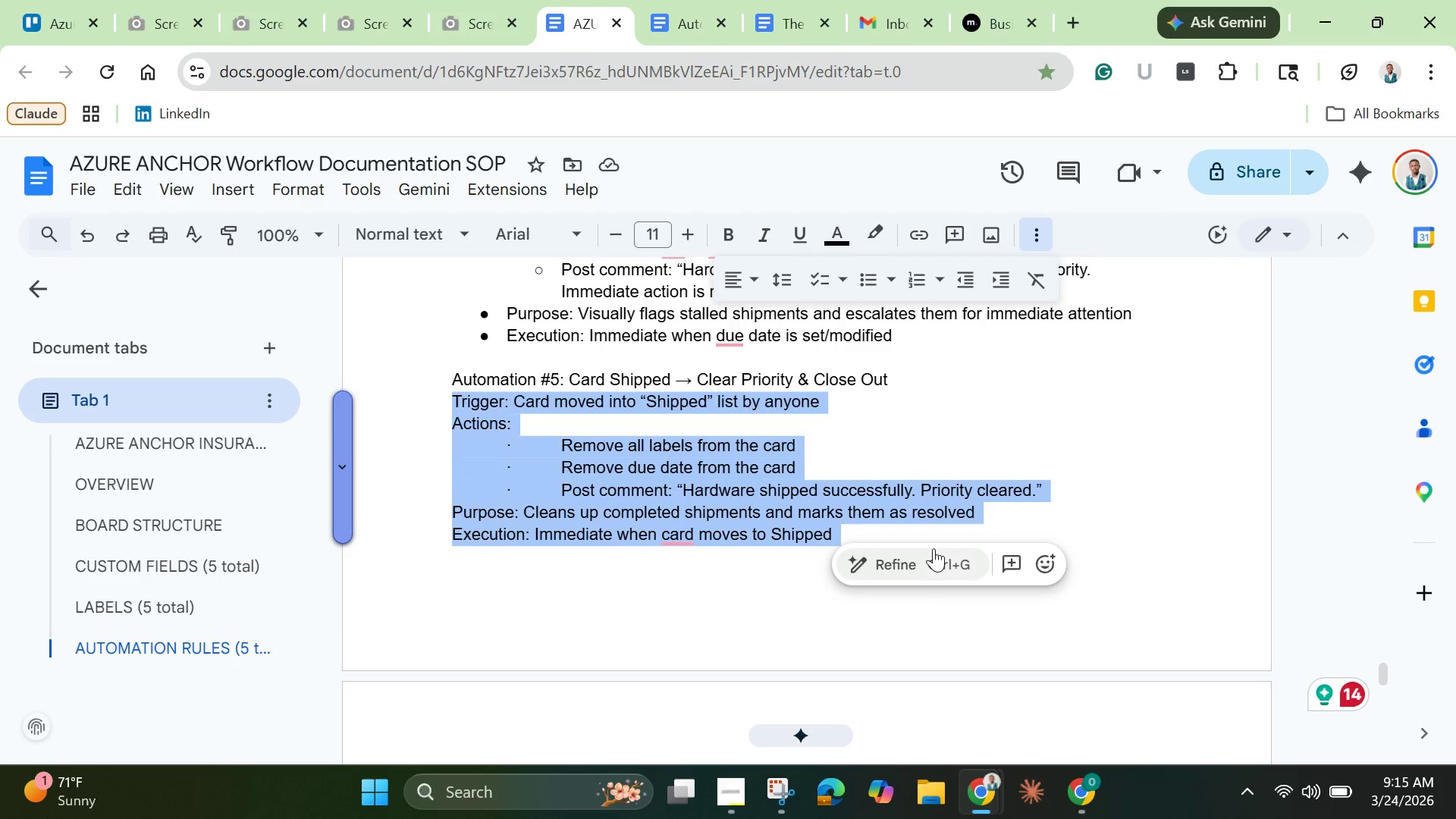 
scroll: coordinate [934, 548], scroll_direction: down, amount: 3.0
 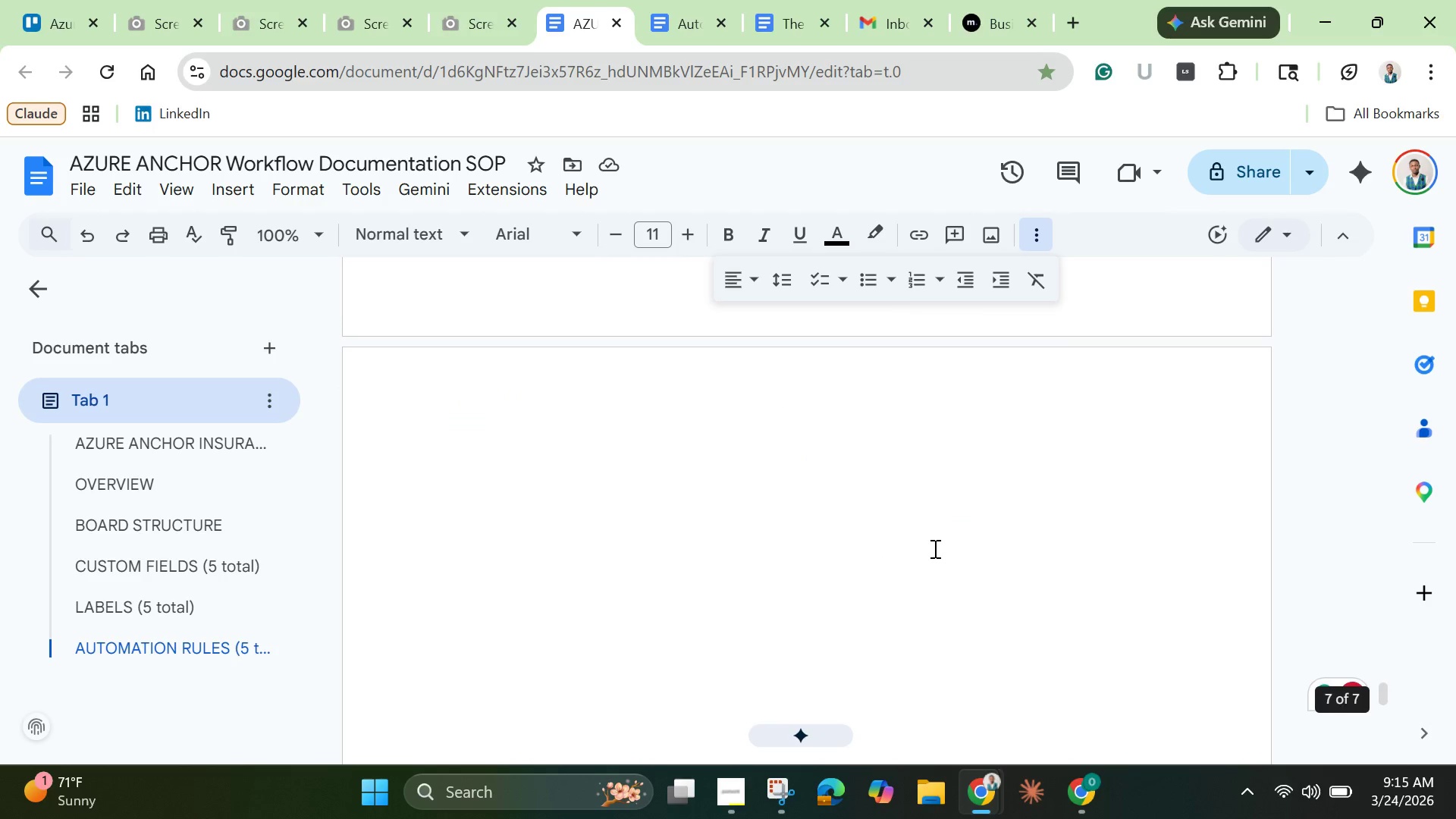 
scroll: coordinate [934, 548], scroll_direction: up, amount: 6.0
 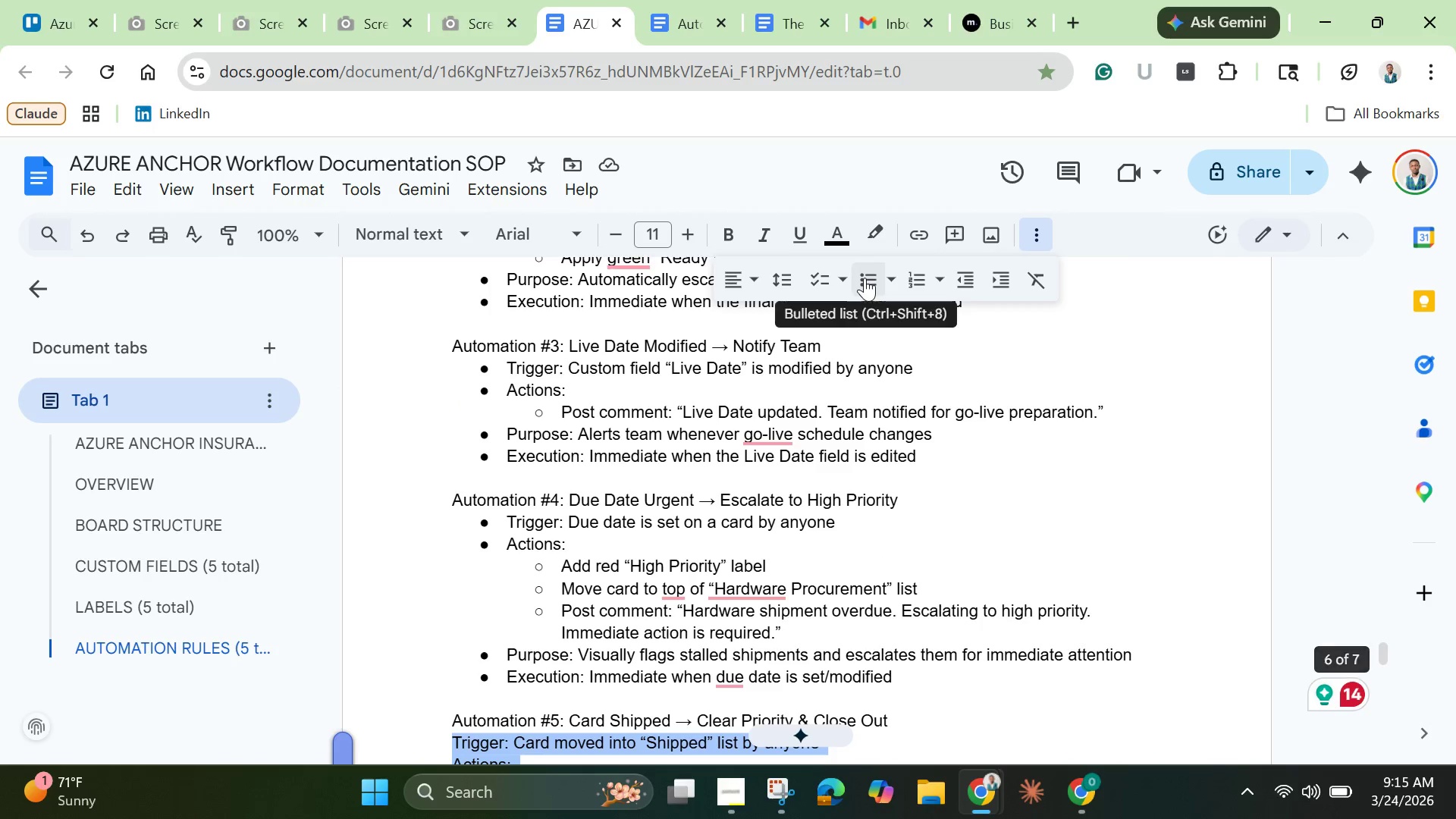 
left_click([864, 278])
 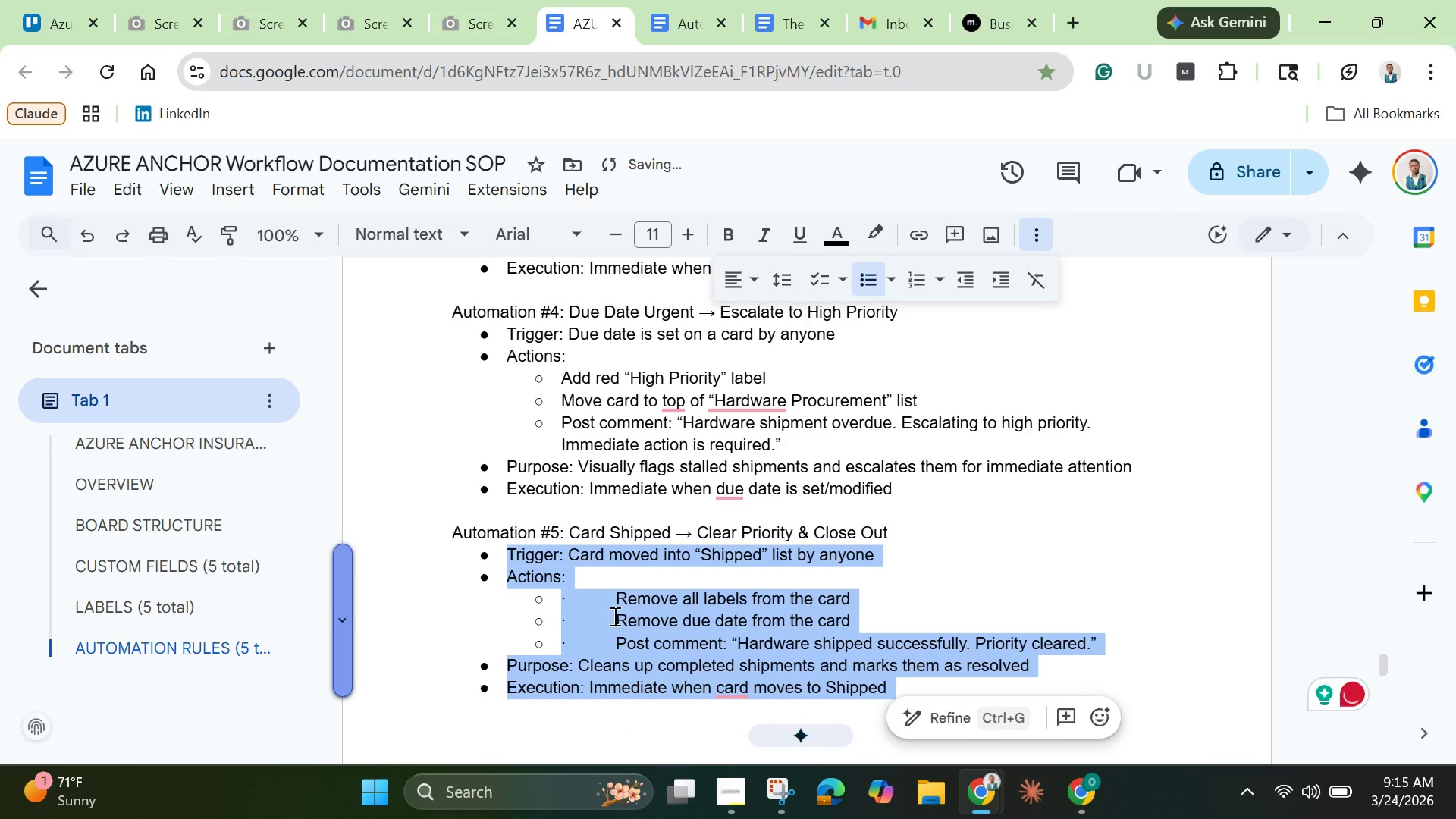 
left_click([612, 604])
 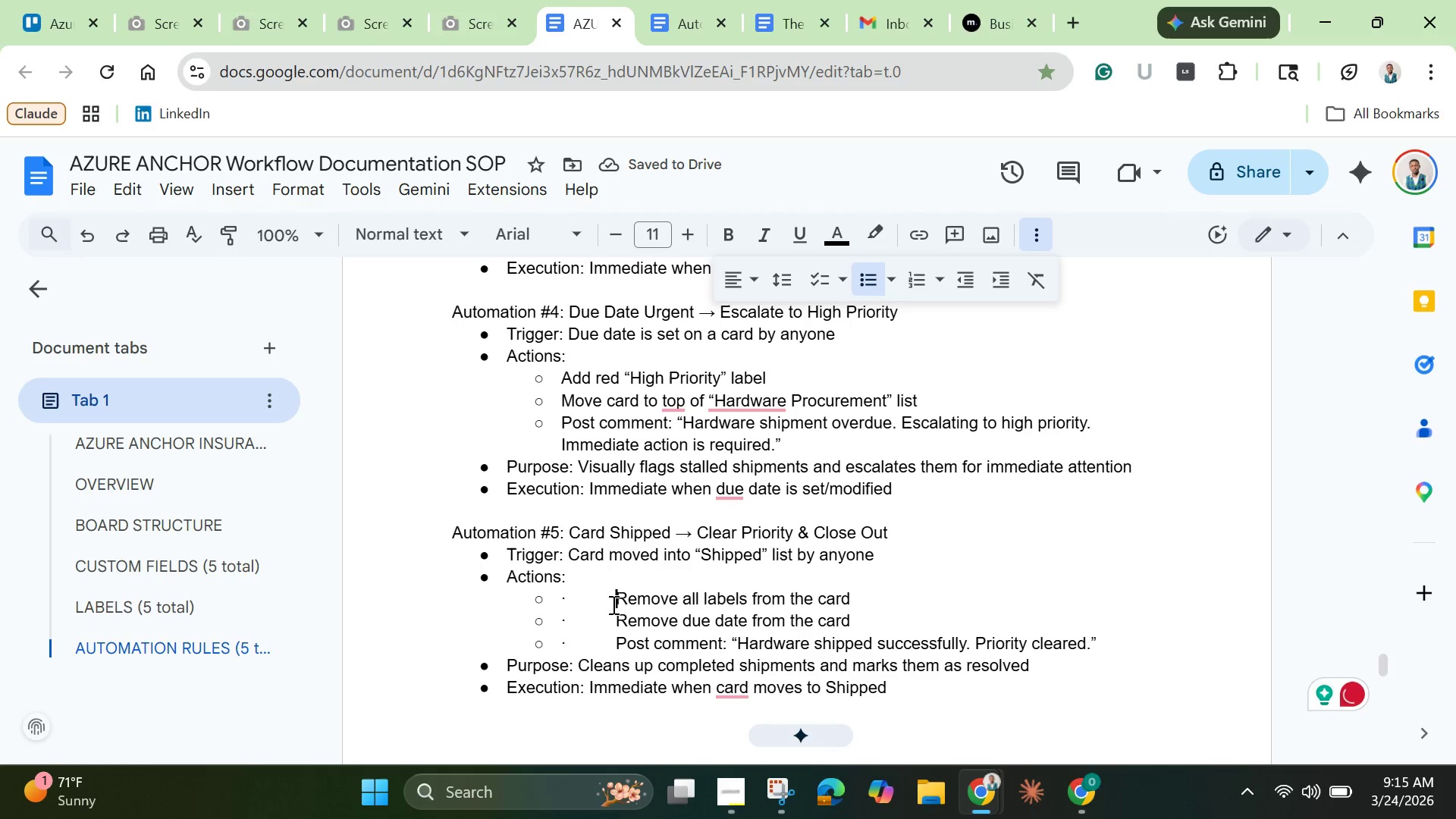 
left_click_drag(start_coordinate=[612, 604], to_coordinate=[542, 596])
 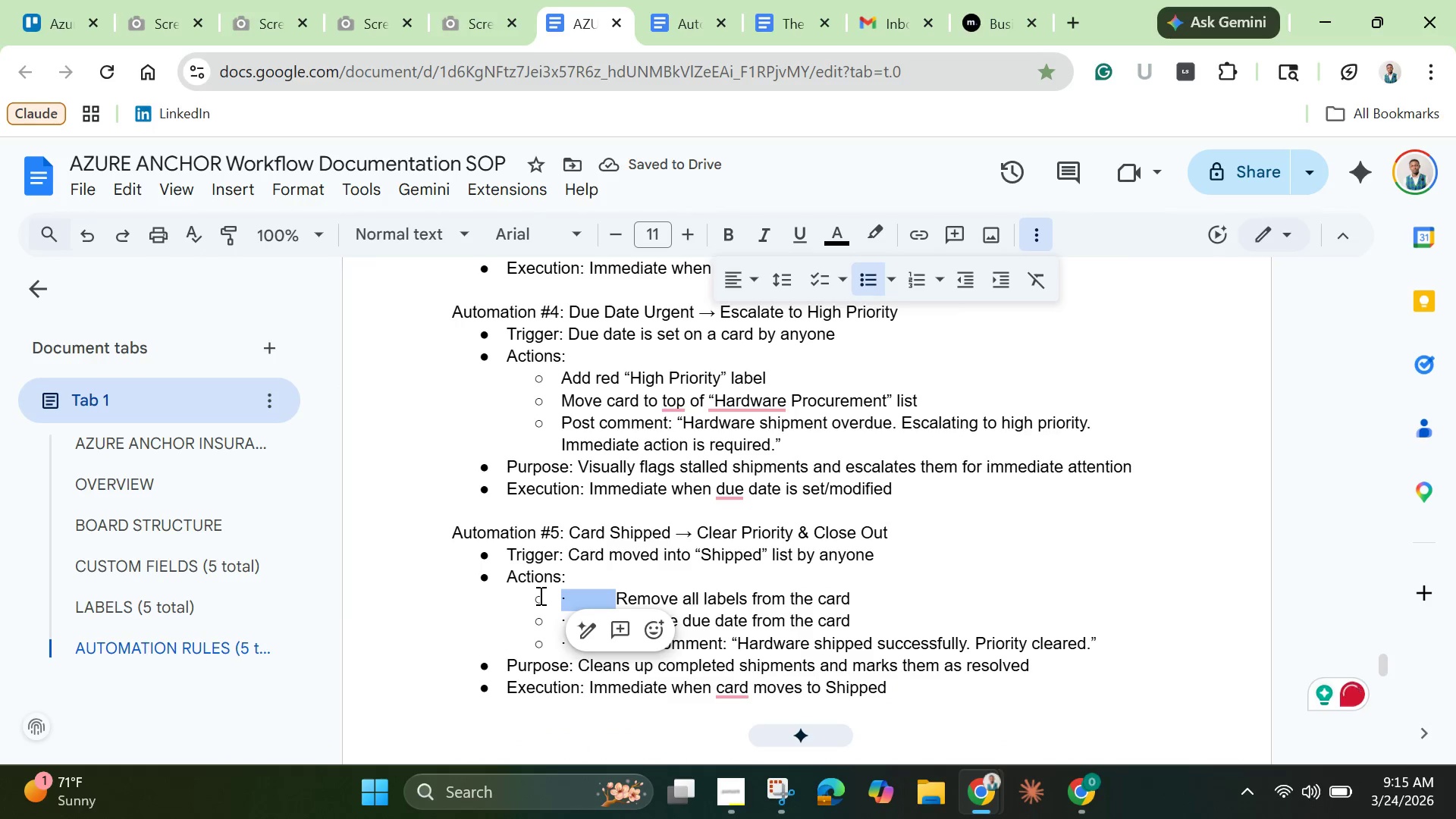 
key(Backspace)
 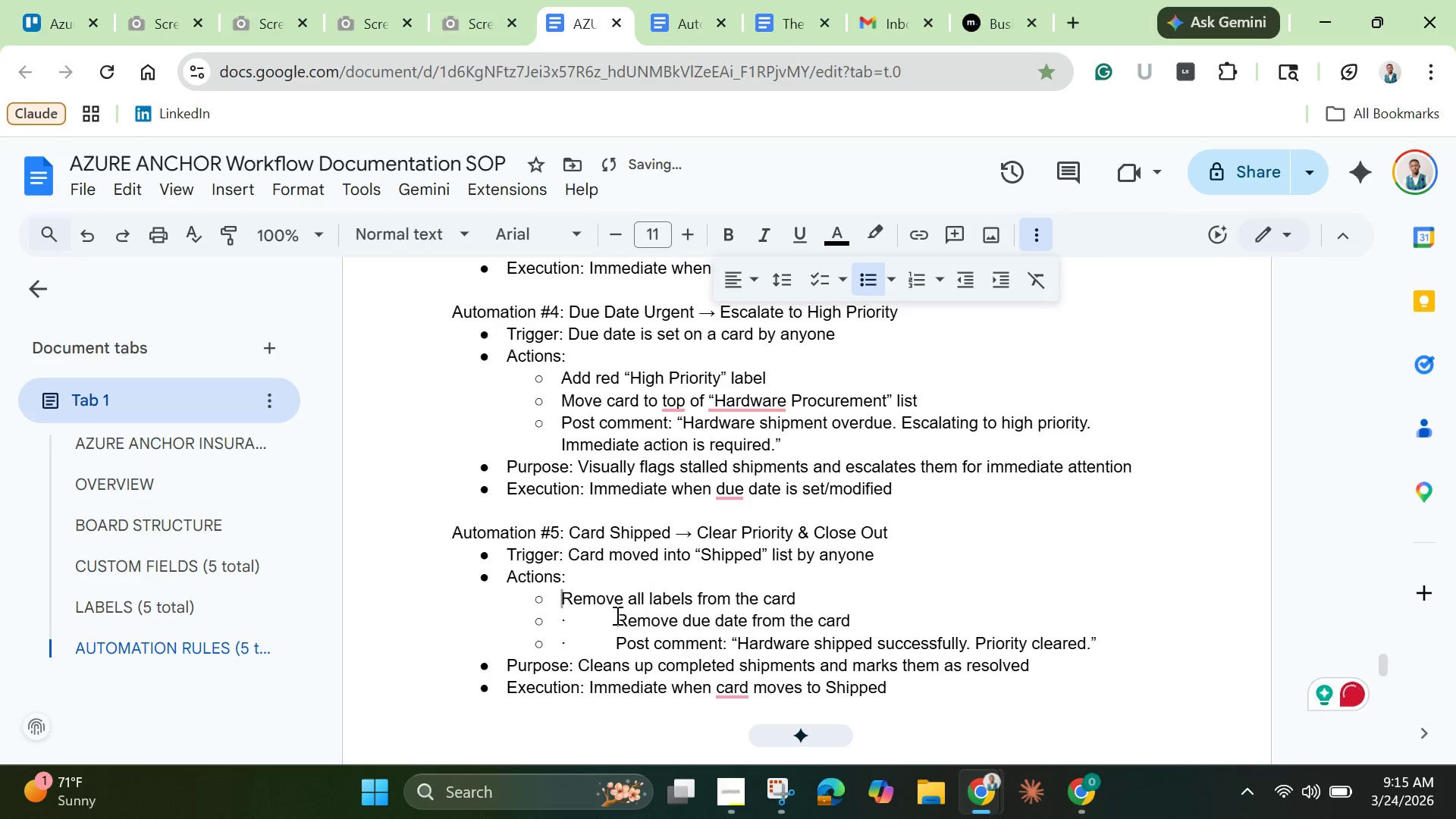 
left_click_drag(start_coordinate=[616, 615], to_coordinate=[560, 614])
 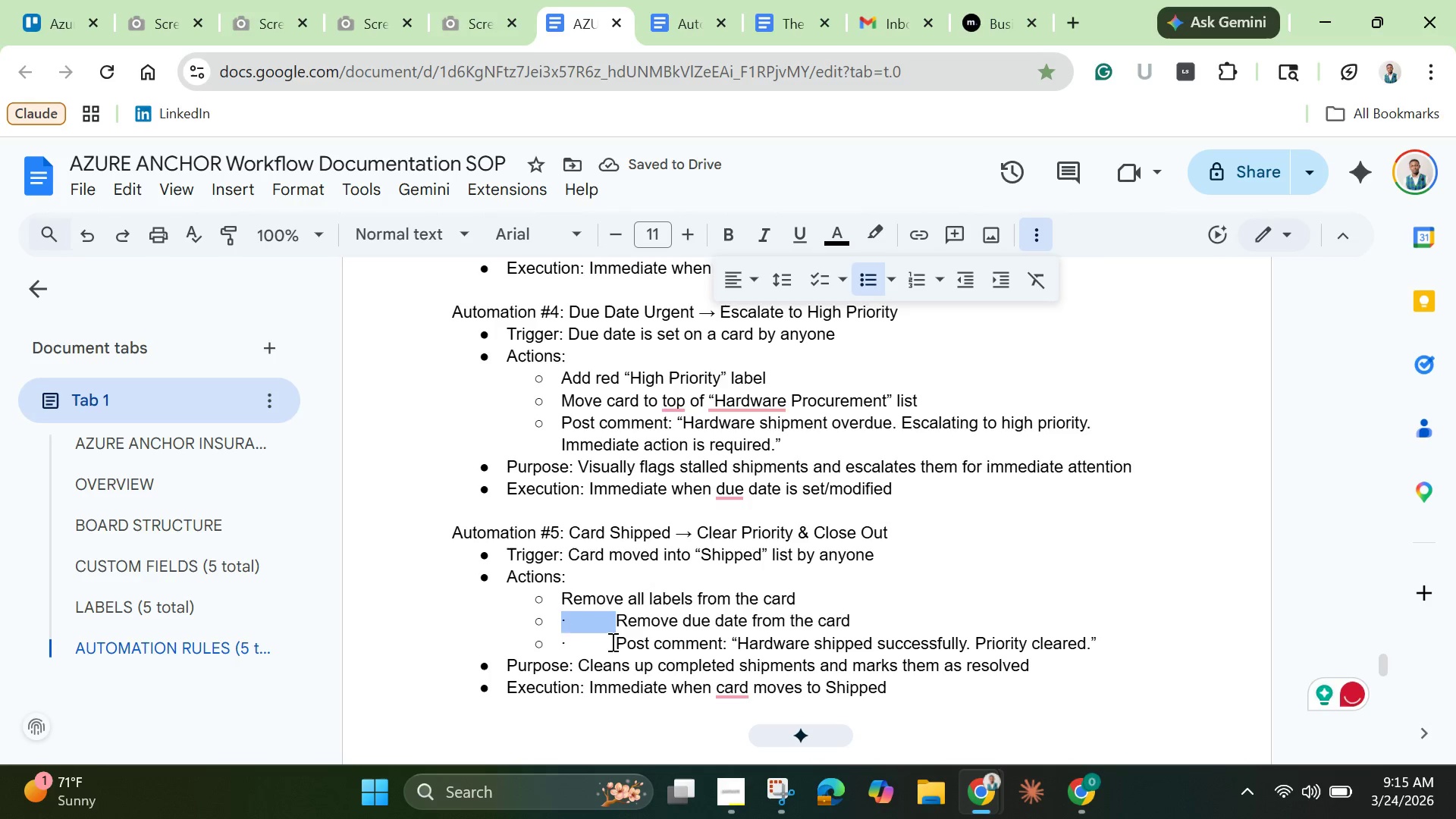 
key(Backspace)
 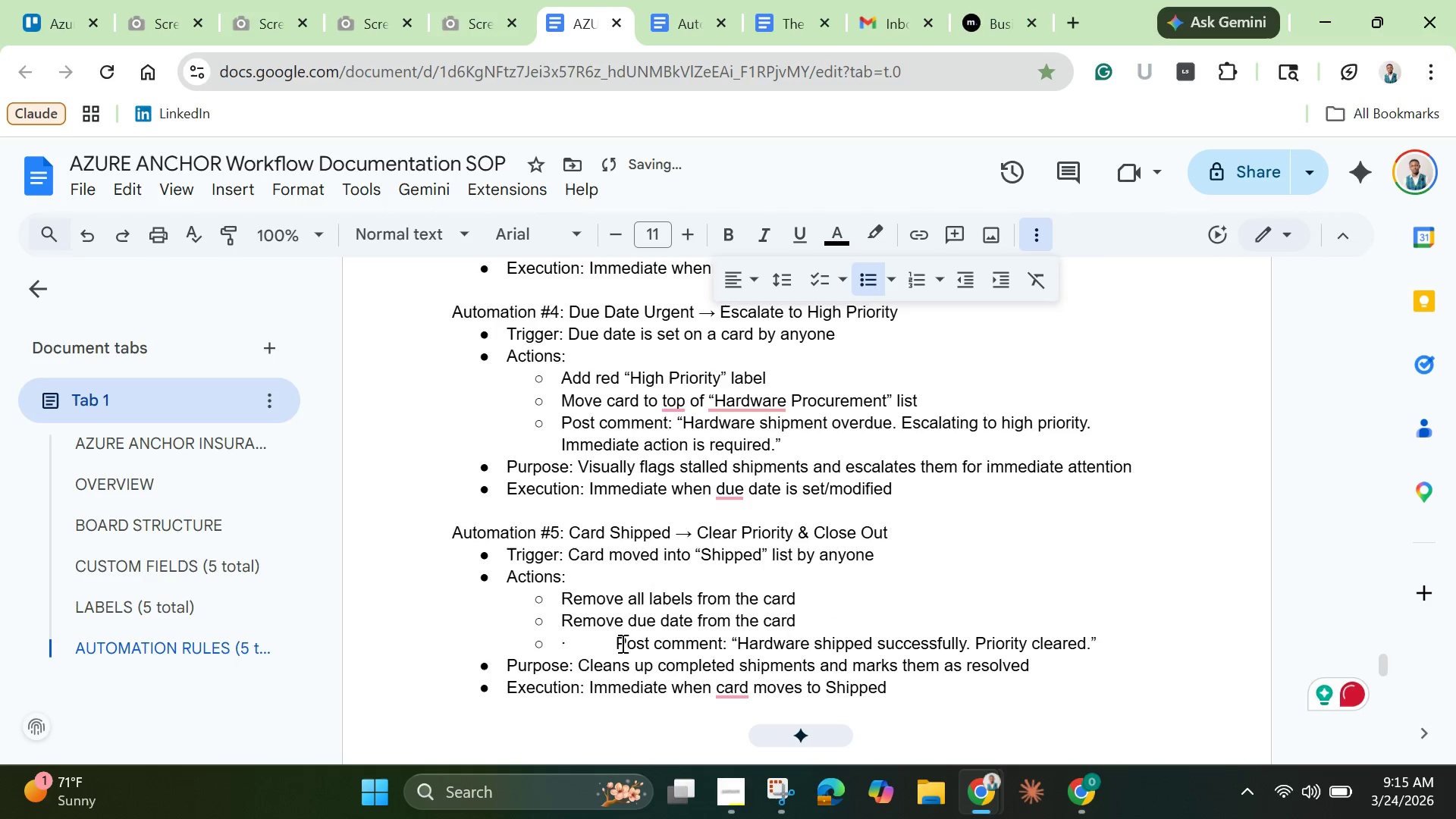 
left_click_drag(start_coordinate=[621, 643], to_coordinate=[616, 642])
 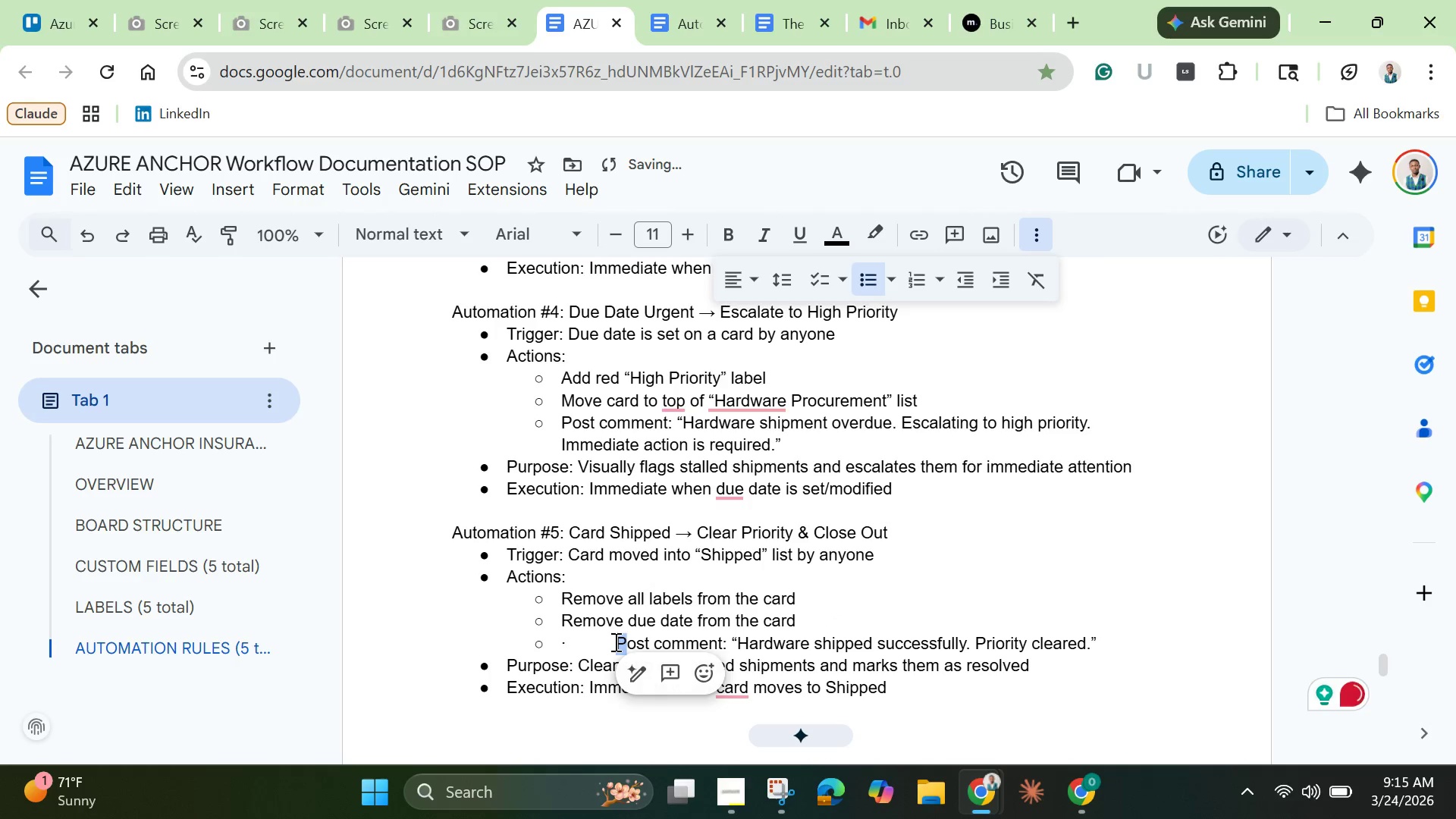 
left_click([614, 642])
 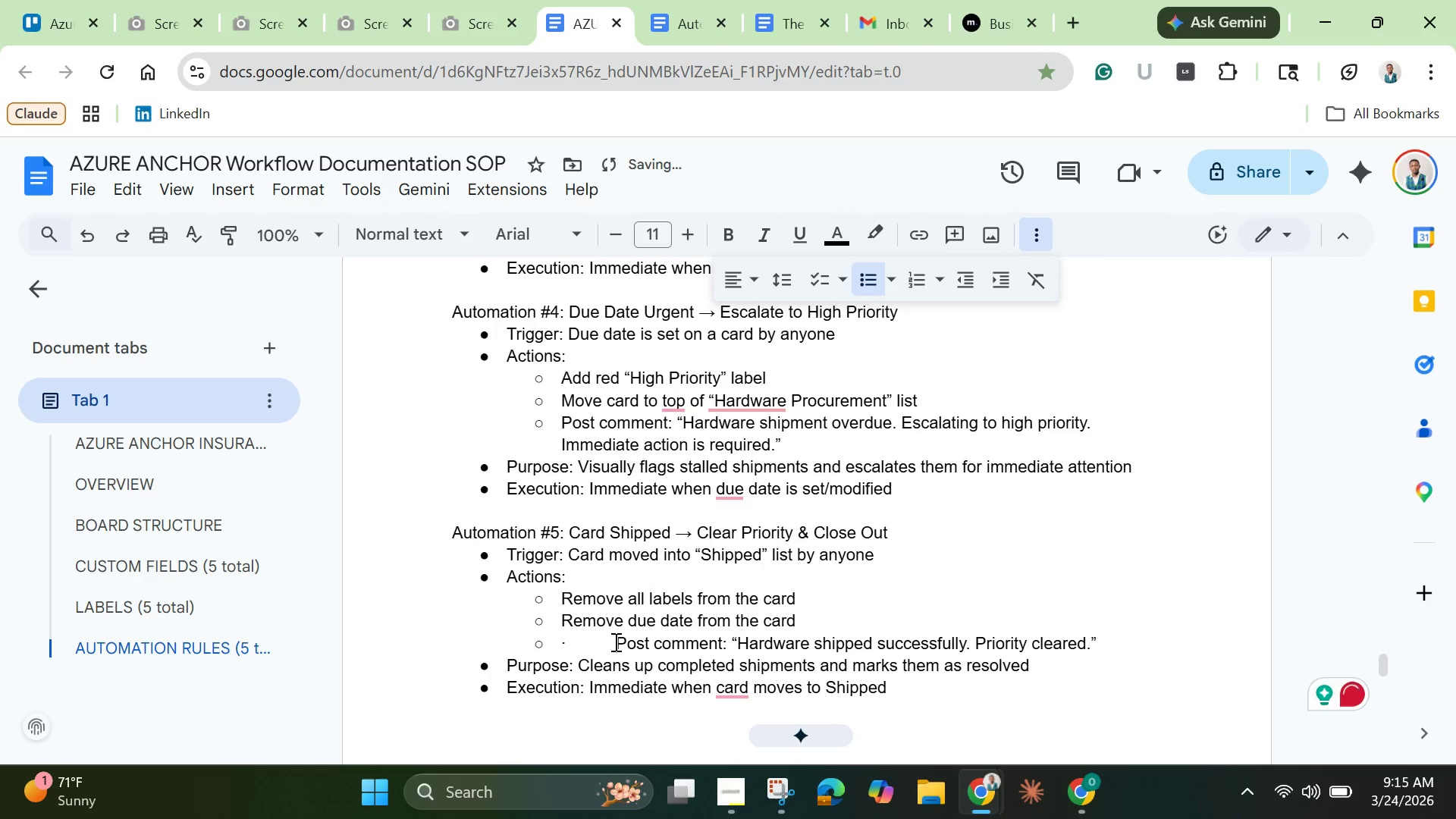 
left_click_drag(start_coordinate=[614, 642], to_coordinate=[555, 640])
 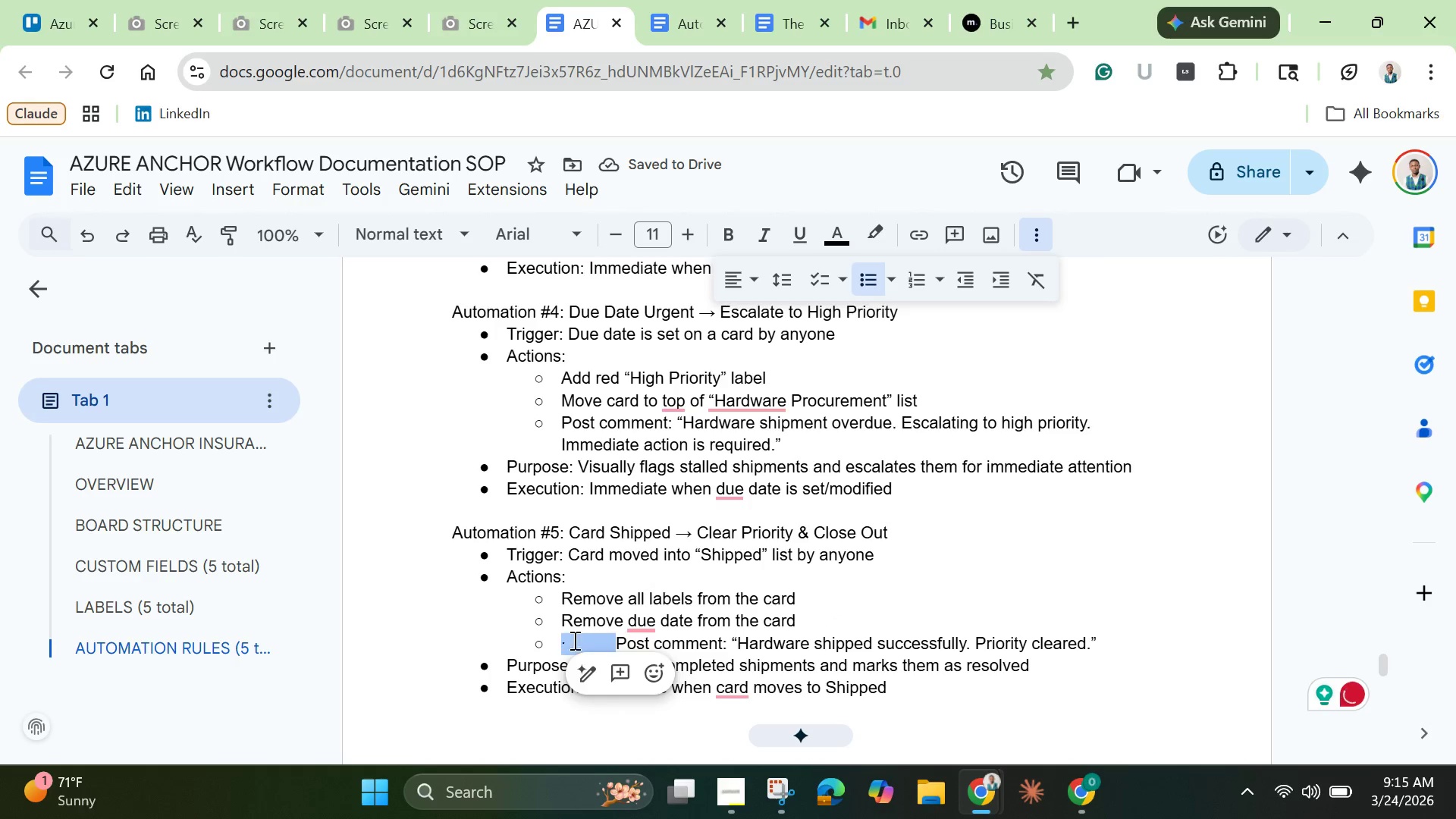 
key(Backspace)
 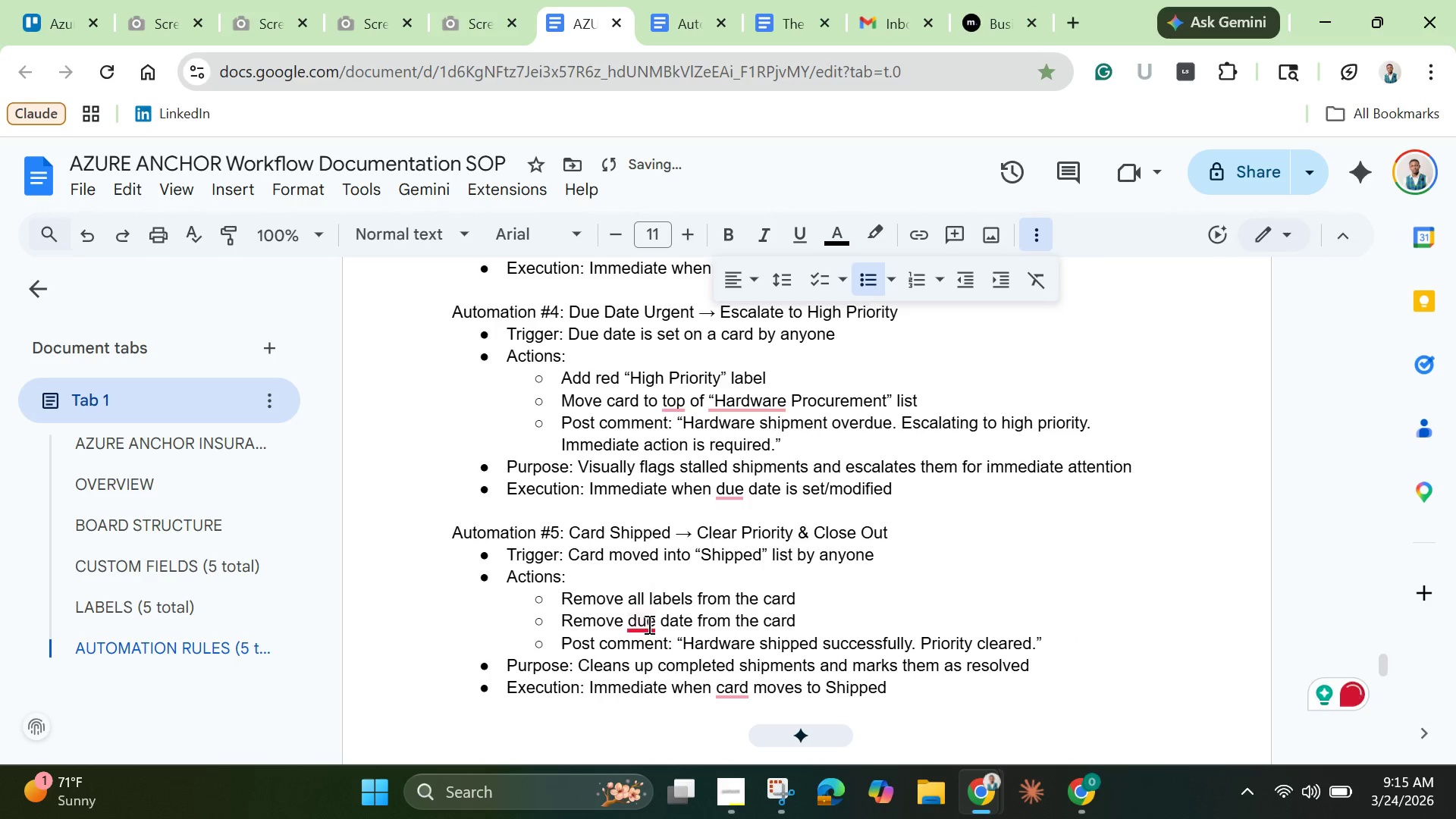 
left_click([648, 624])
 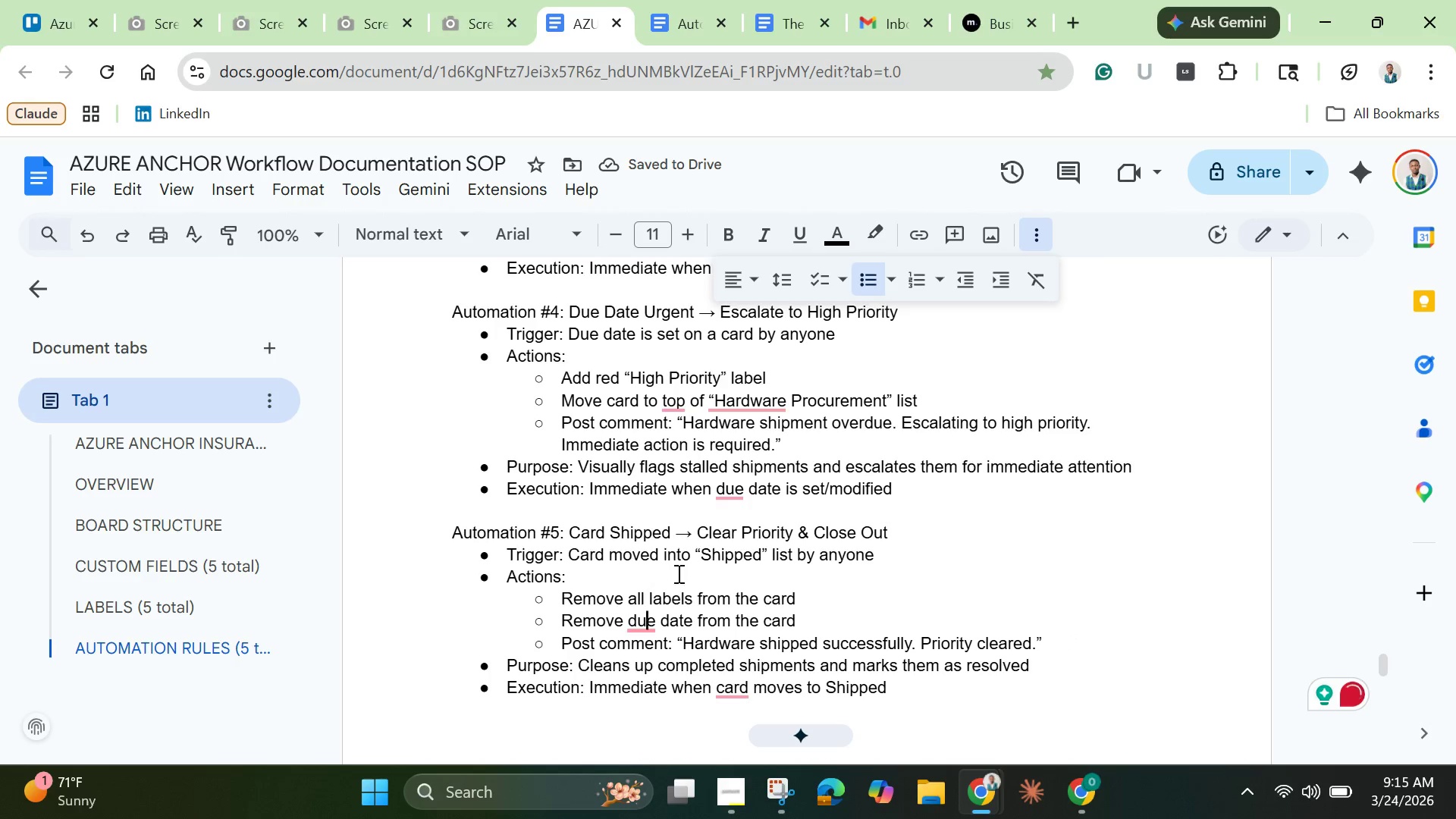 
left_click([726, 493])
 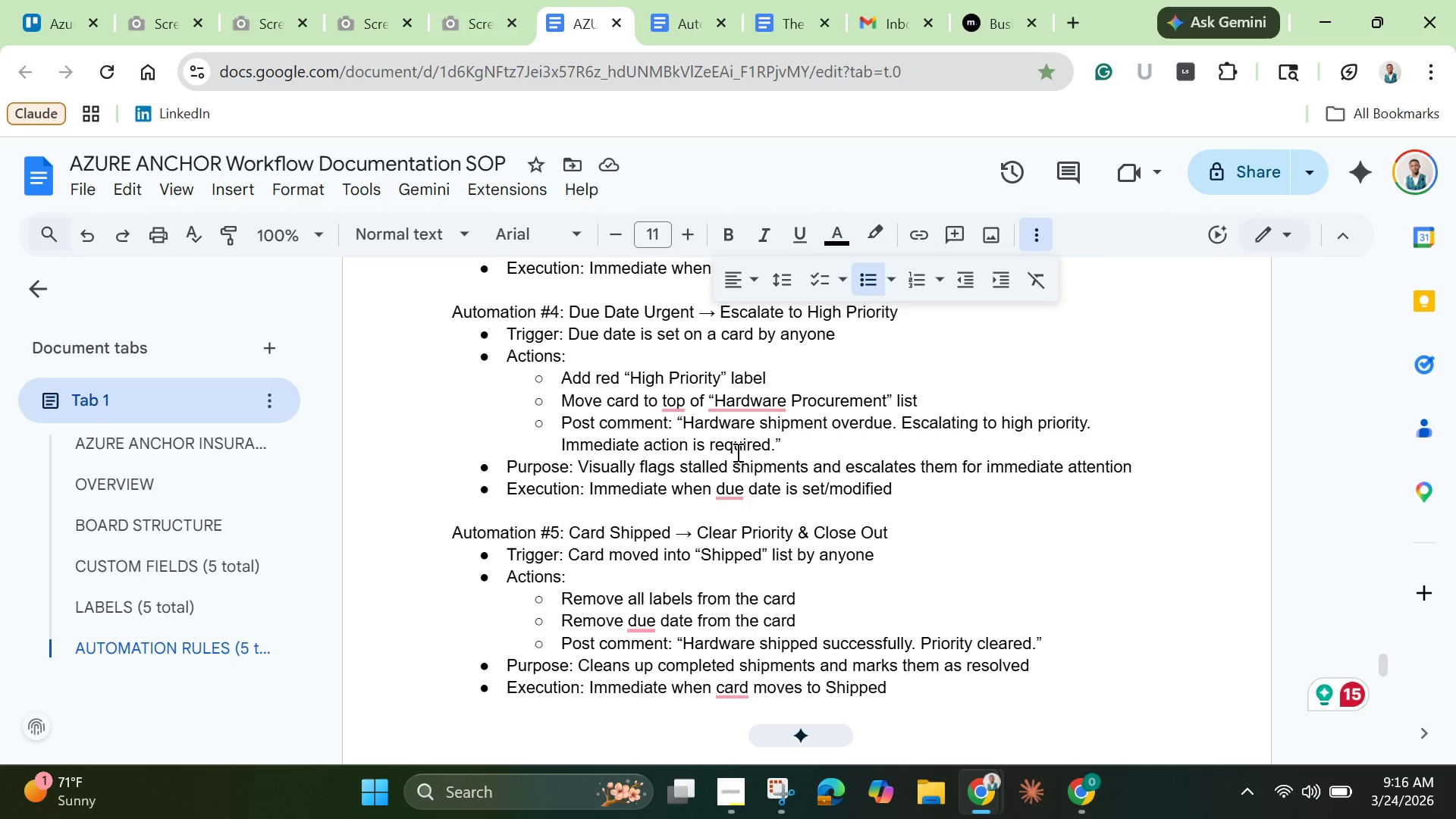 
wait(5.33)
 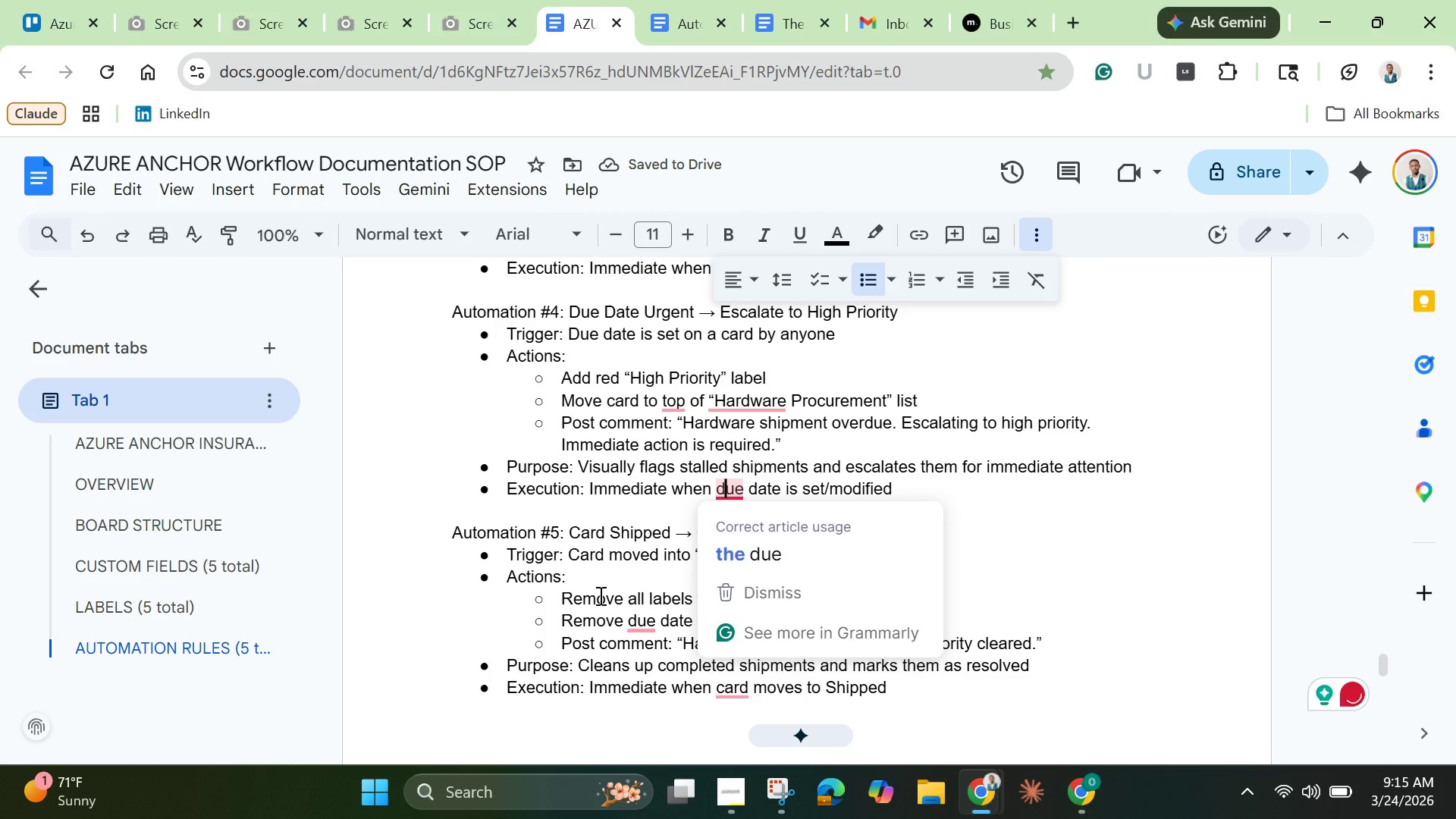 
left_click([744, 550])
 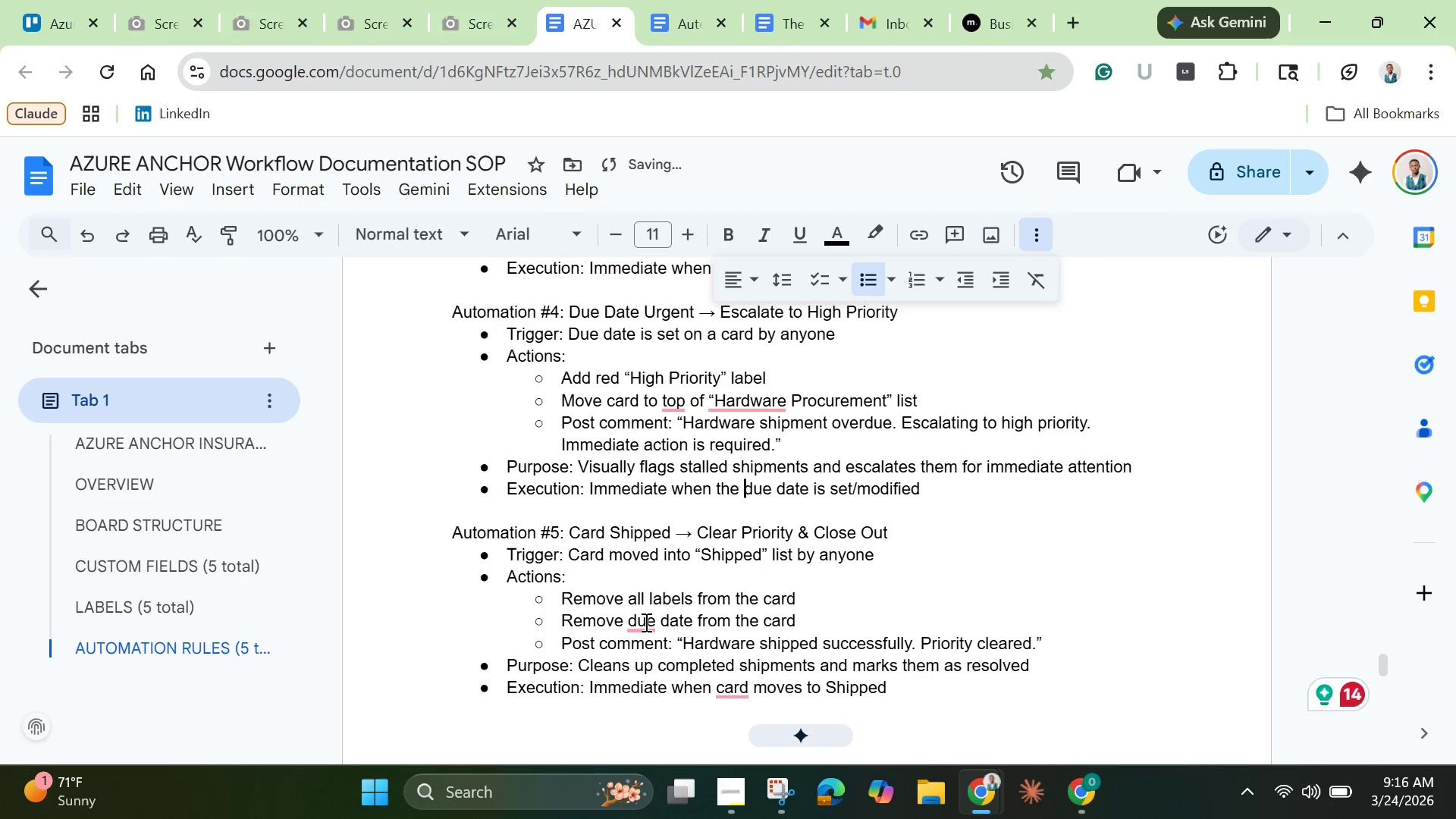 
left_click([643, 613])
 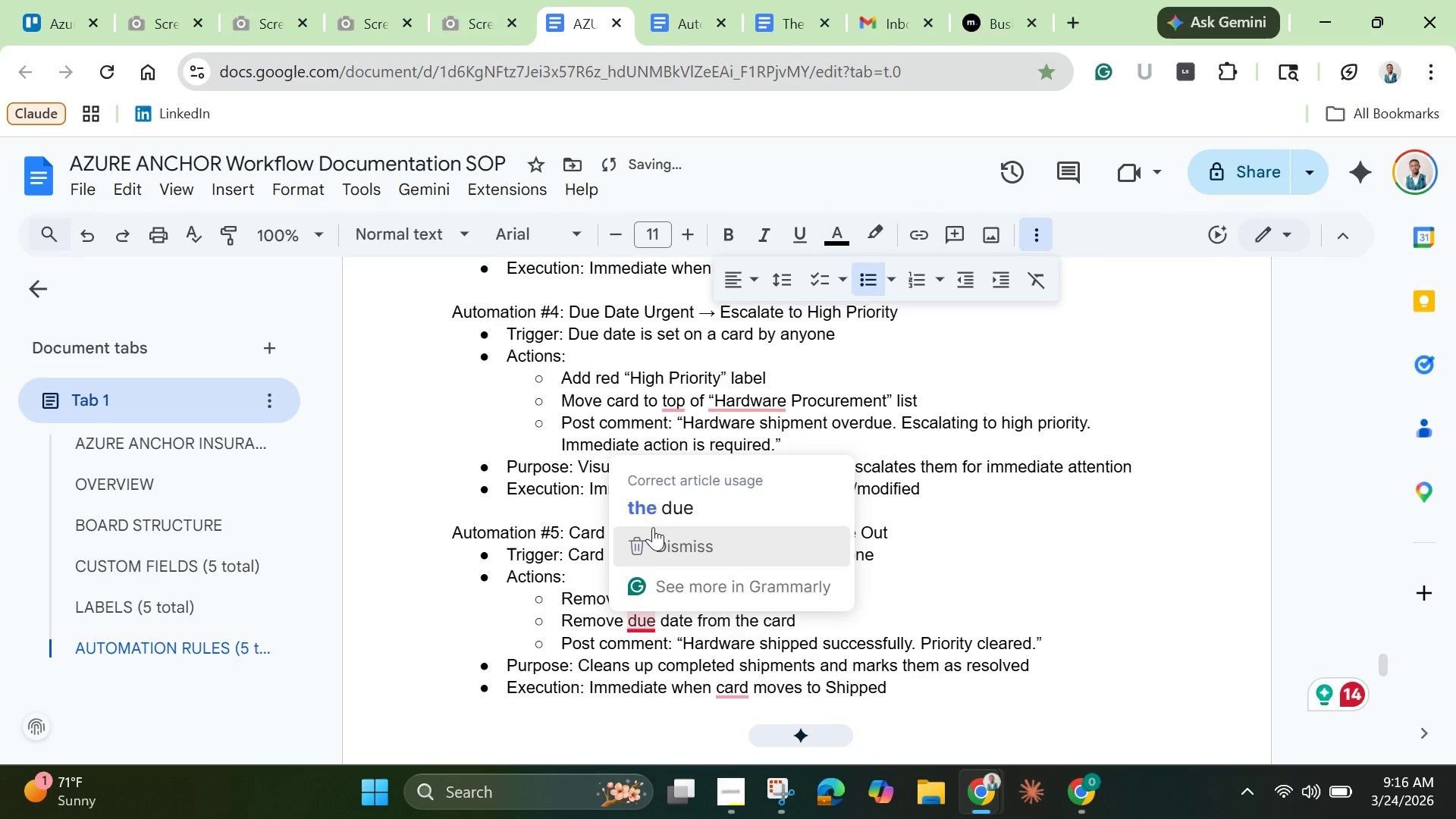 
left_click([653, 517])
 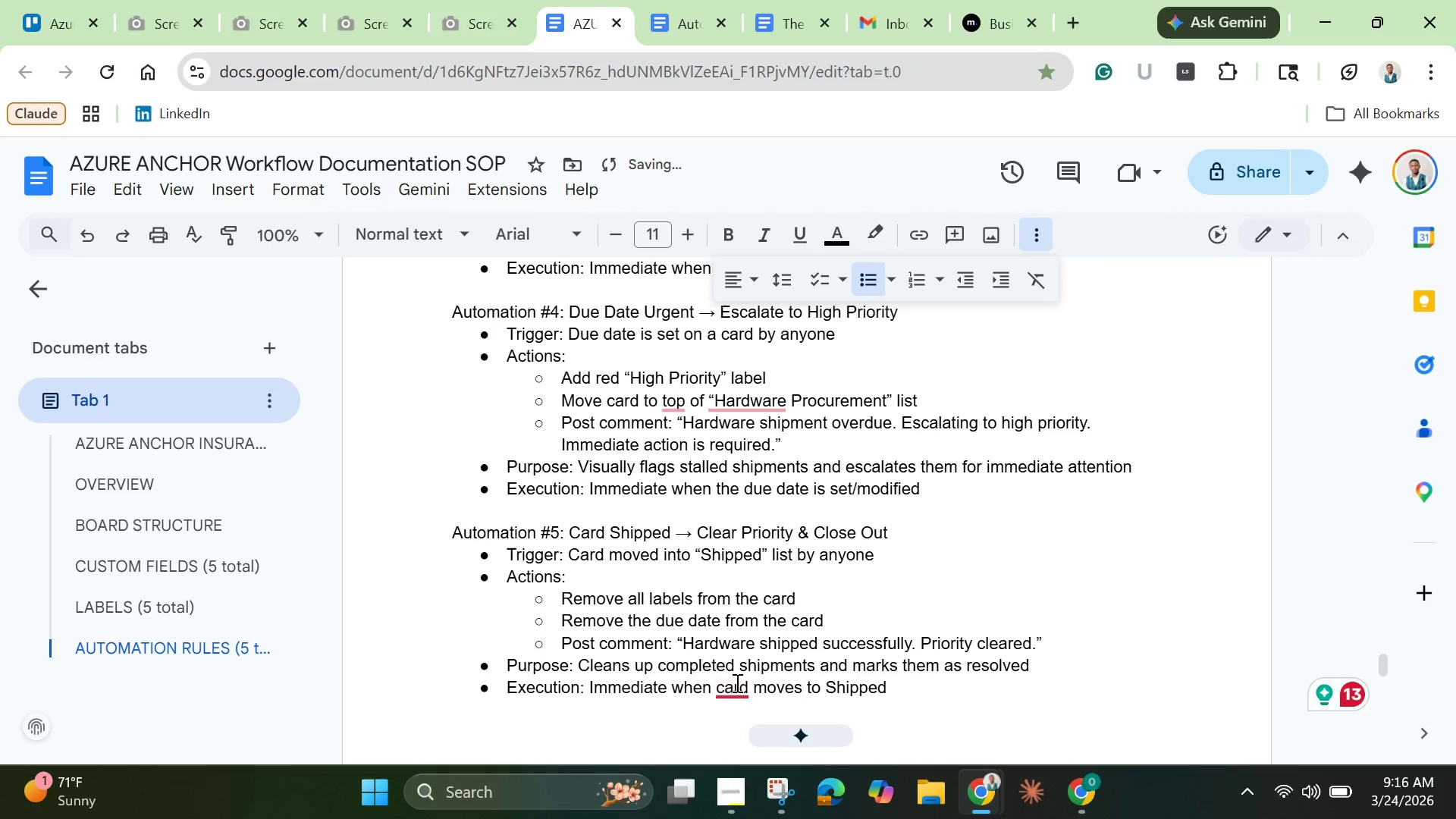 
left_click([736, 682])
 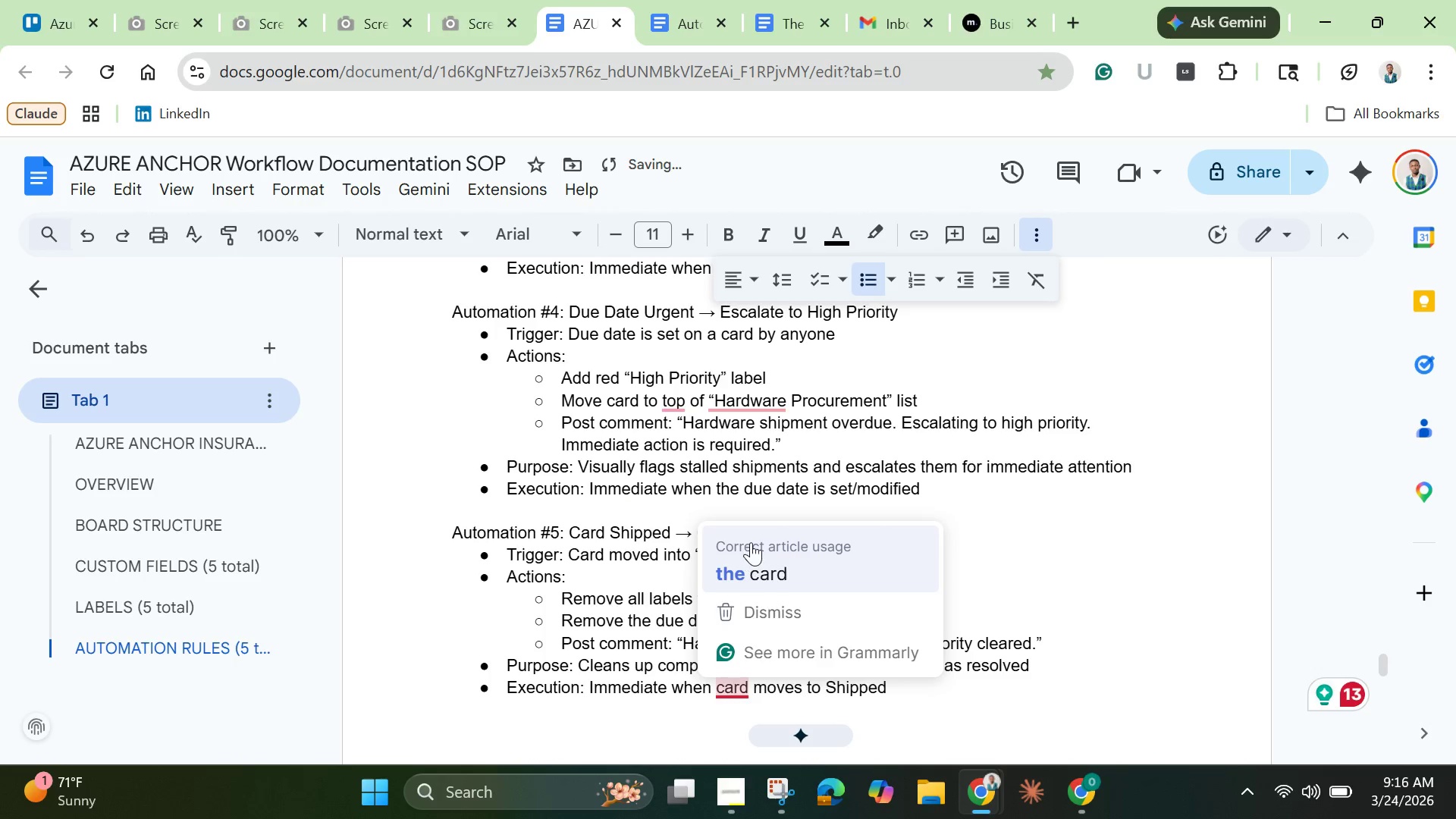 
left_click([751, 542])
 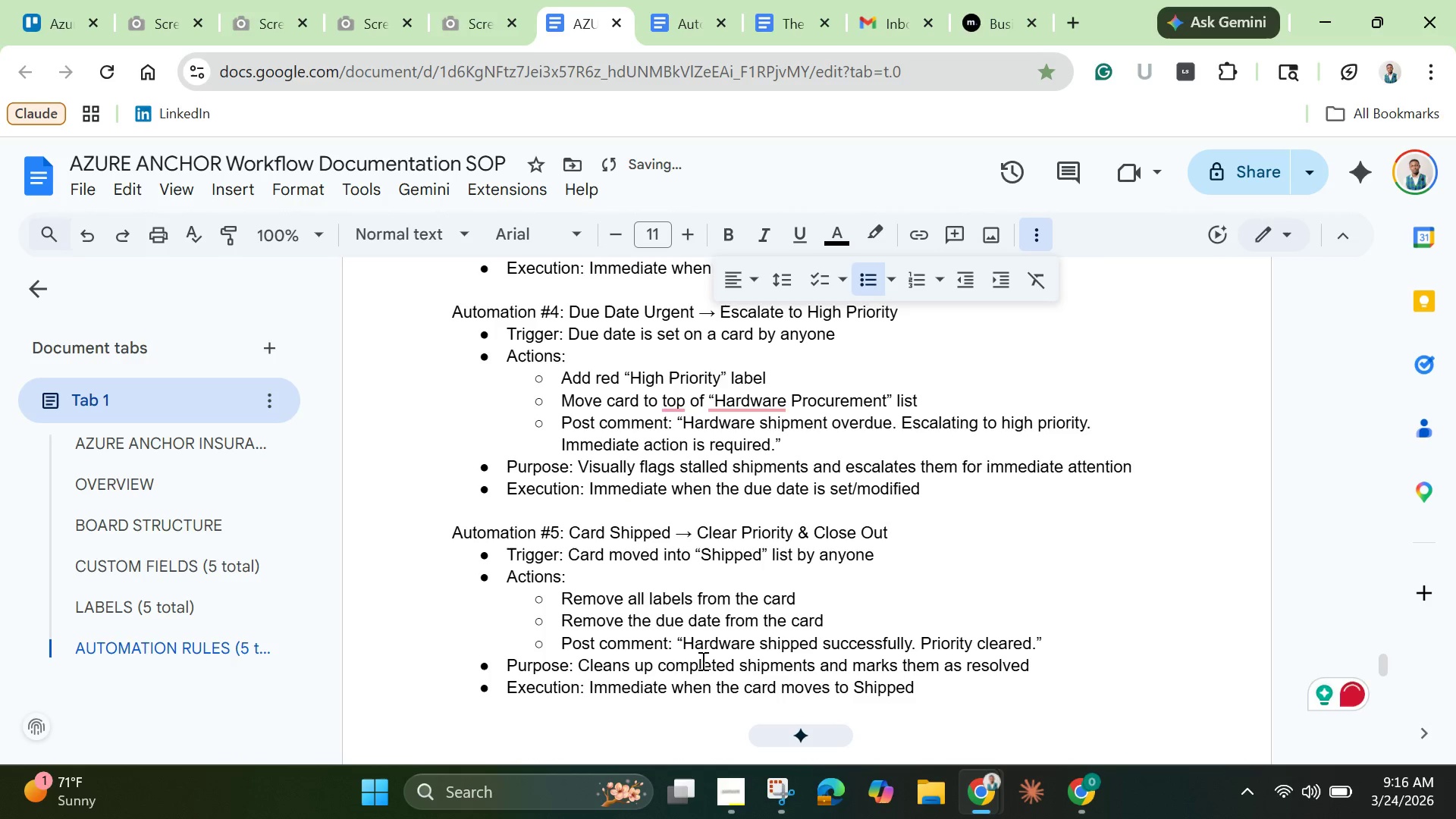 
scroll: coordinate [700, 662], scroll_direction: down, amount: 1.0
 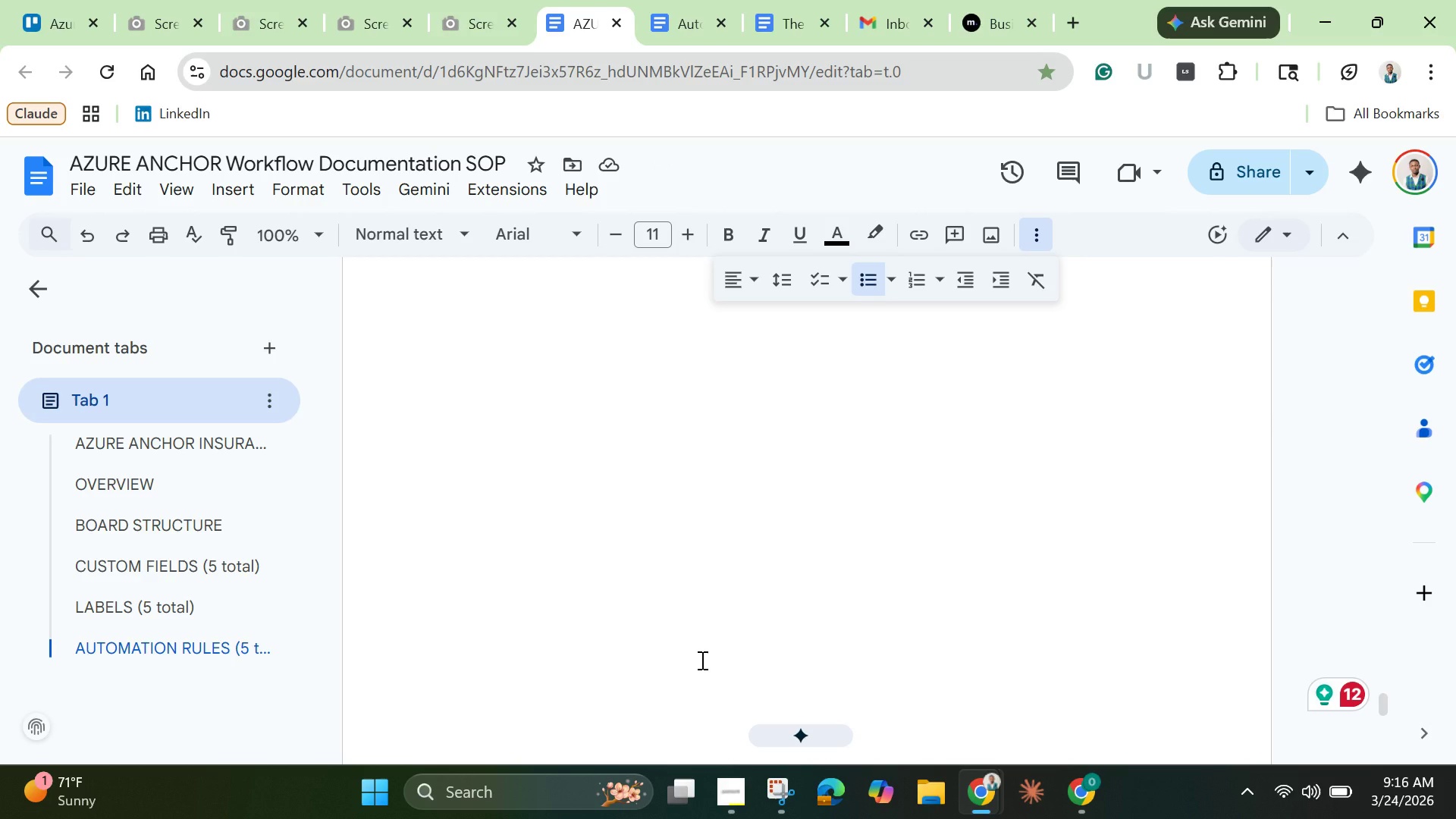 
wait(25.44)
 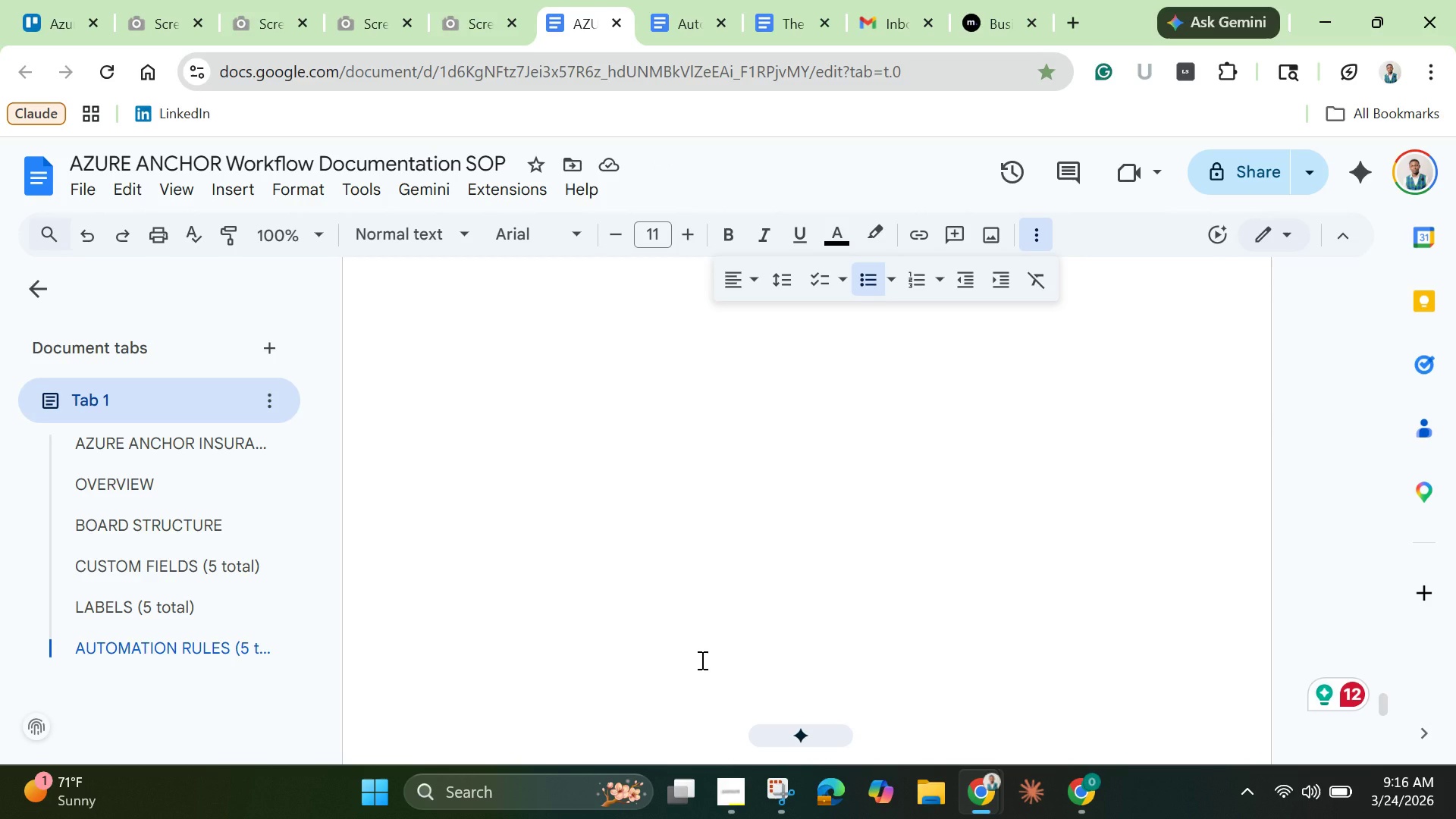 
scroll: coordinate [687, 593], scroll_direction: up, amount: 8.0
 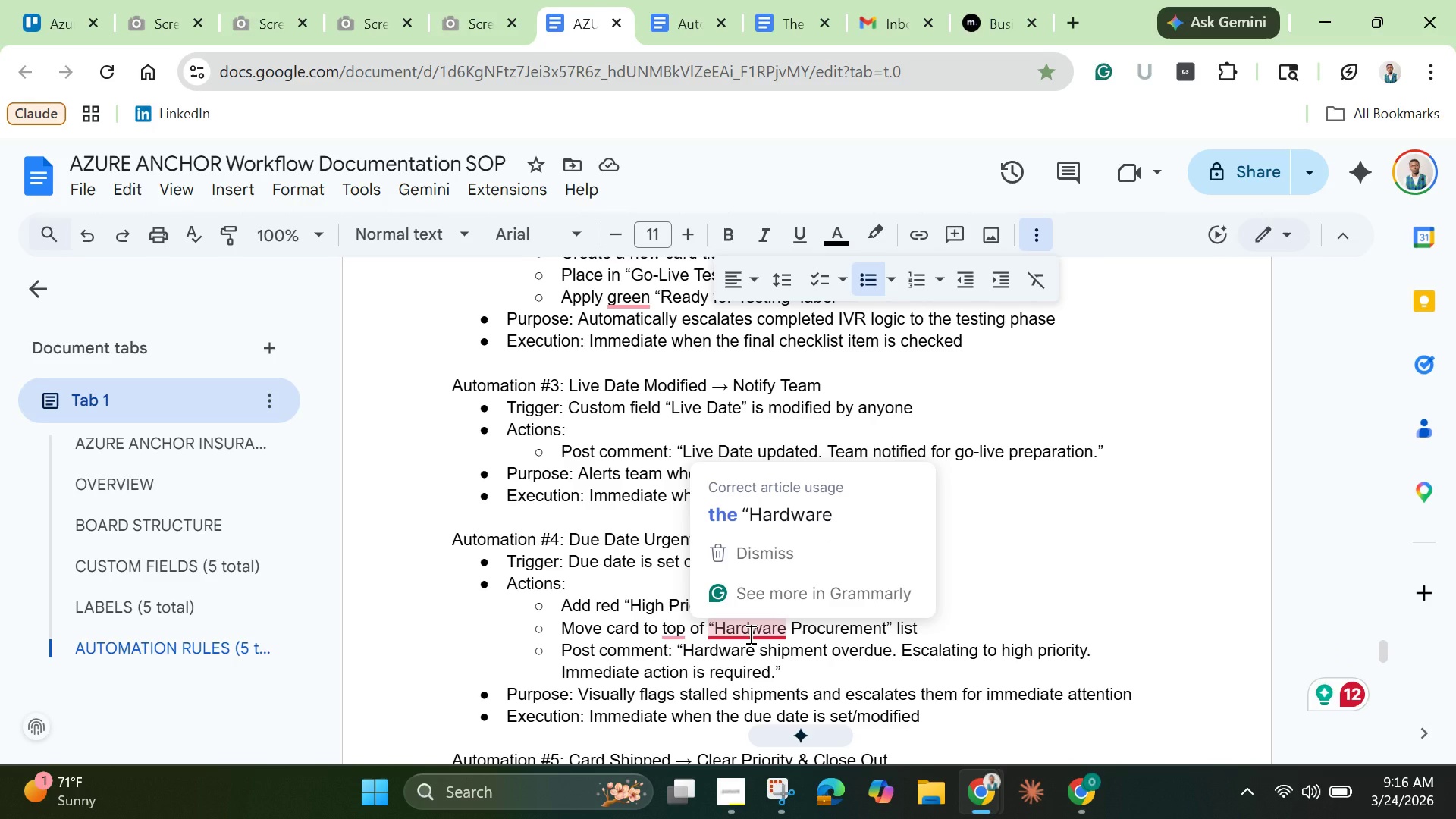 
wait(16.85)
 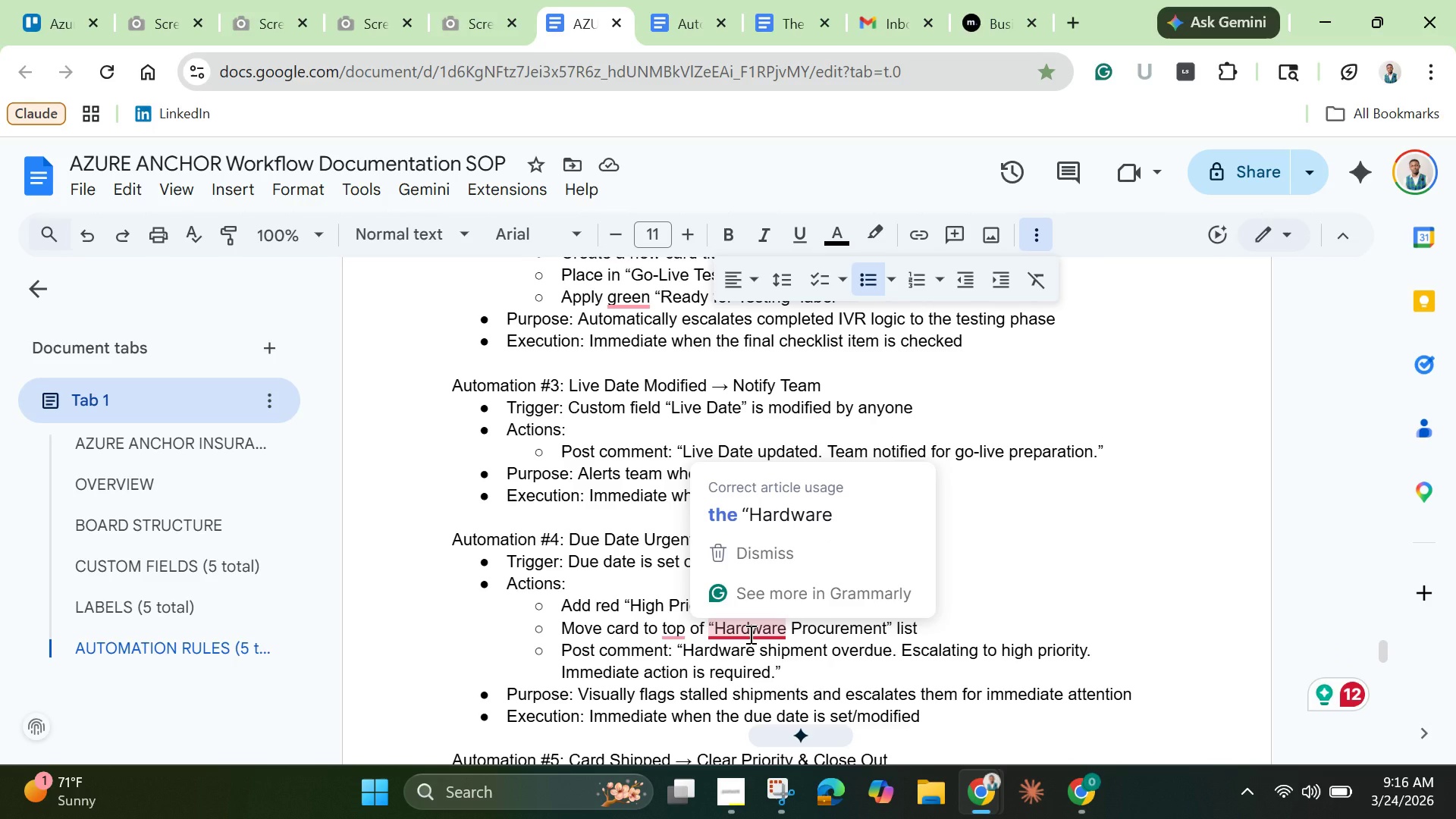 
scroll: coordinate [593, 592], scroll_direction: down, amount: 5.0
 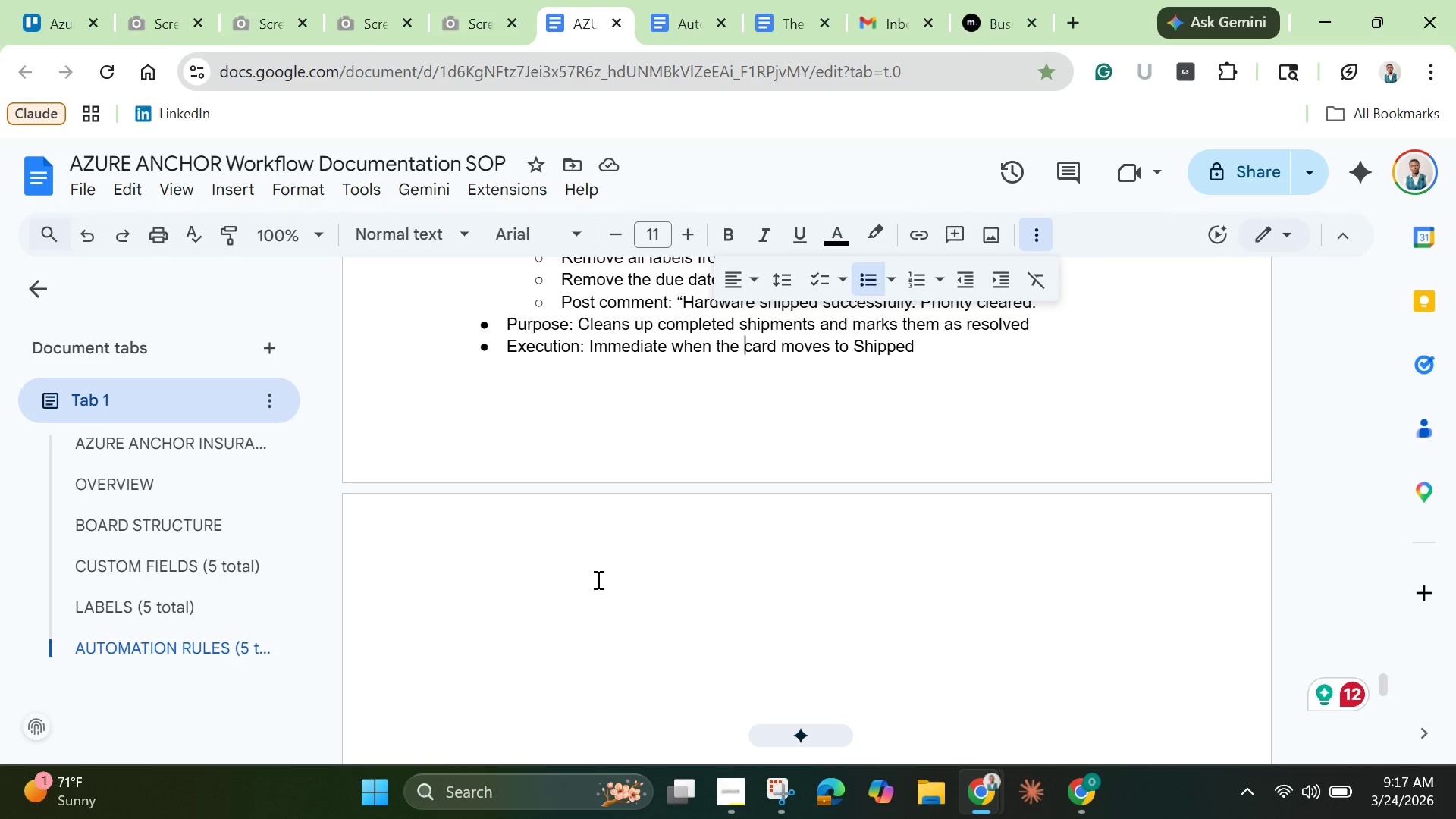 
wait(13.37)
 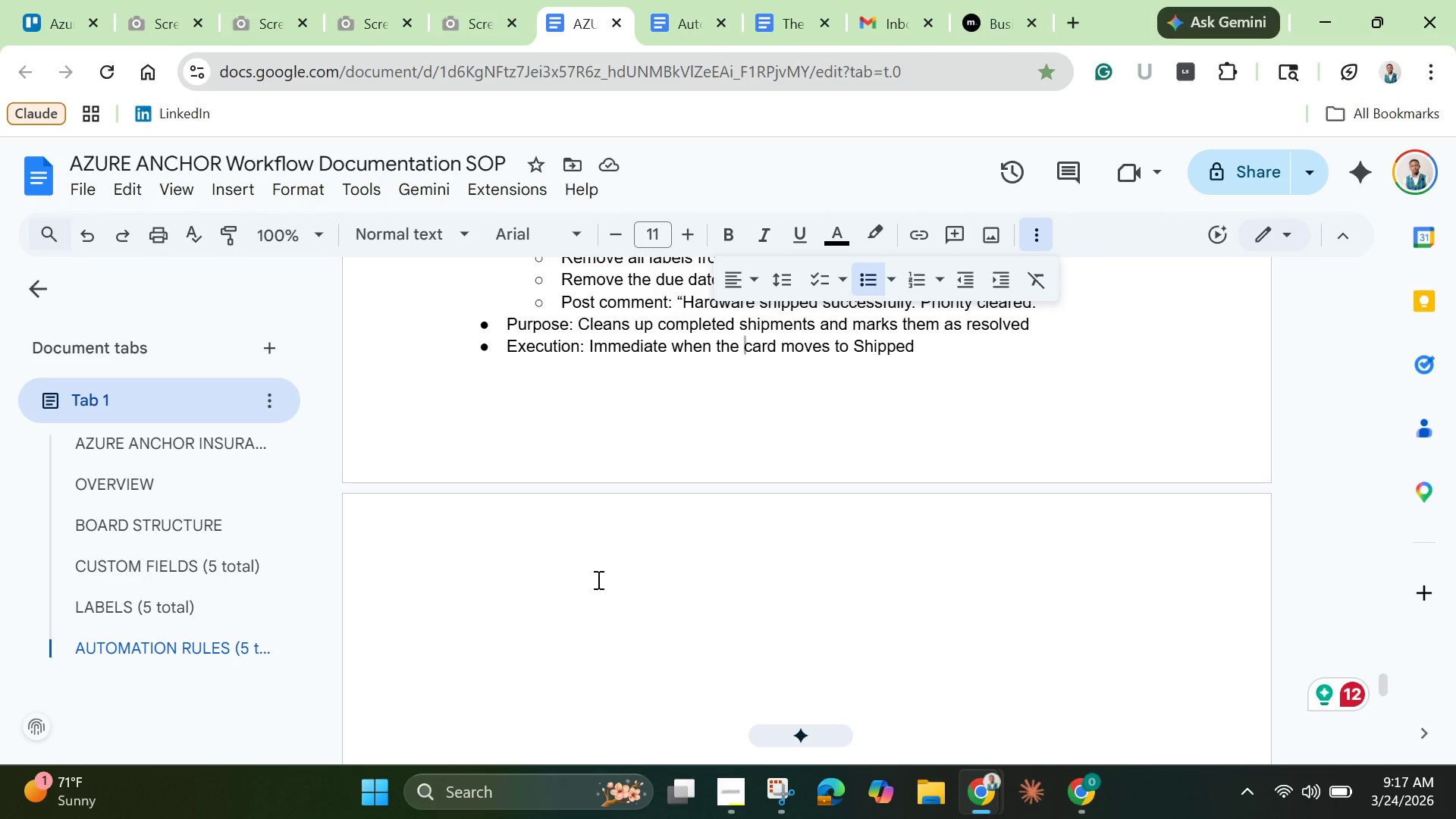 
left_click([940, 356])
 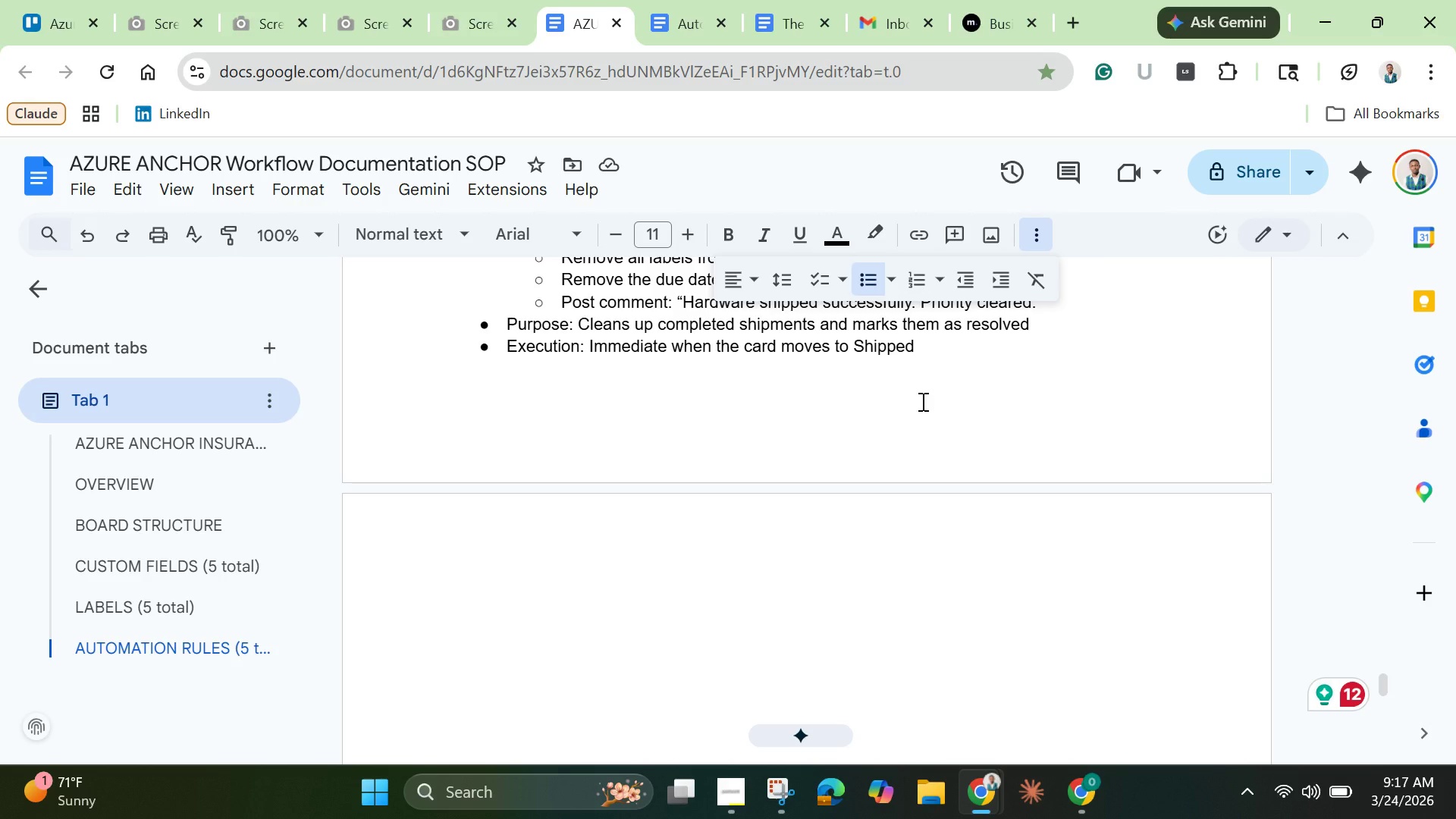 
wait(13.86)
 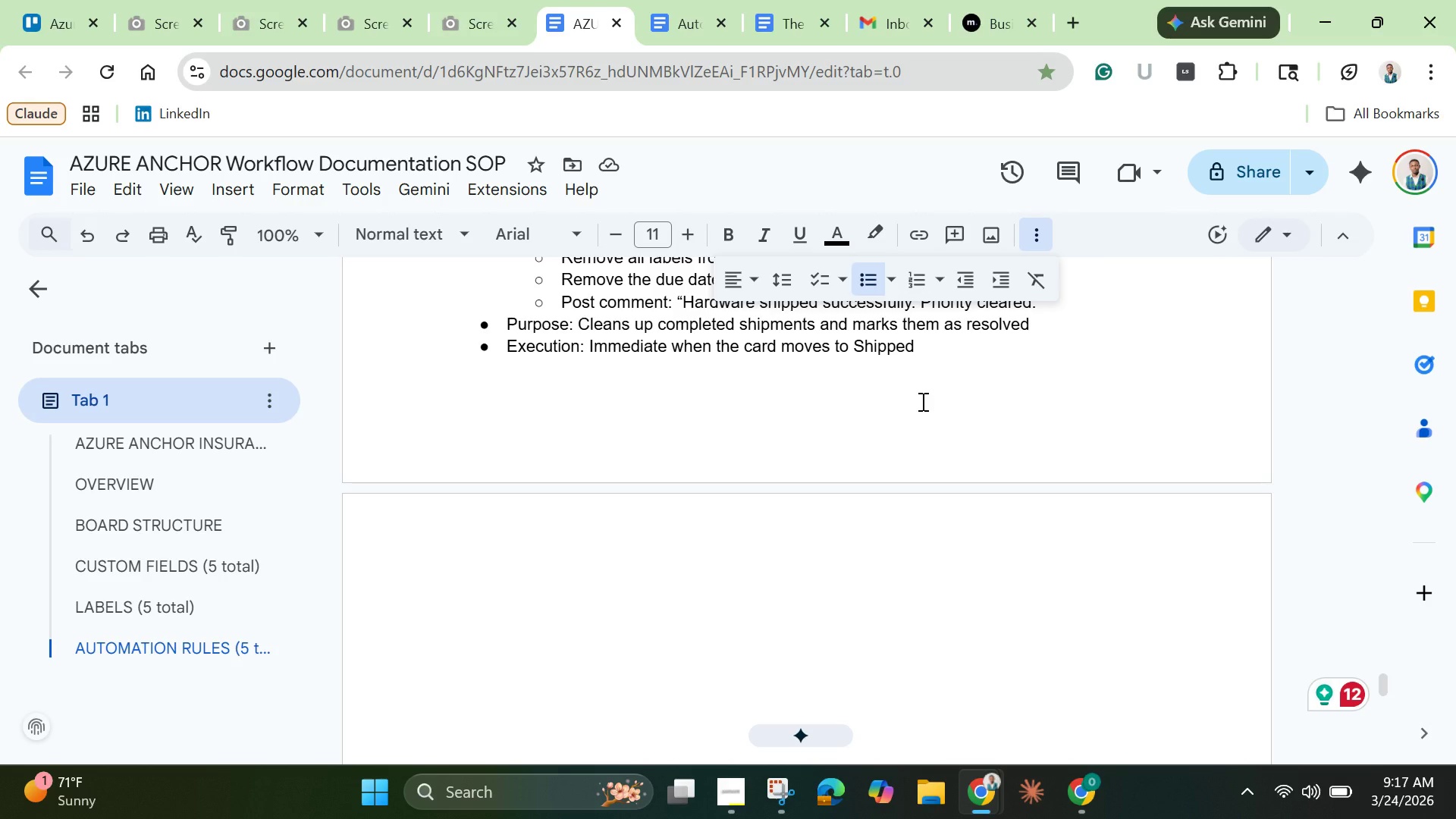 
key(Enter)
 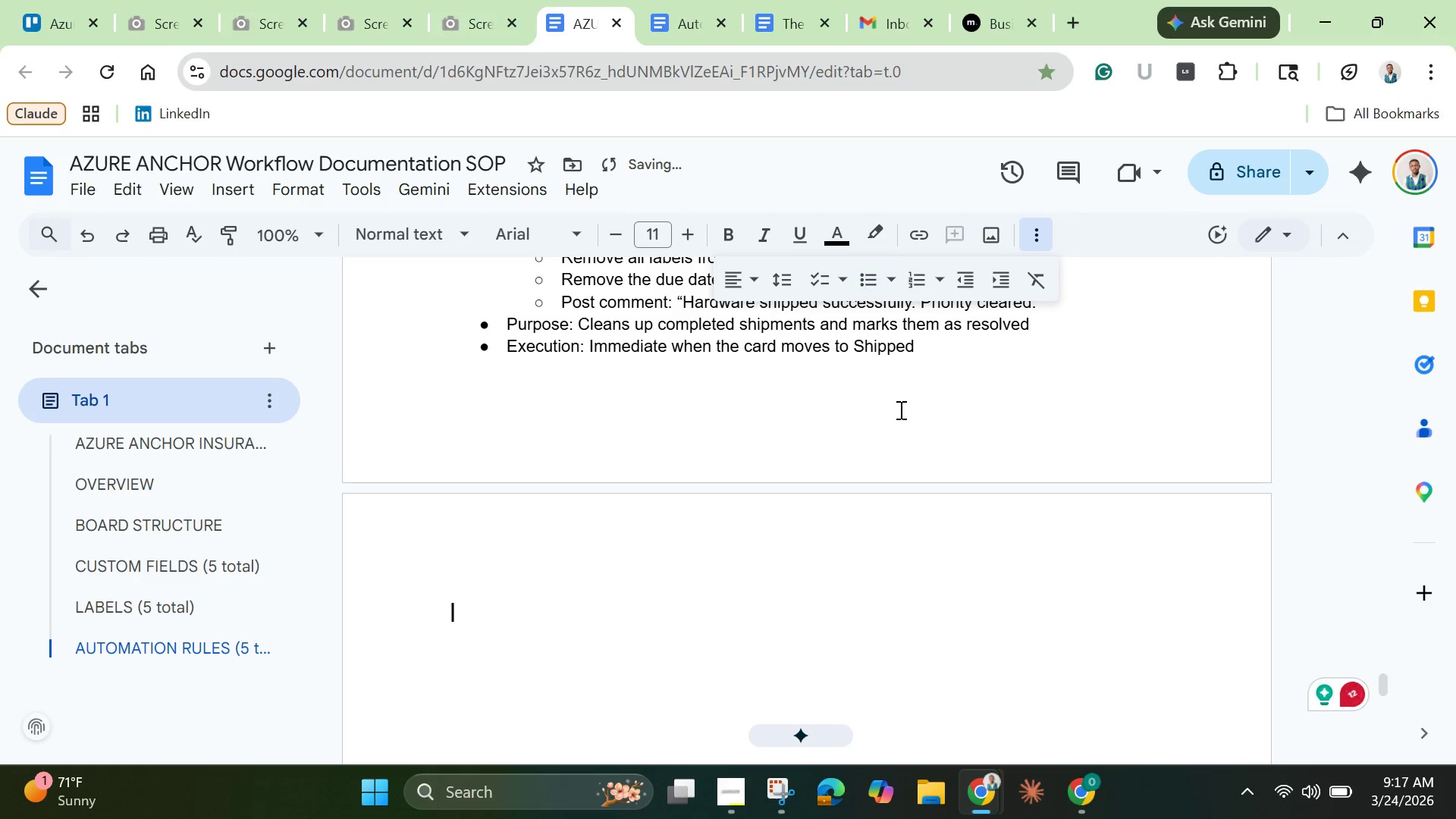 
key(Enter)
 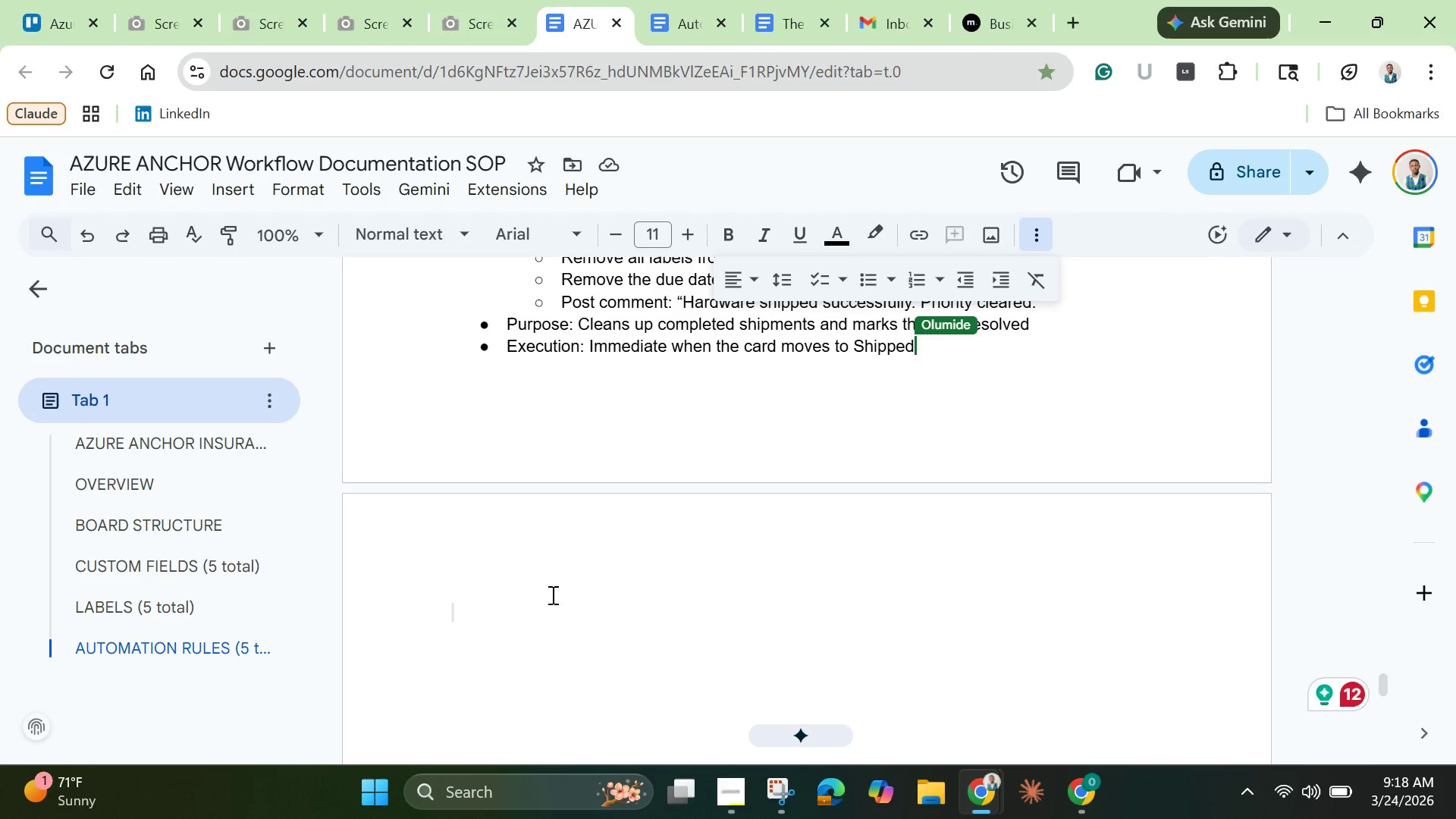 
wait(84.03)
 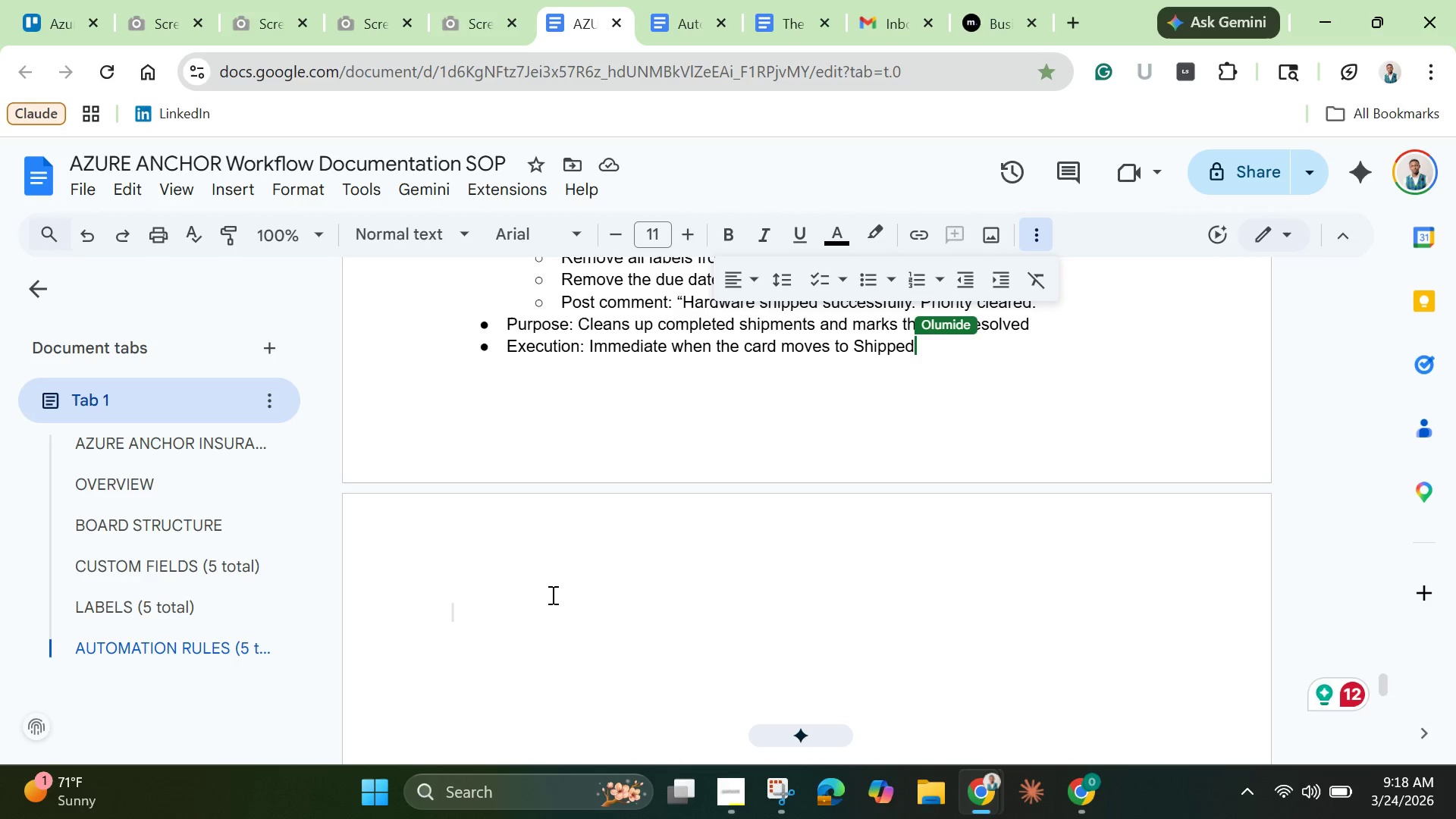 
mouse_move([93, 38])
 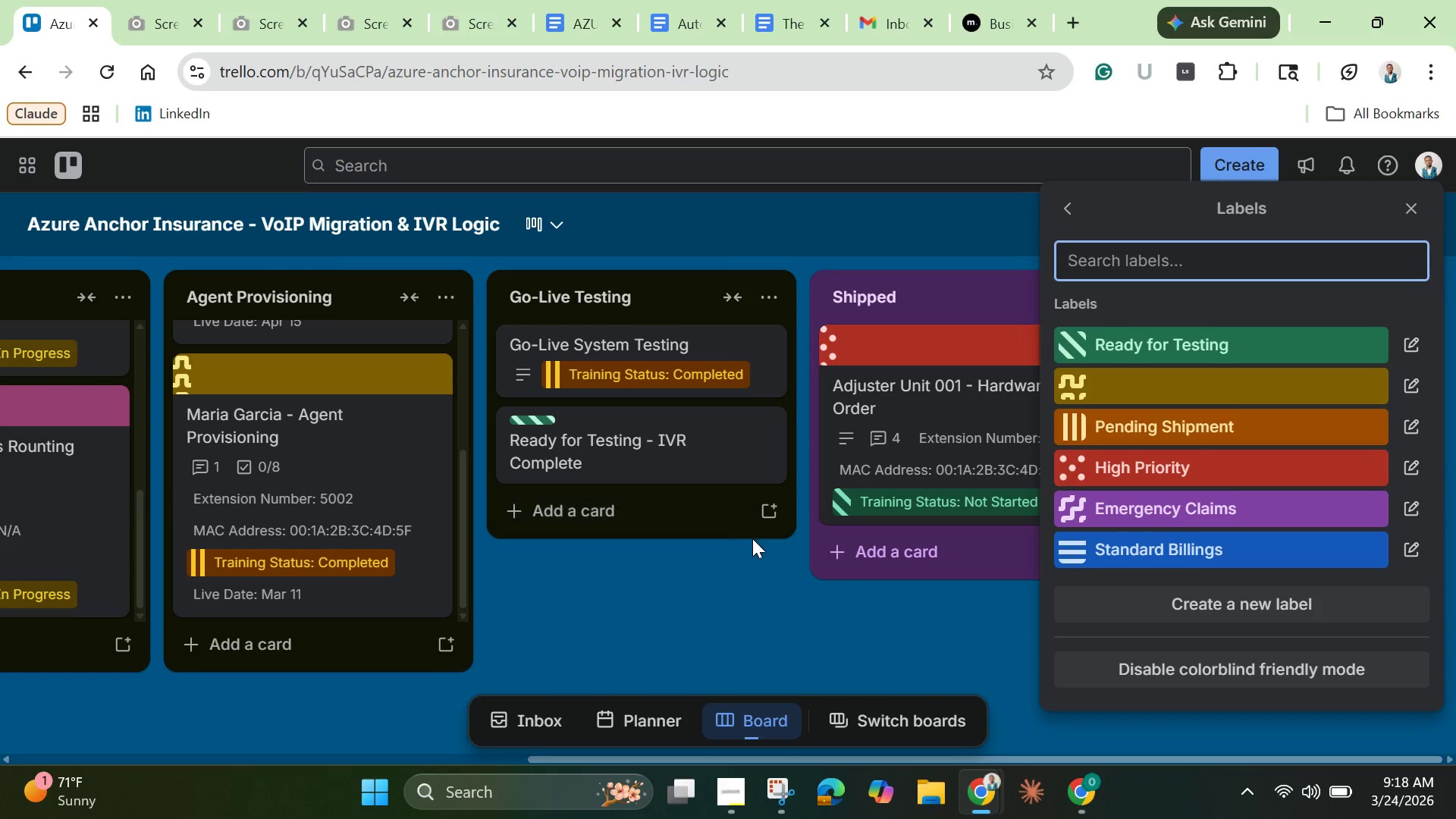 
scroll: coordinate [755, 549], scroll_direction: up, amount: 1.0
 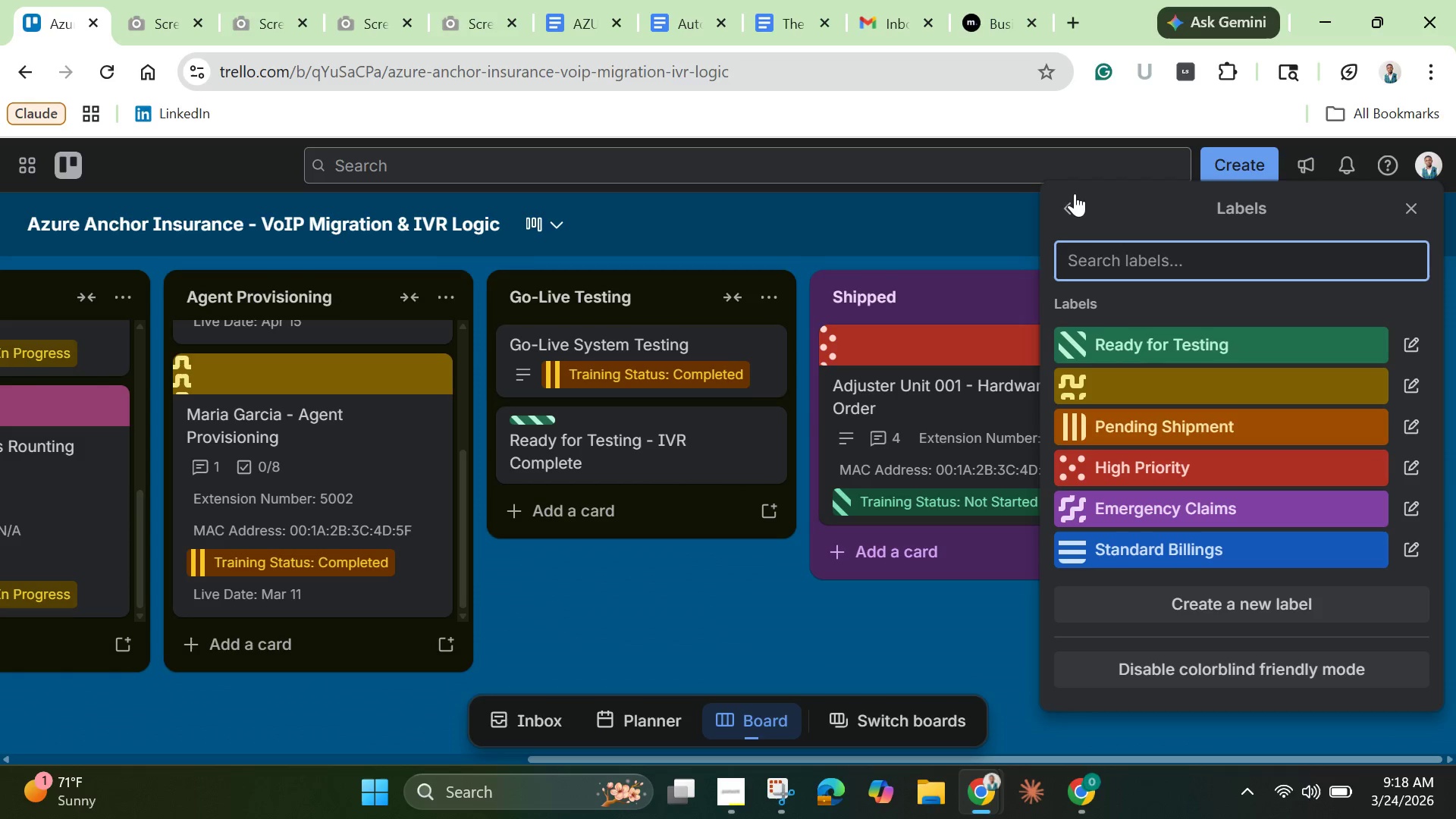 
left_click([1070, 206])
 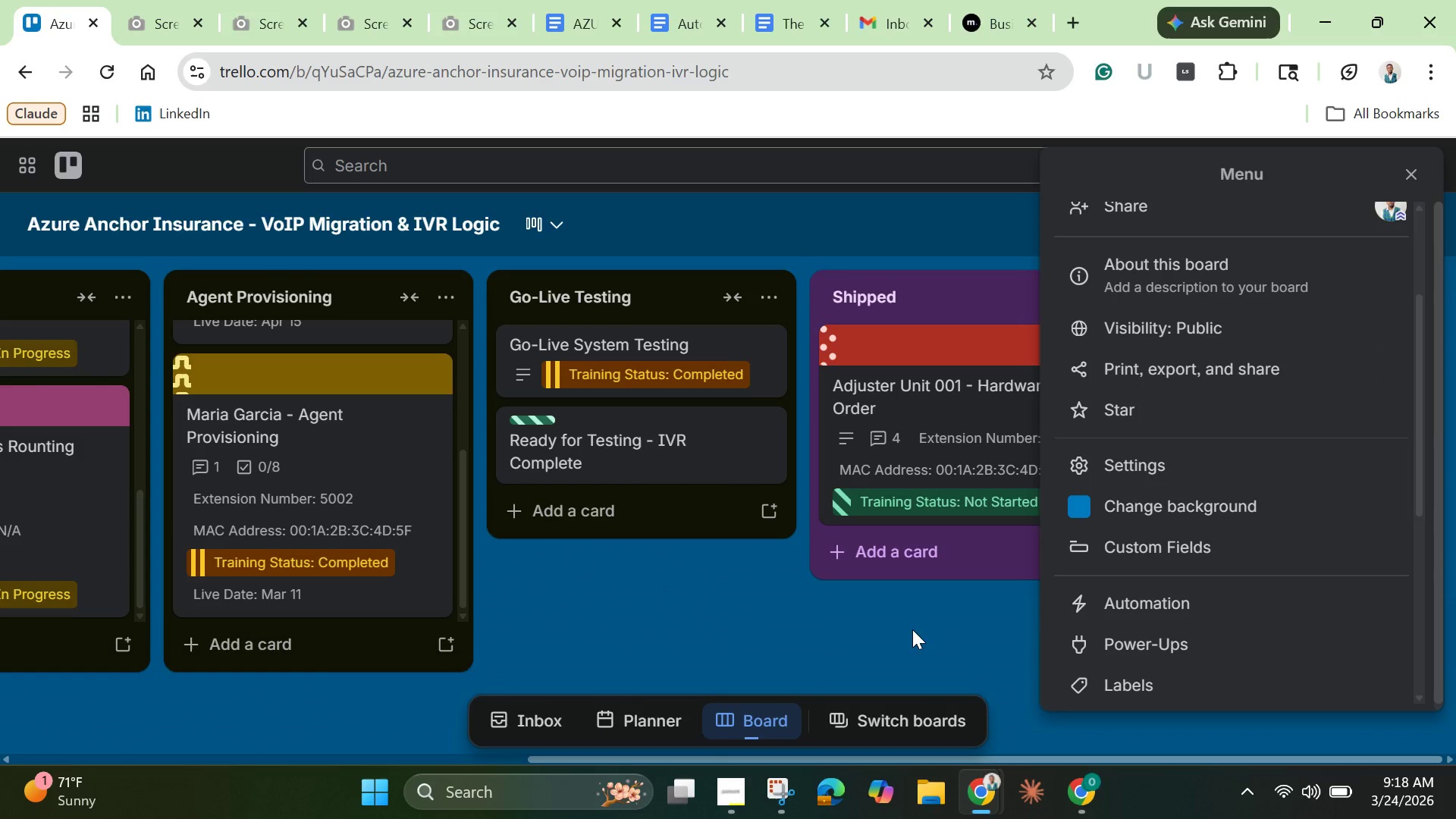 
wait(6.97)
 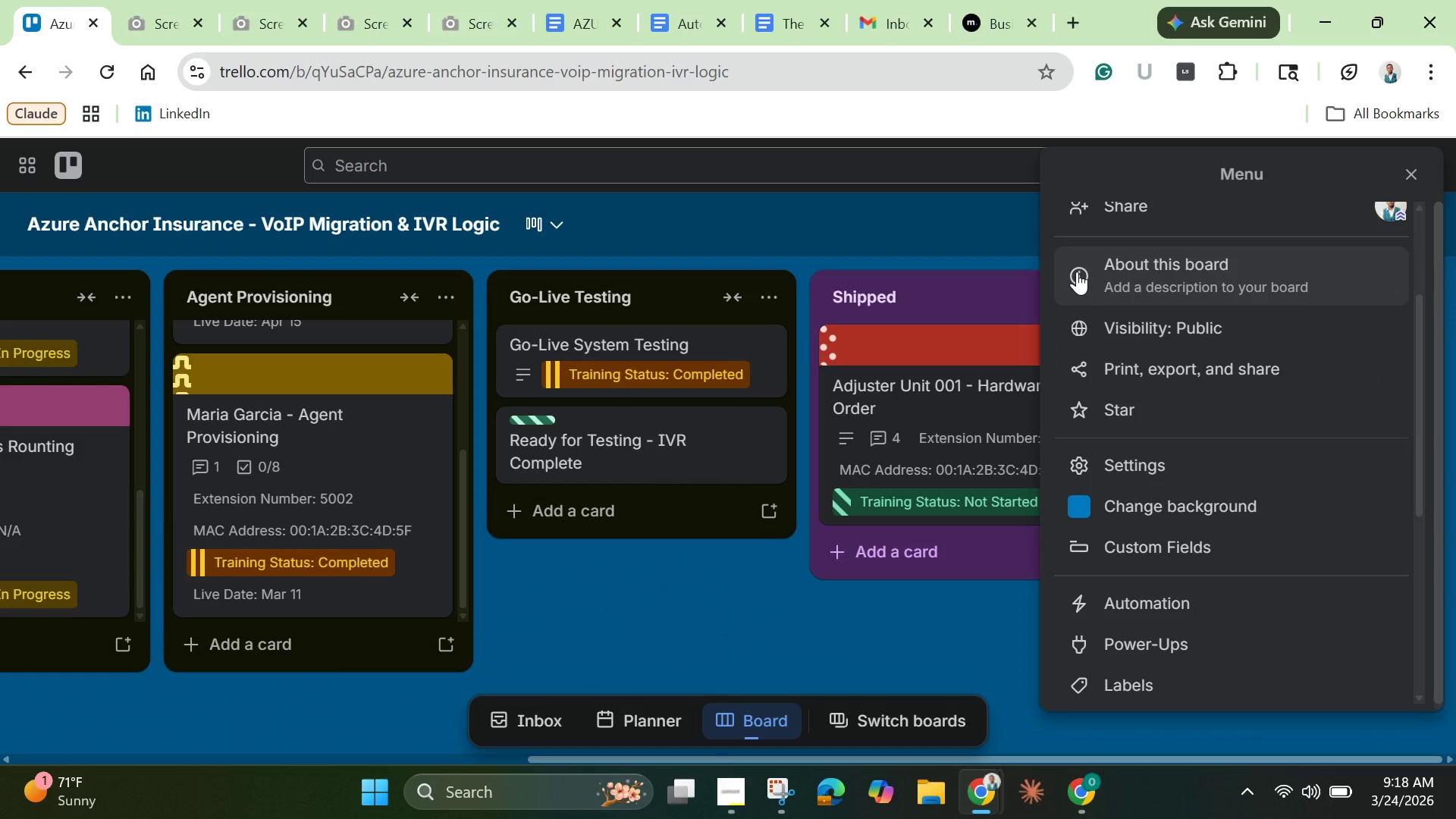 
left_click([913, 629])
 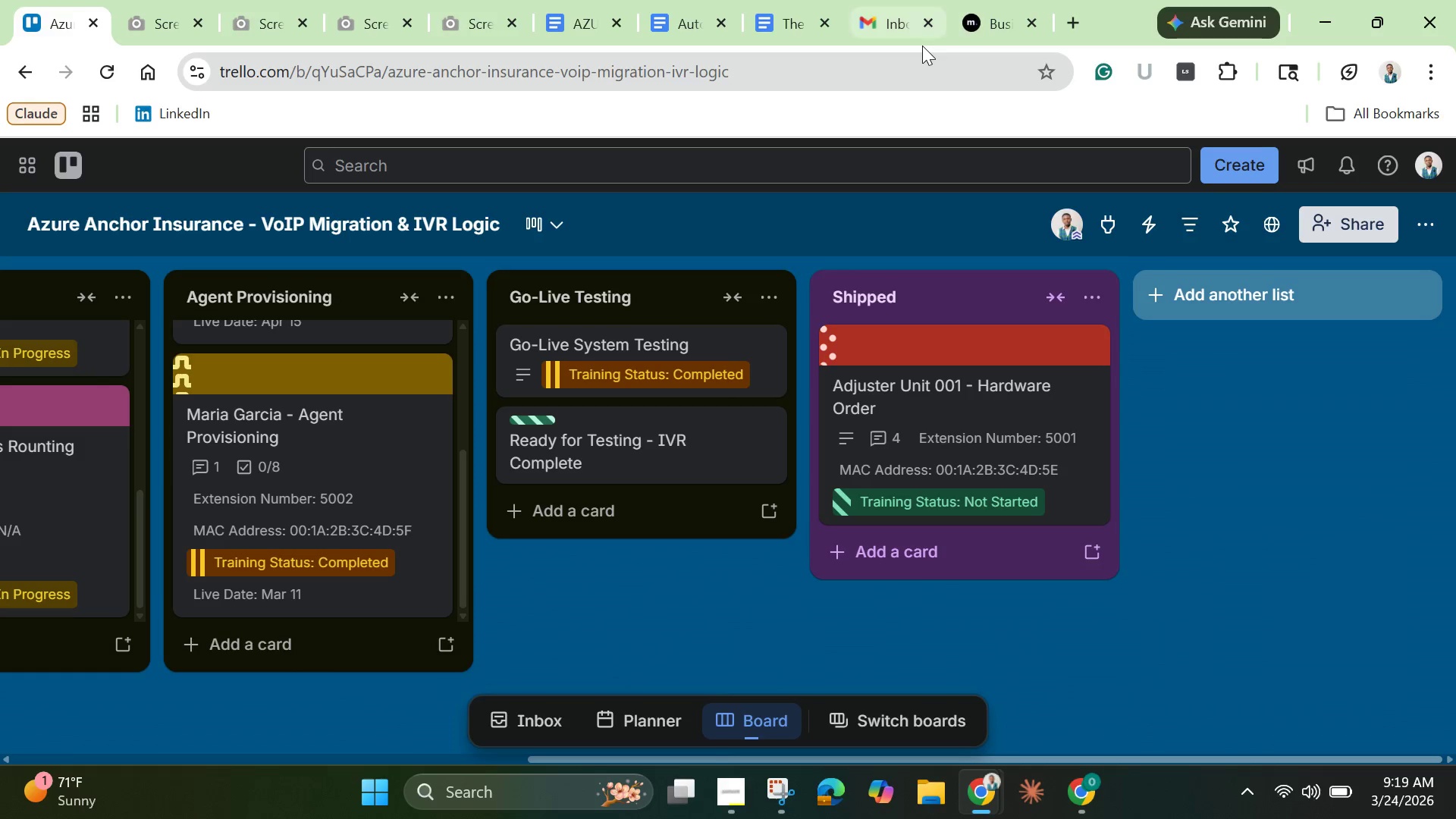 
wait(5.5)
 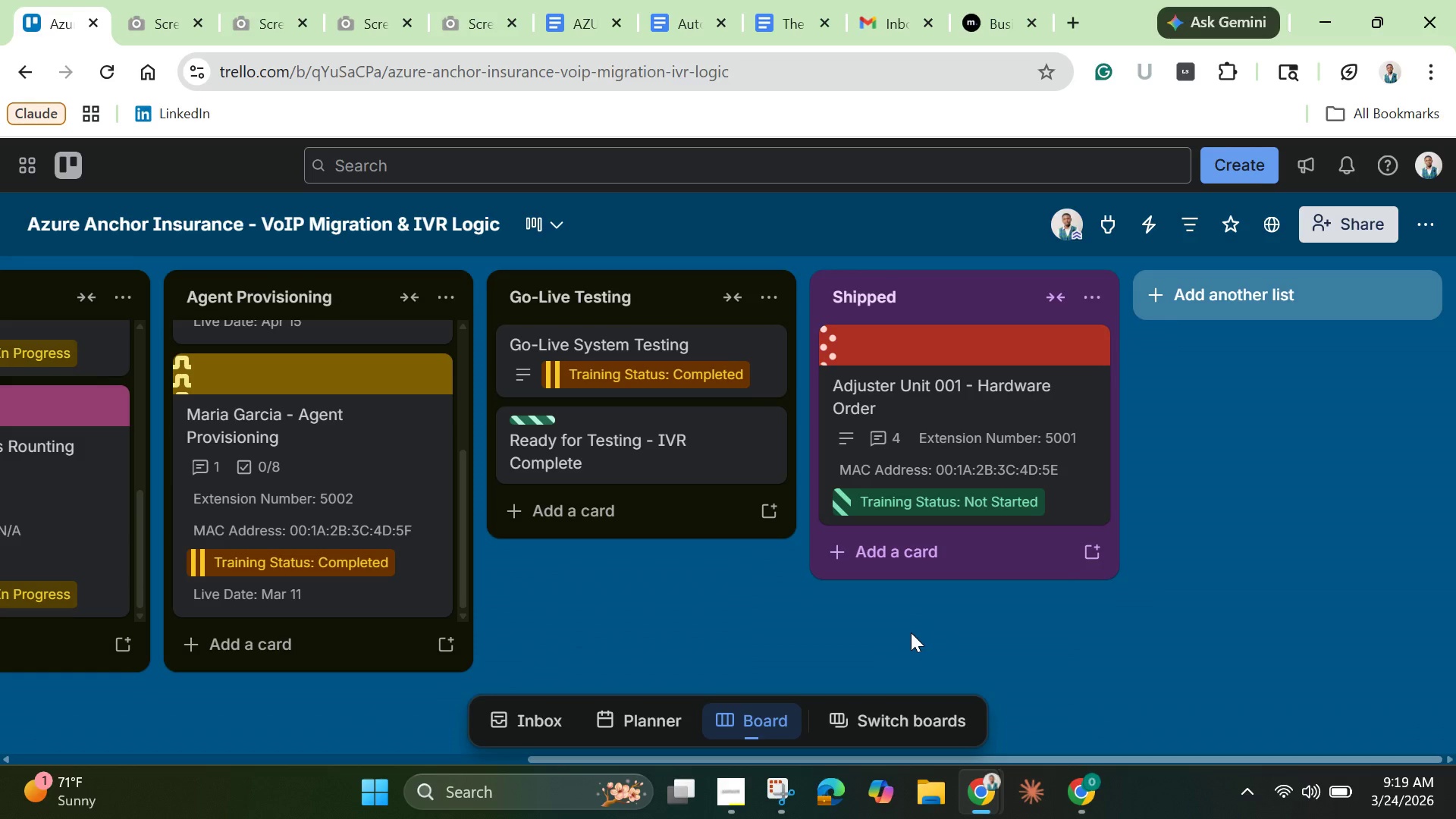 
mouse_move([206, 31])
 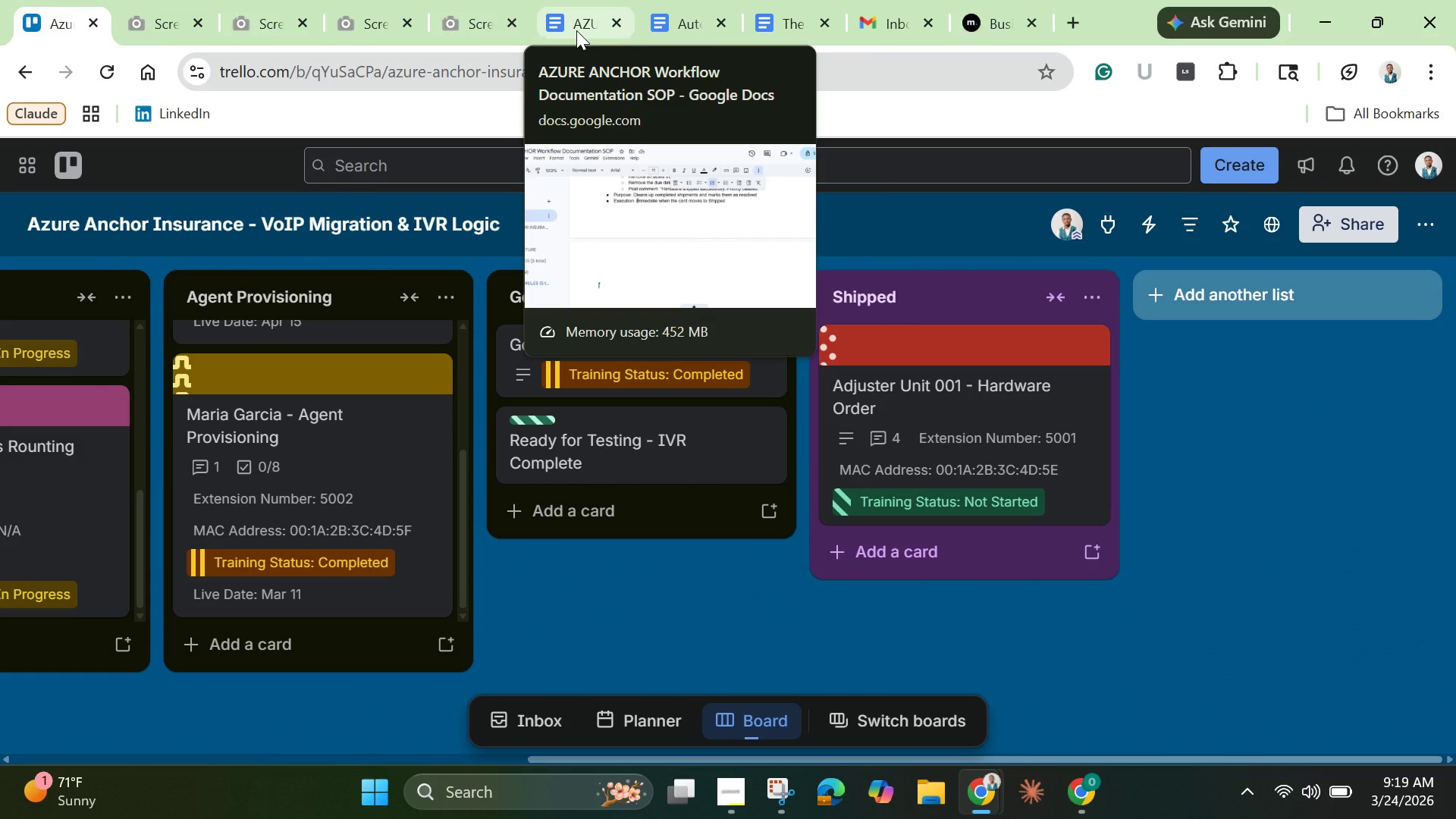 
left_click([576, 30])
 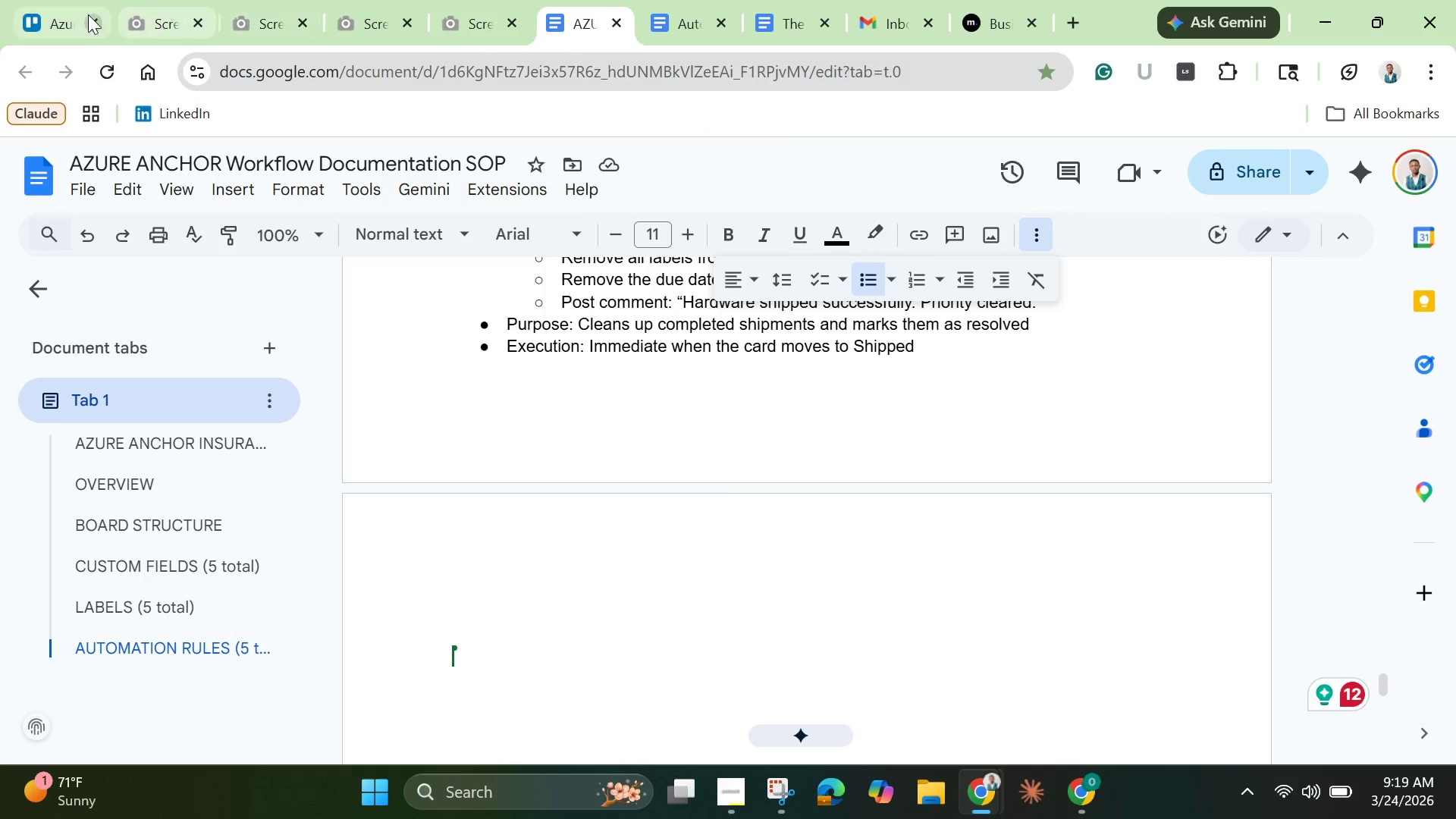 
left_click([69, 16])
 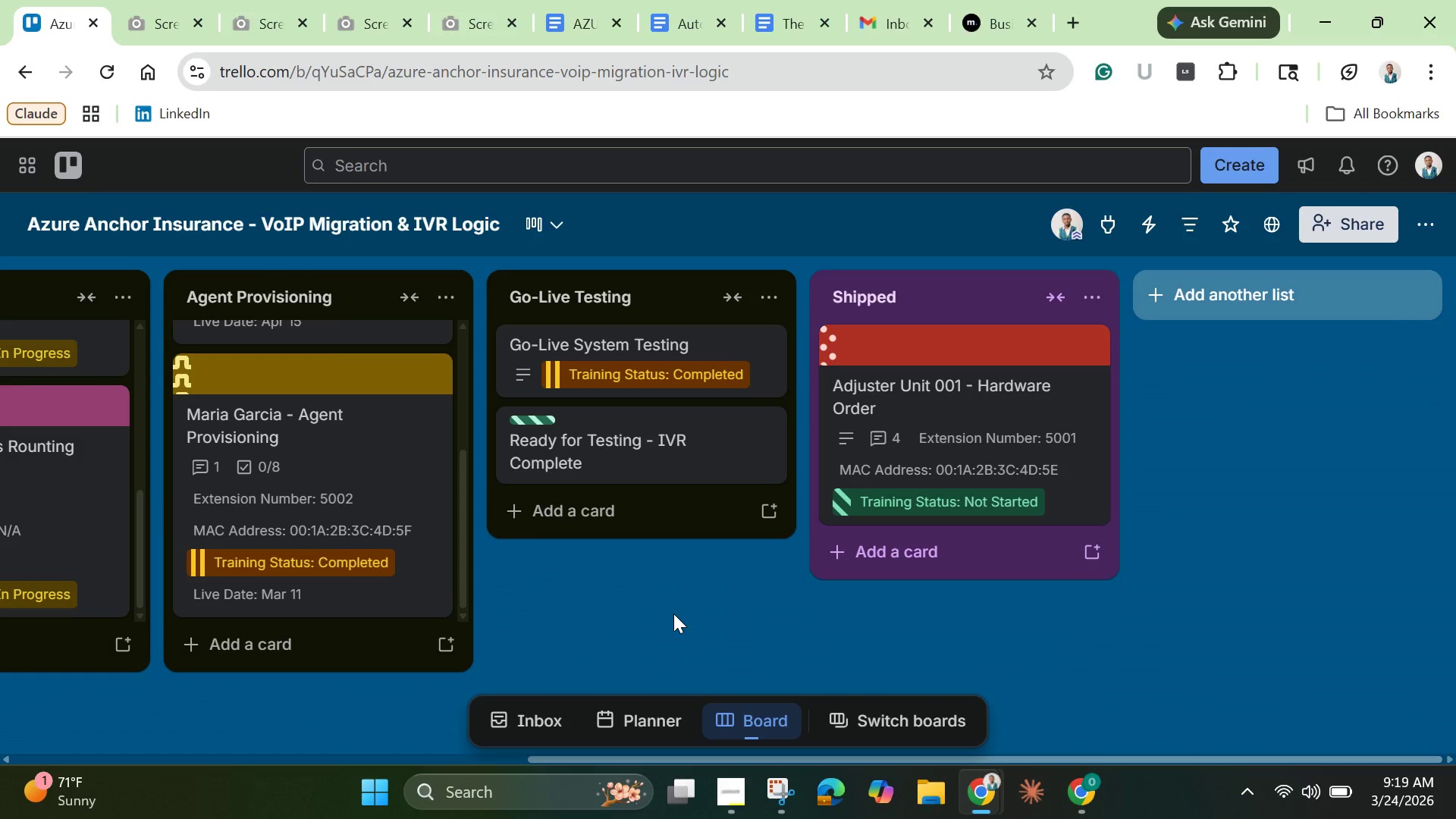 
wait(5.31)
 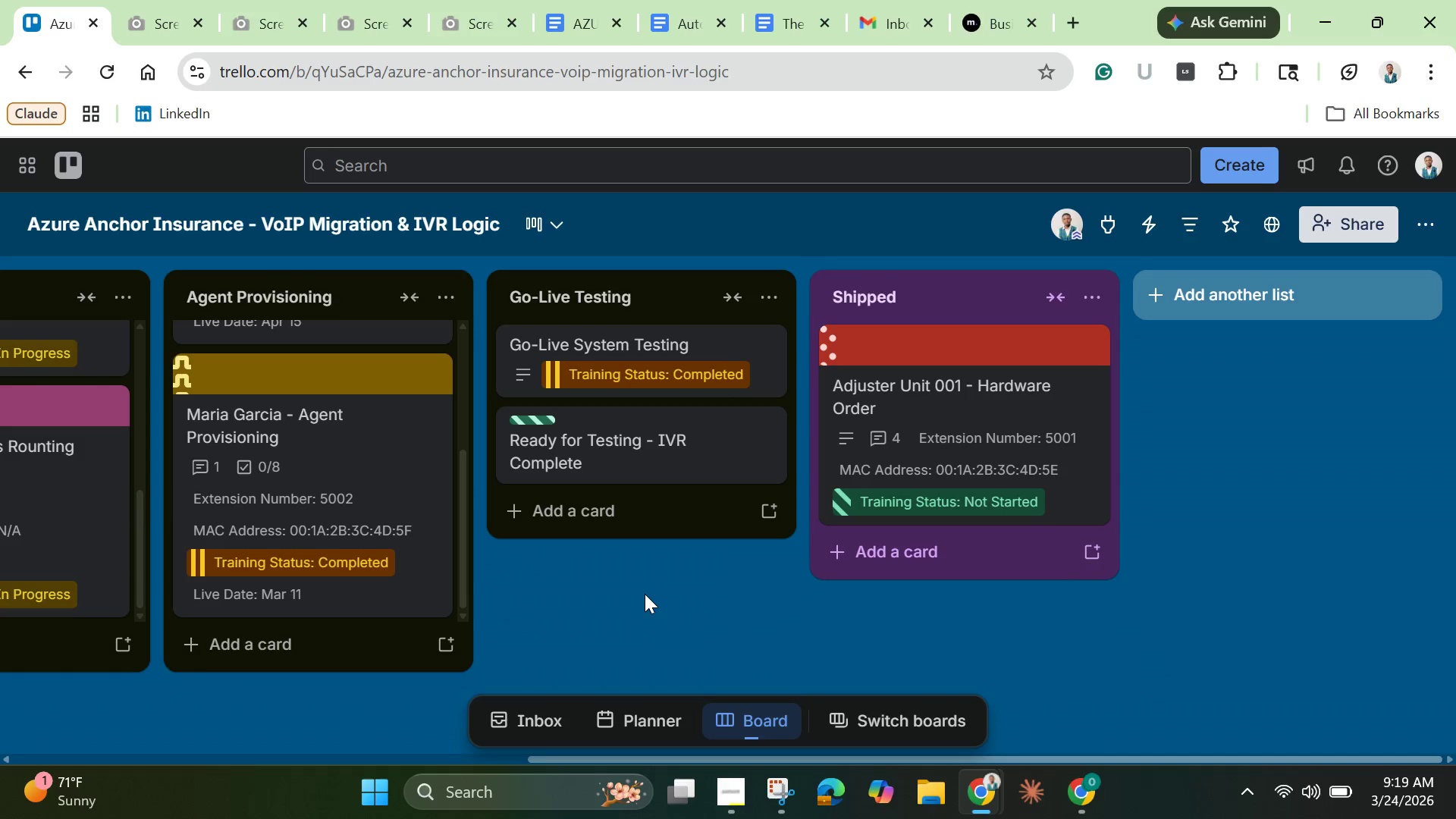 
scroll: coordinate [673, 613], scroll_direction: up, amount: 2.0
 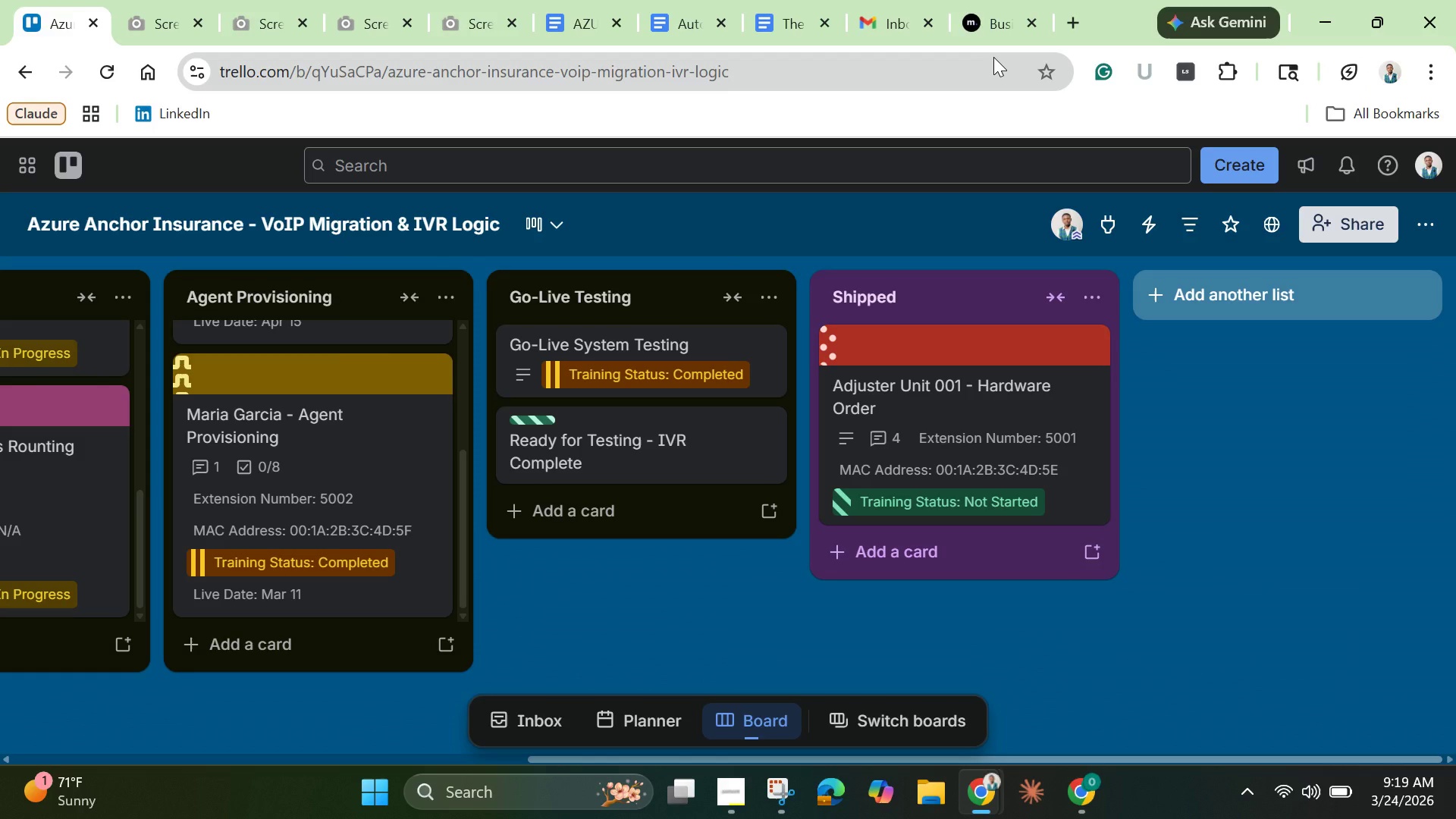 
wait(29.76)
 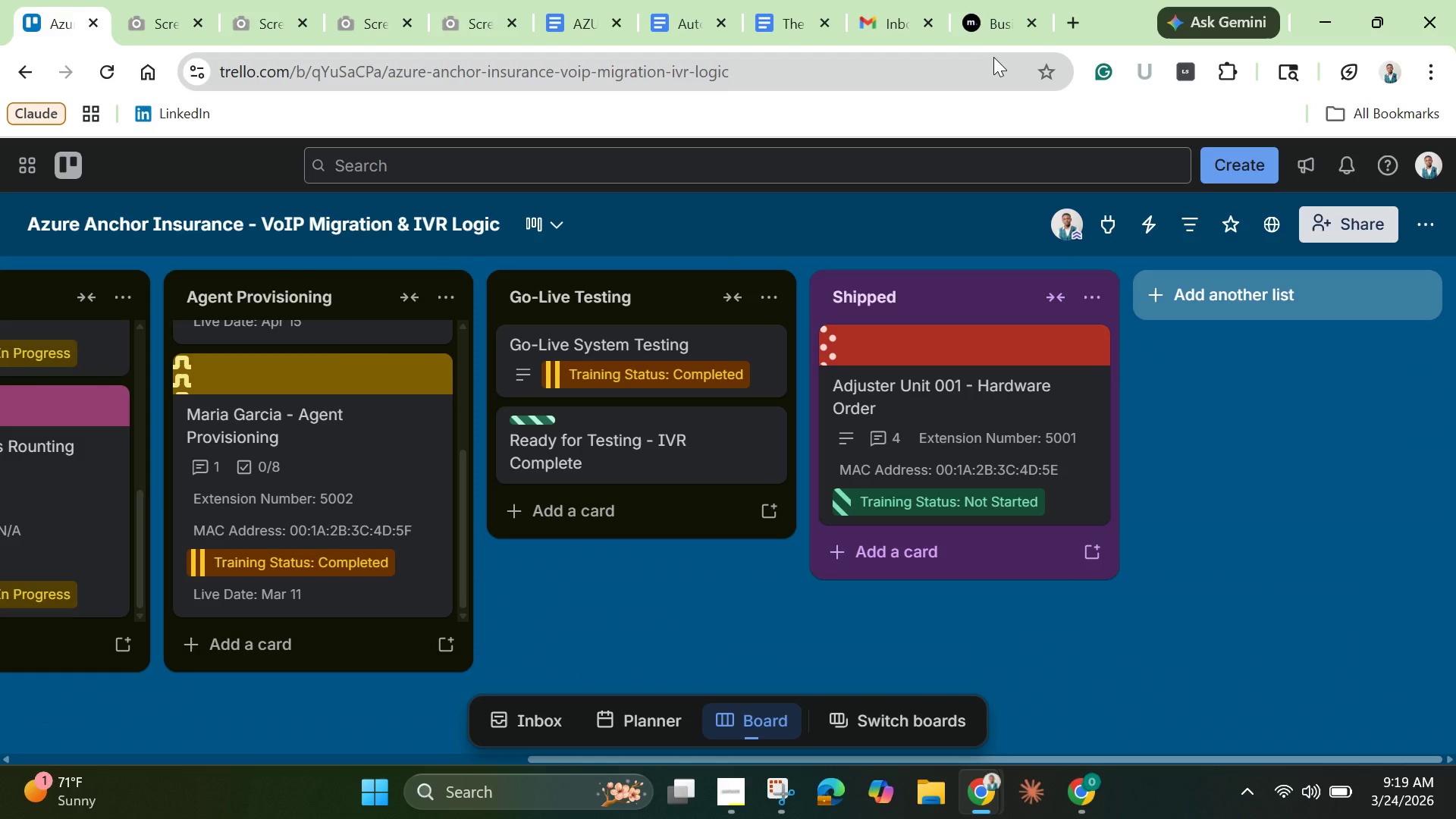 
scroll: coordinate [1155, 475], scroll_direction: down, amount: 3.0
 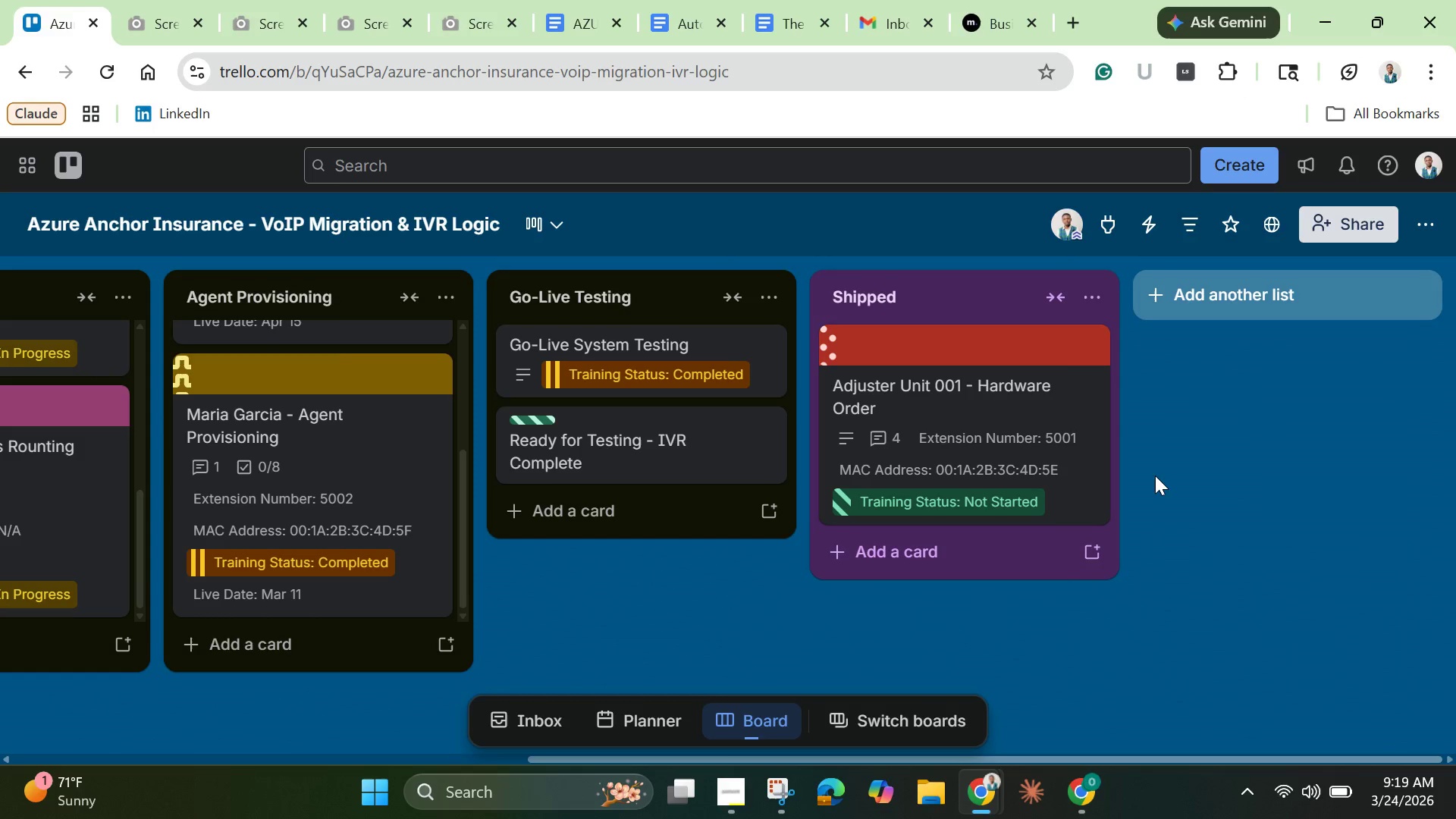 
wait(7.29)
 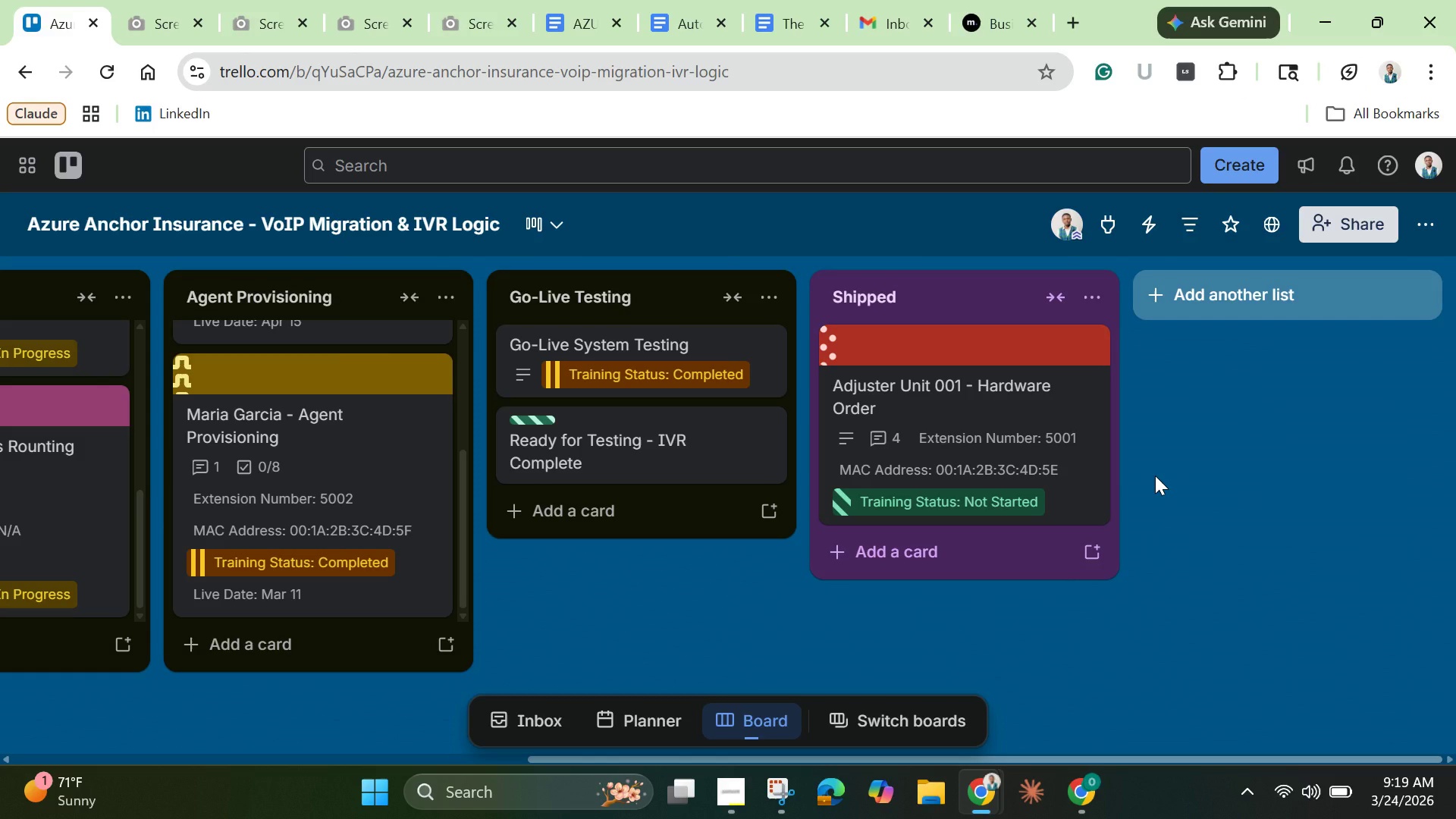 
scroll: coordinate [601, 625], scroll_direction: down, amount: 2.0
 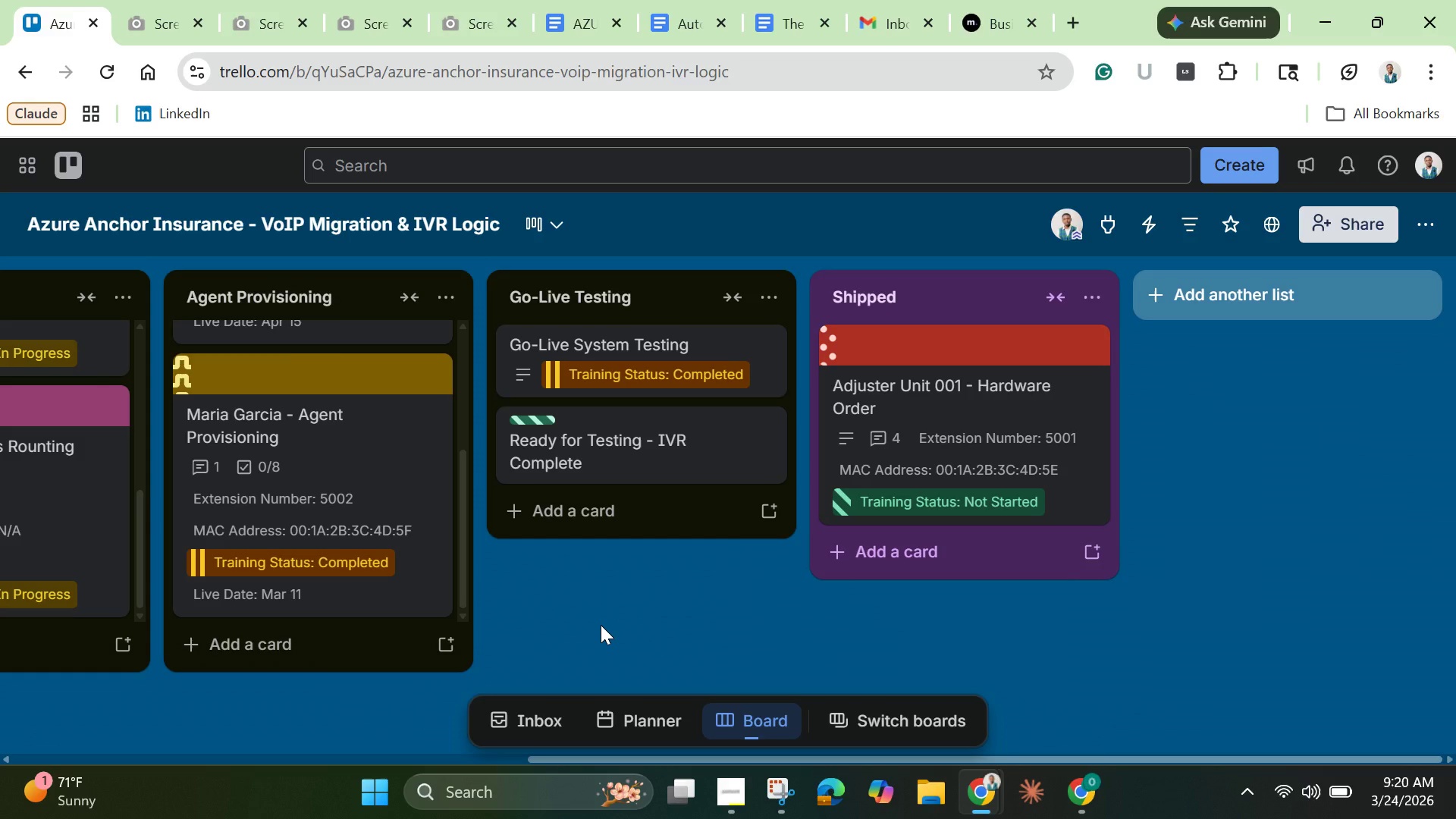 
scroll: coordinate [601, 625], scroll_direction: up, amount: 1.0
 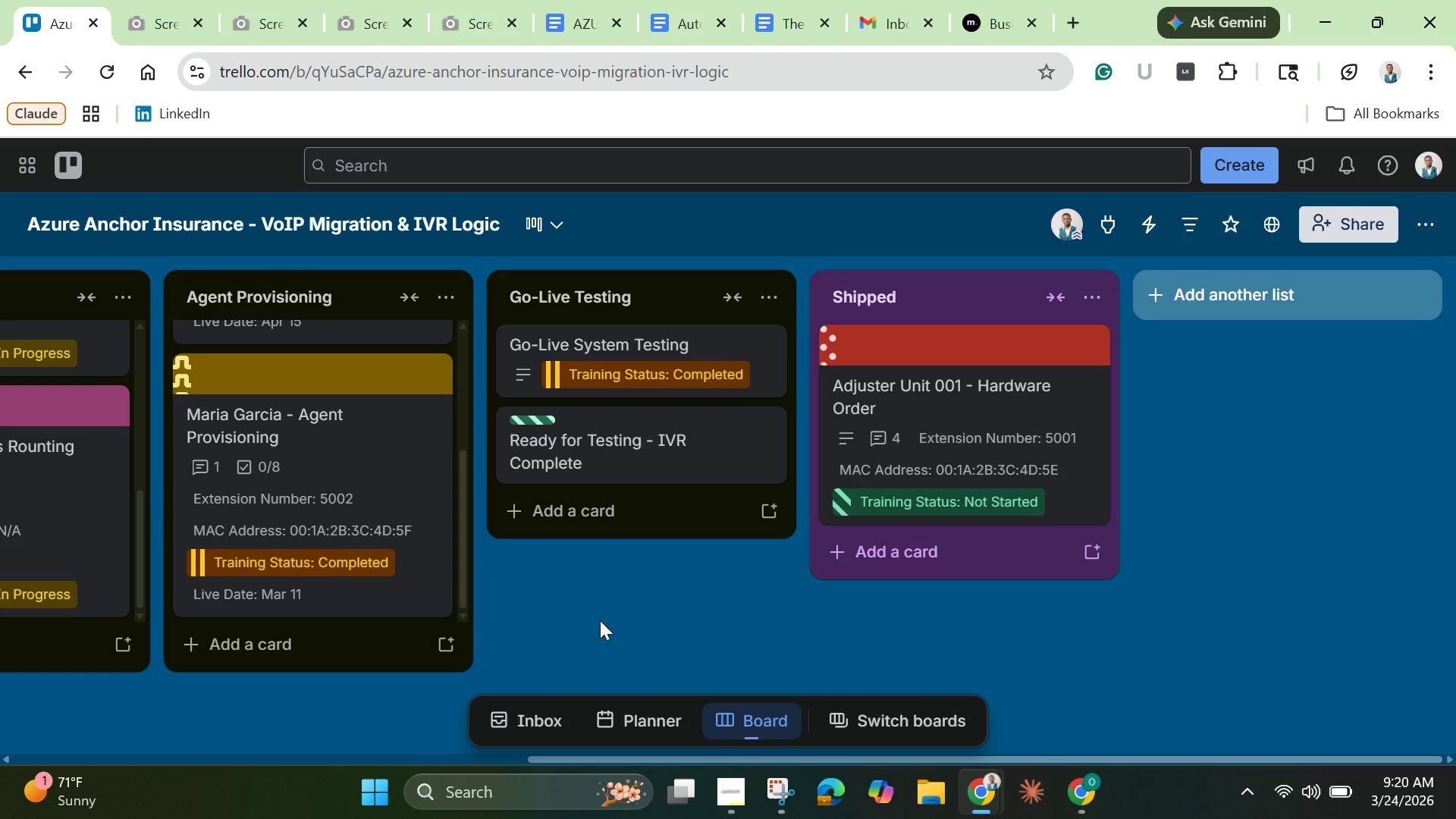 
wait(9.26)
 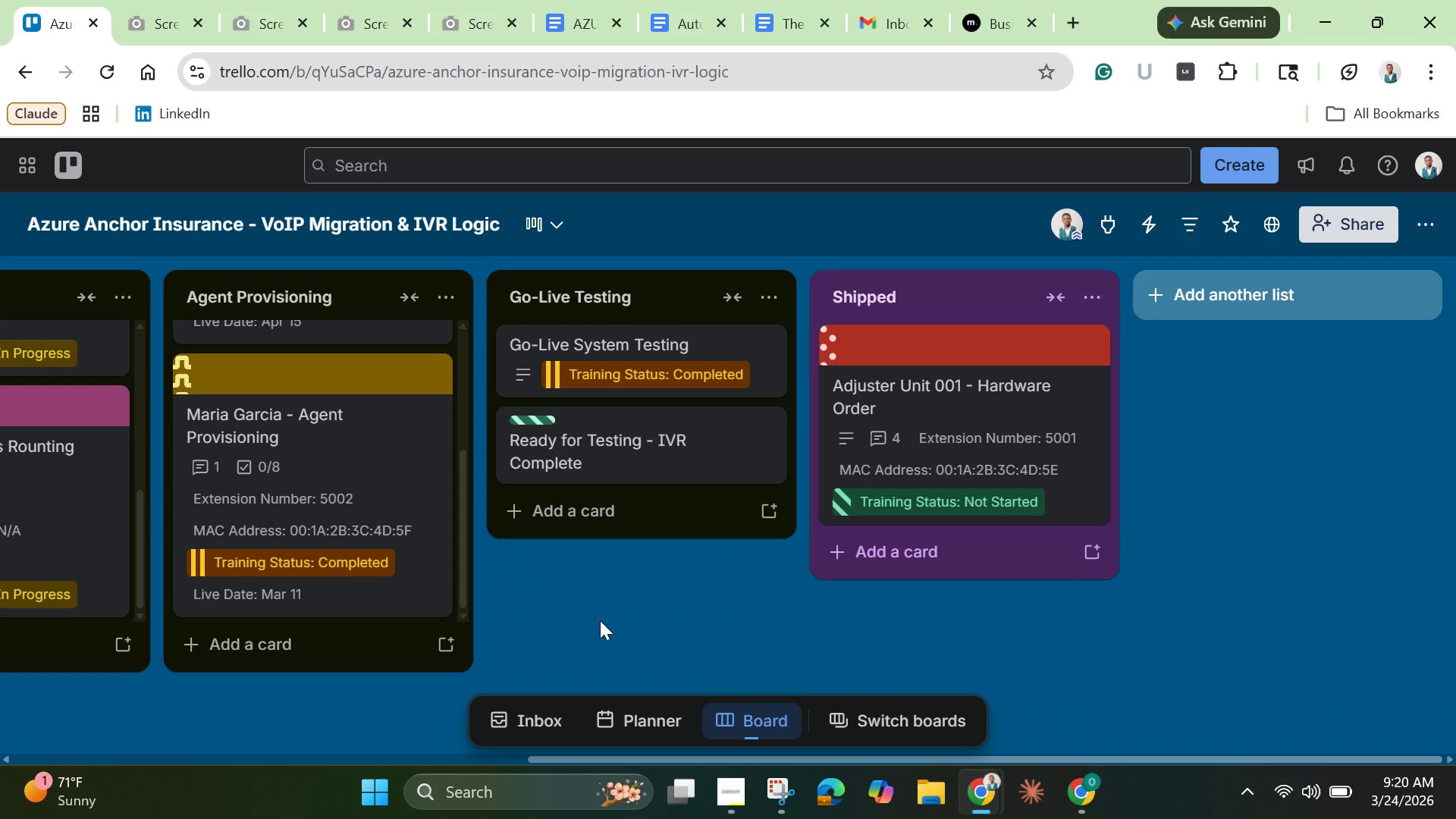 
left_click([903, 397])
 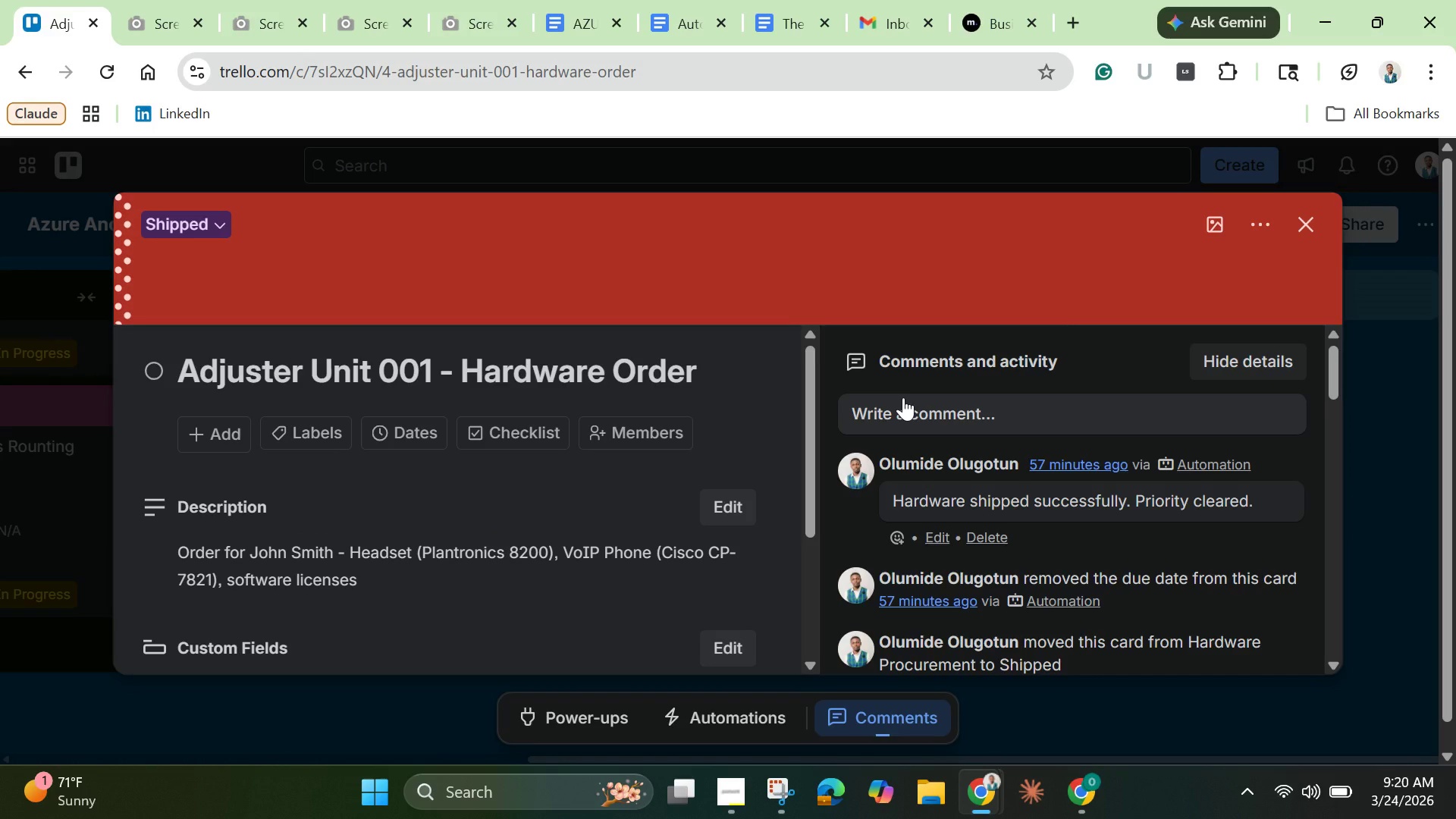 
wait(22.3)
 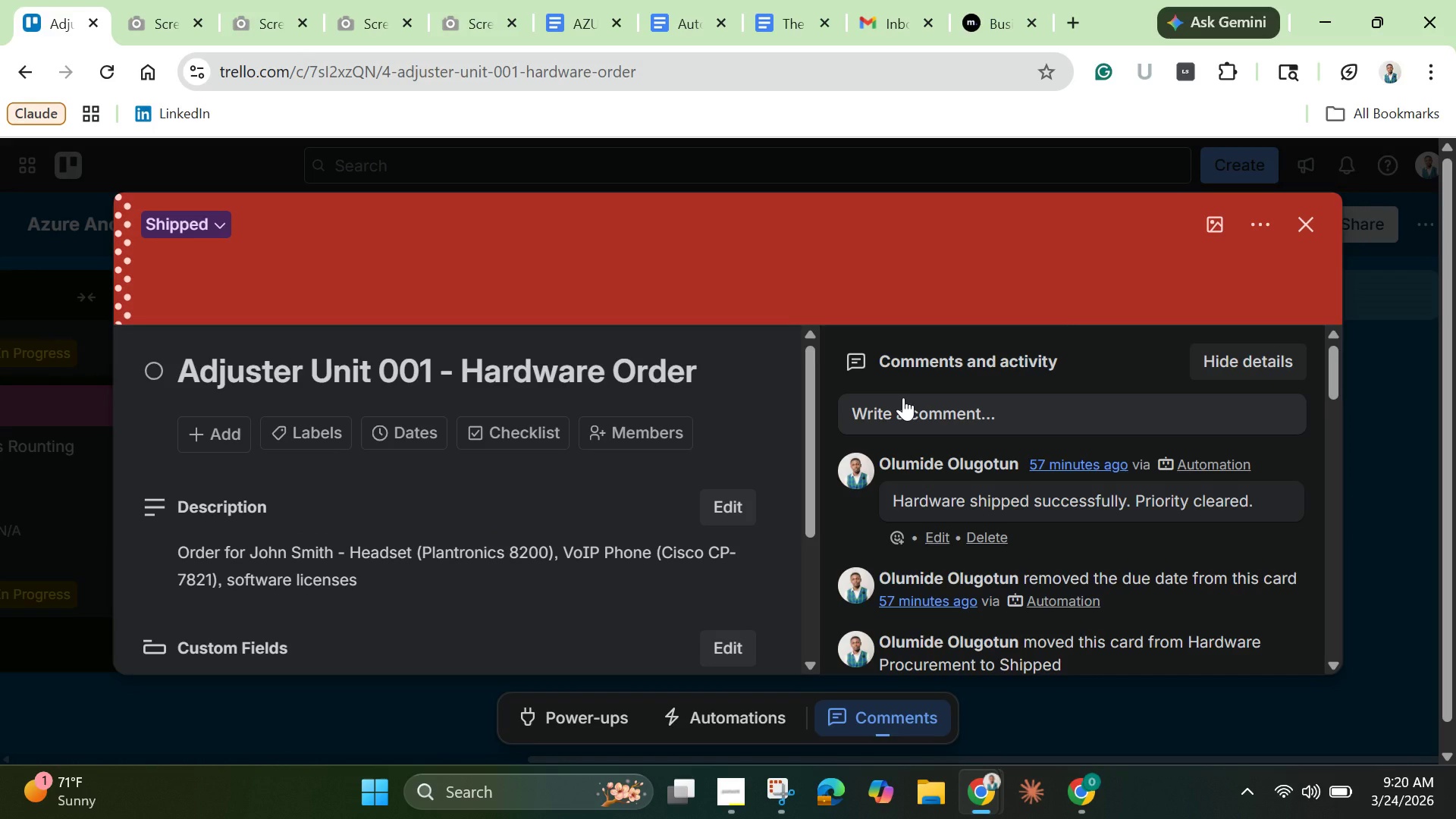 
left_click([1311, 226])
 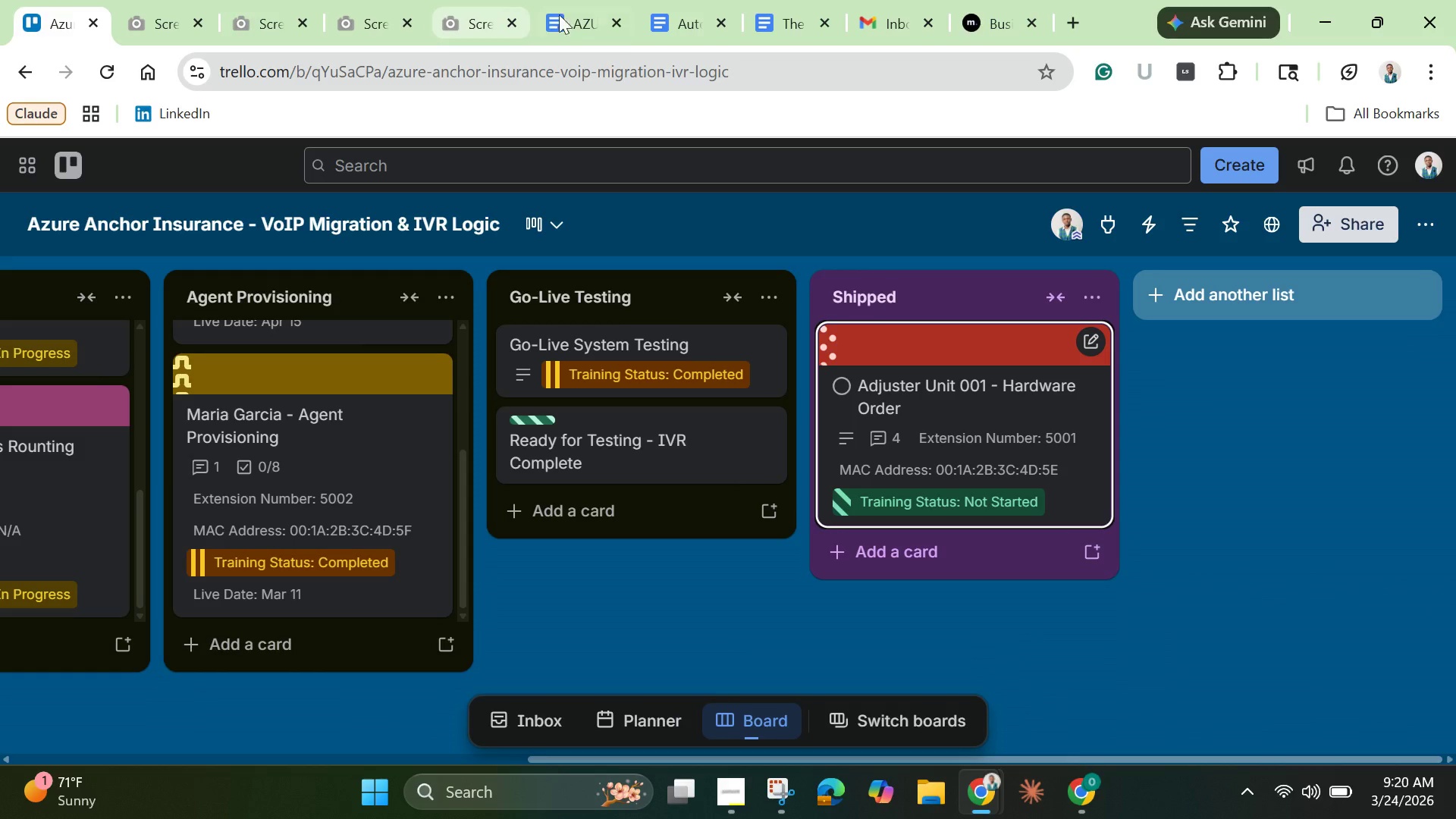 
left_click([579, 20])
 